 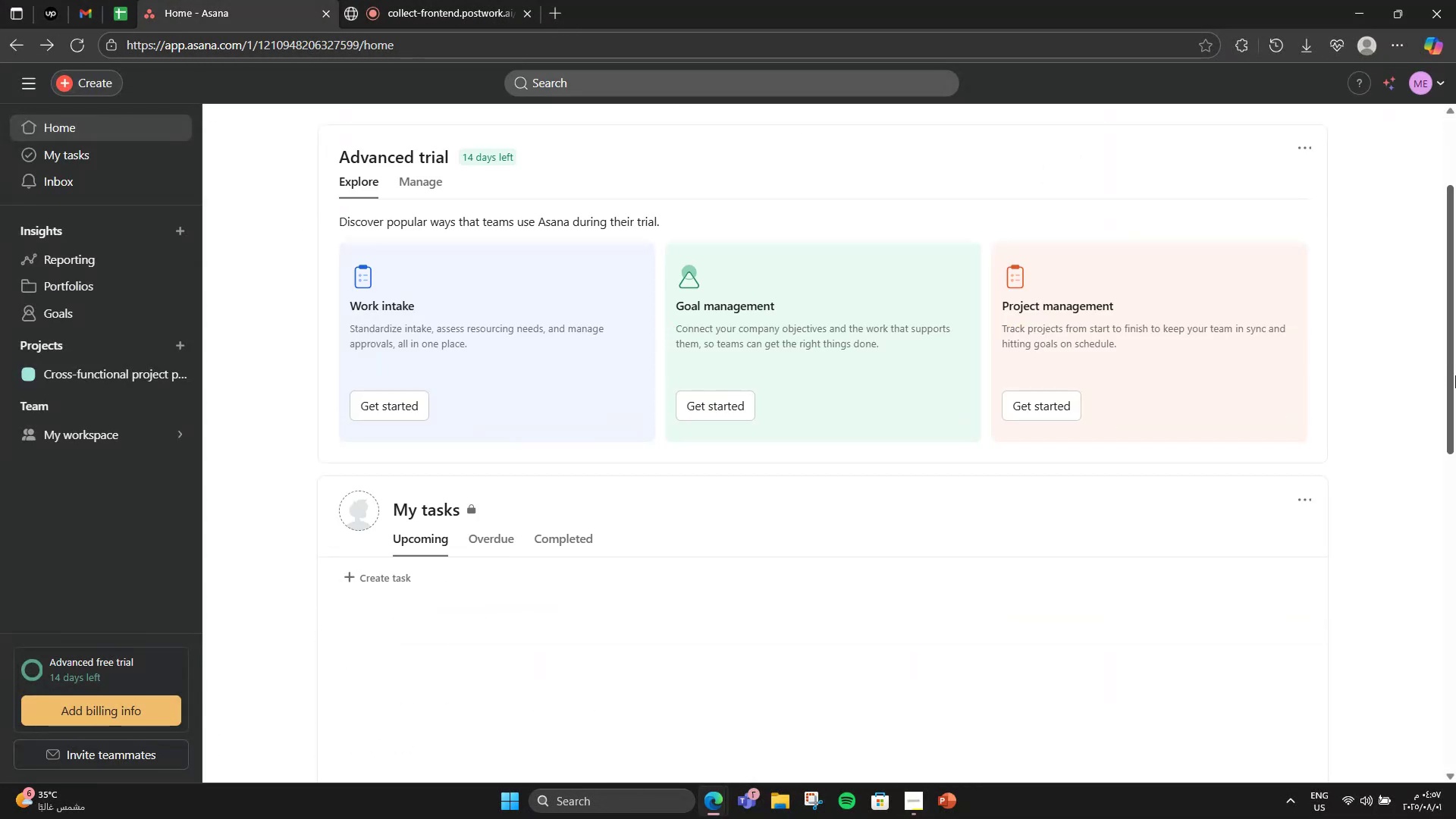 
scroll: coordinate [1455, 375], scroll_direction: down, amount: 1.0
 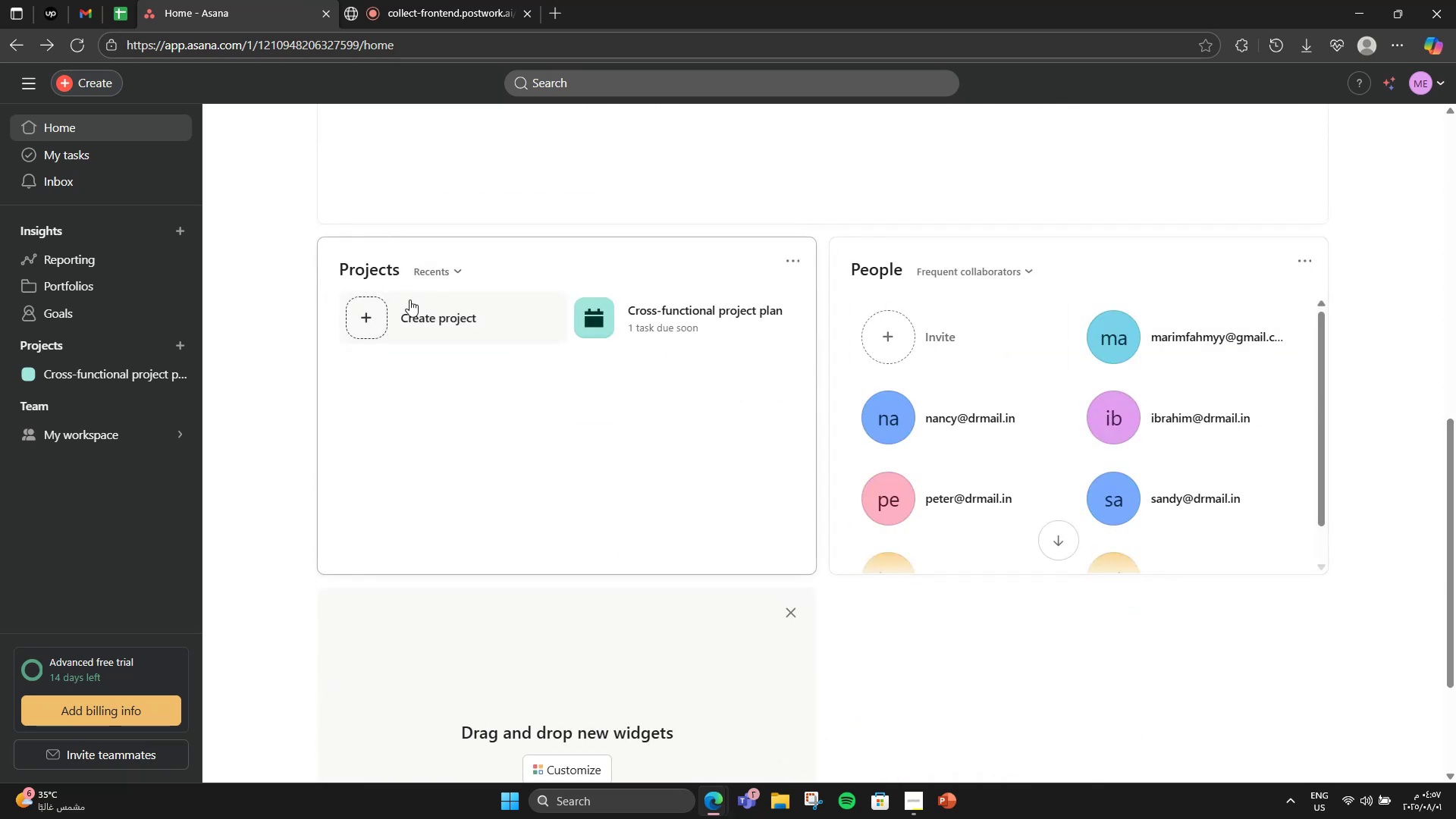 
left_click([368, 326])
 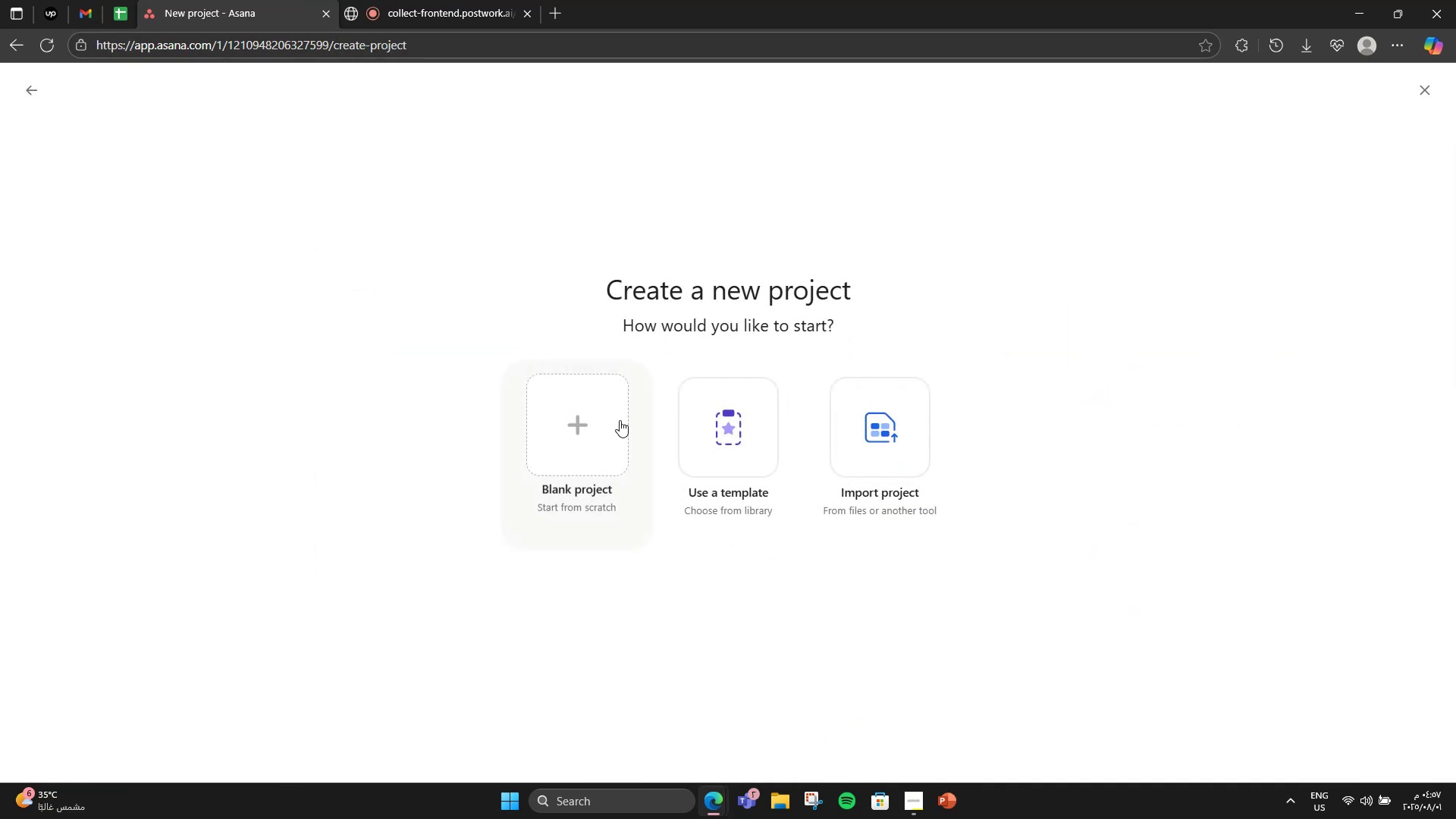 
left_click([617, 420])
 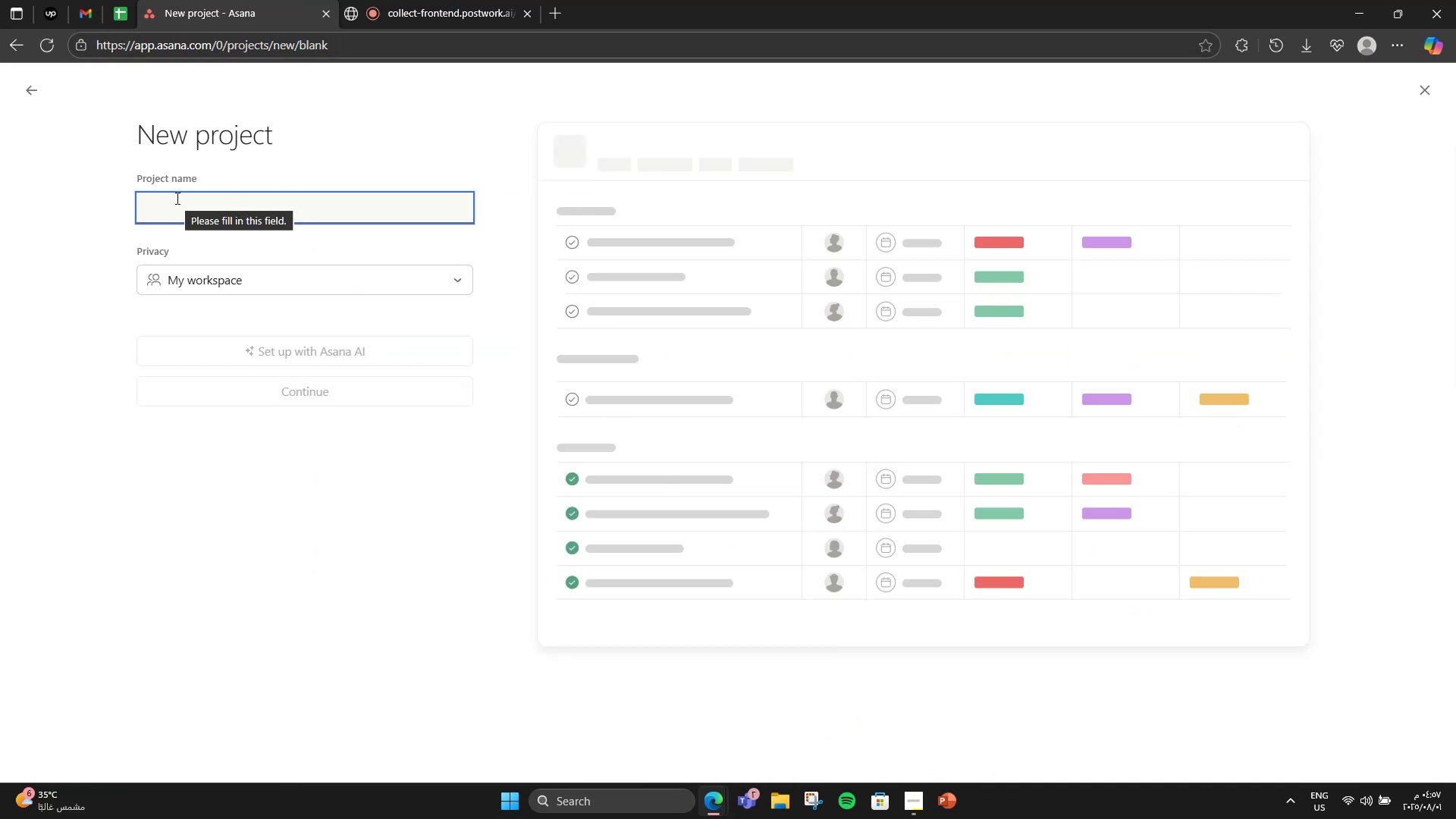 
type(Digital Marketing Strategy-Q)
 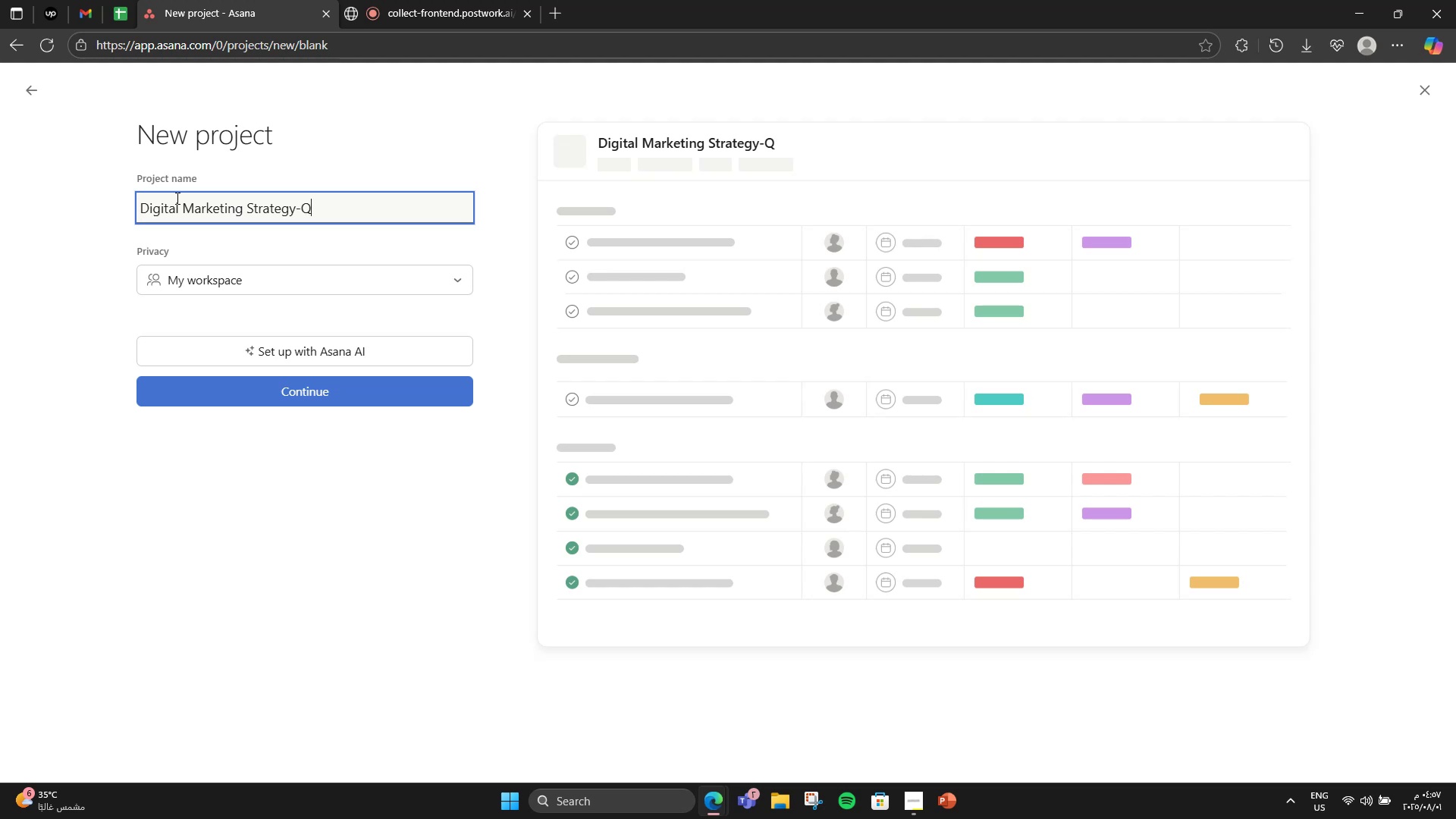 
key(ArrowLeft)
 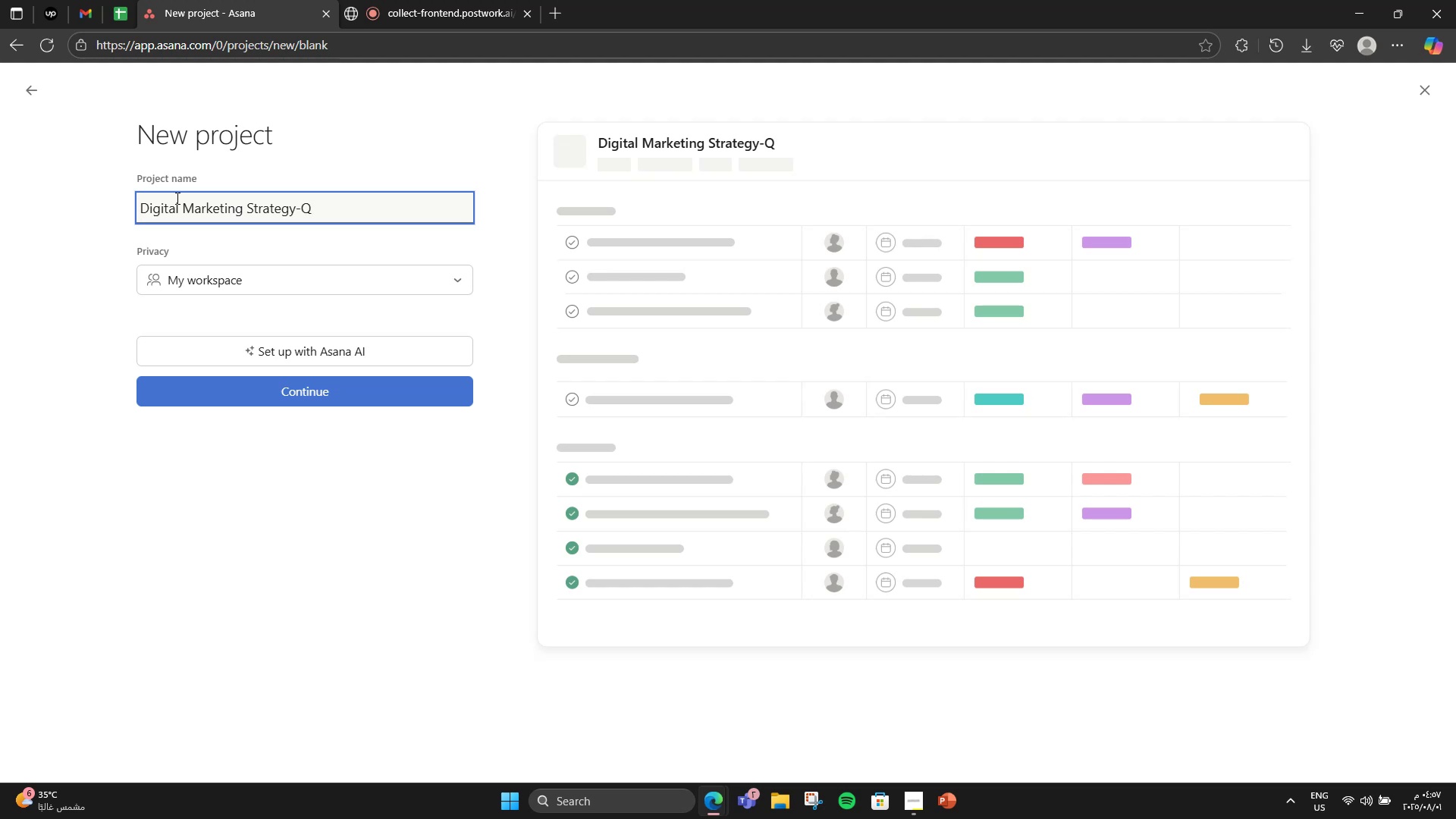 
key(NumLock)
 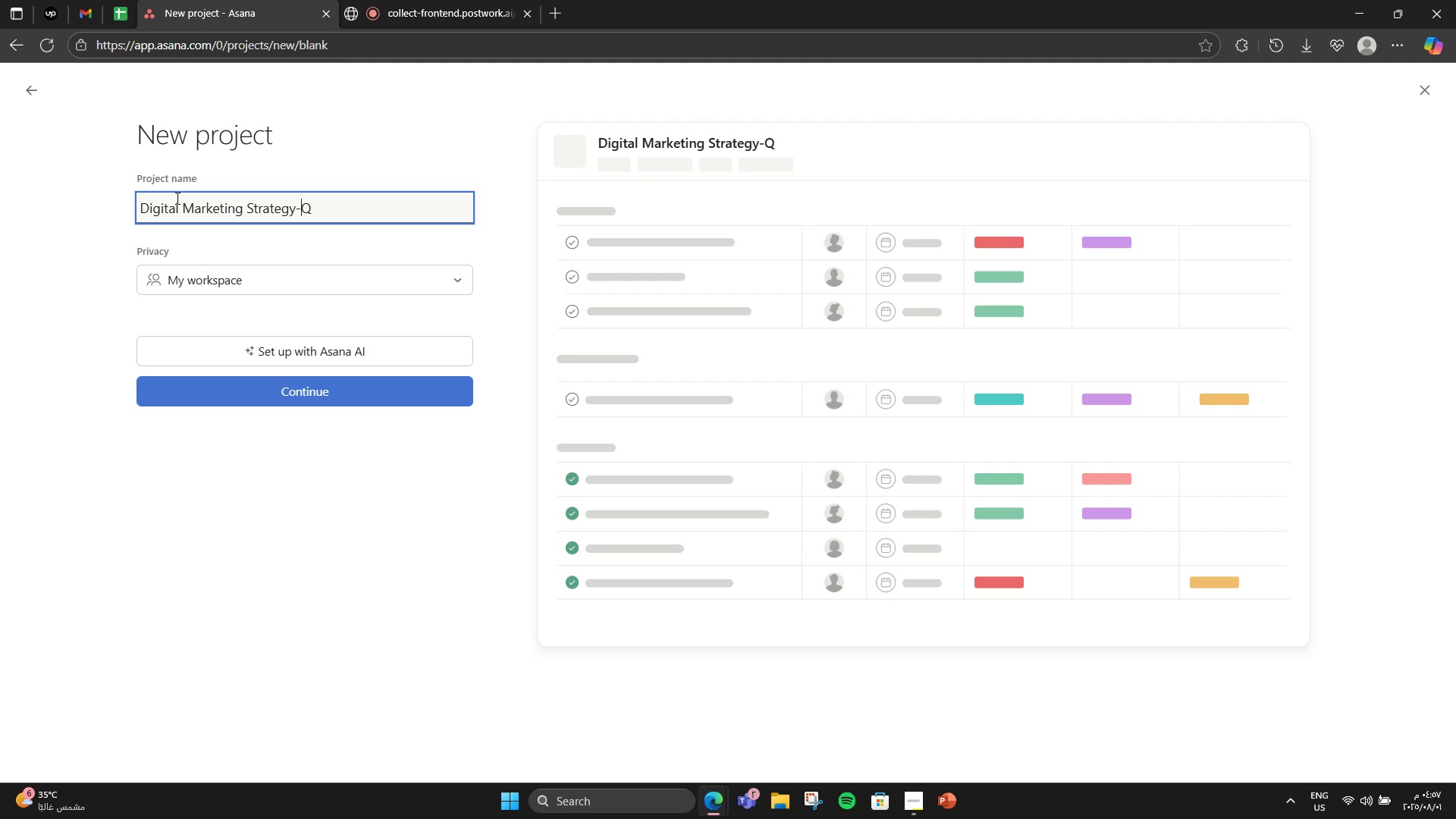 
key(Numpad4)
 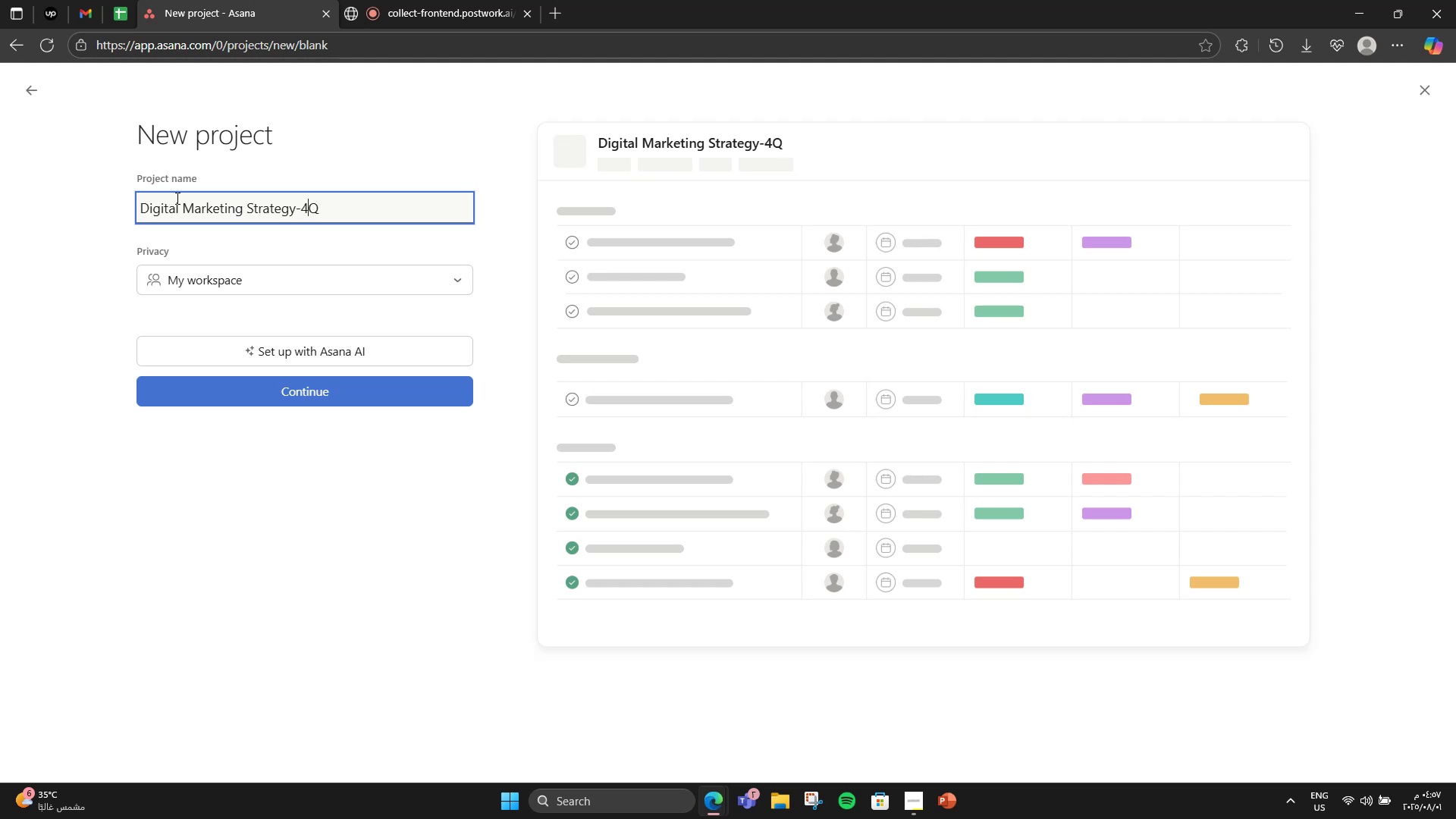 
key(Backspace)
 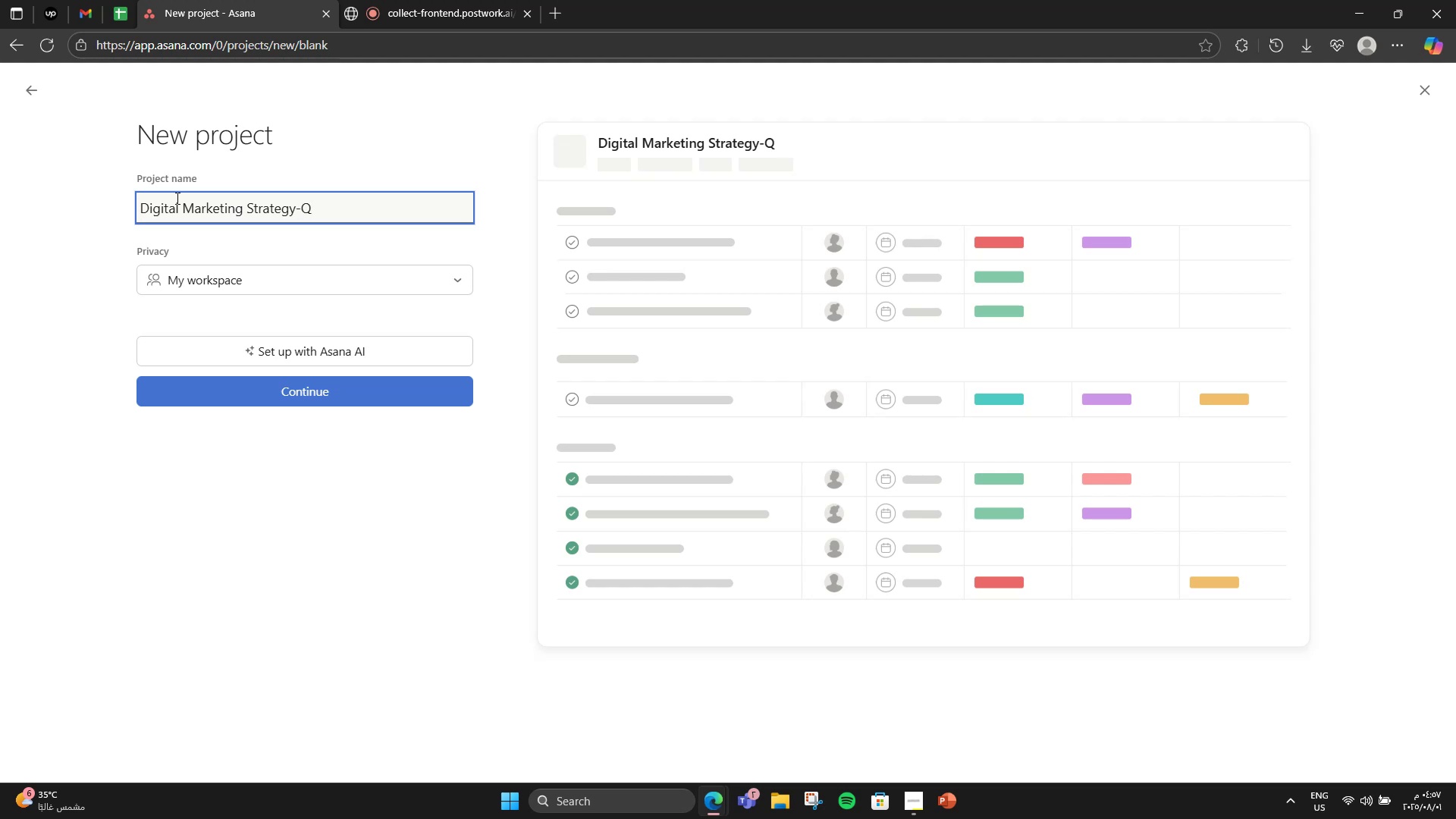 
key(ArrowRight)
 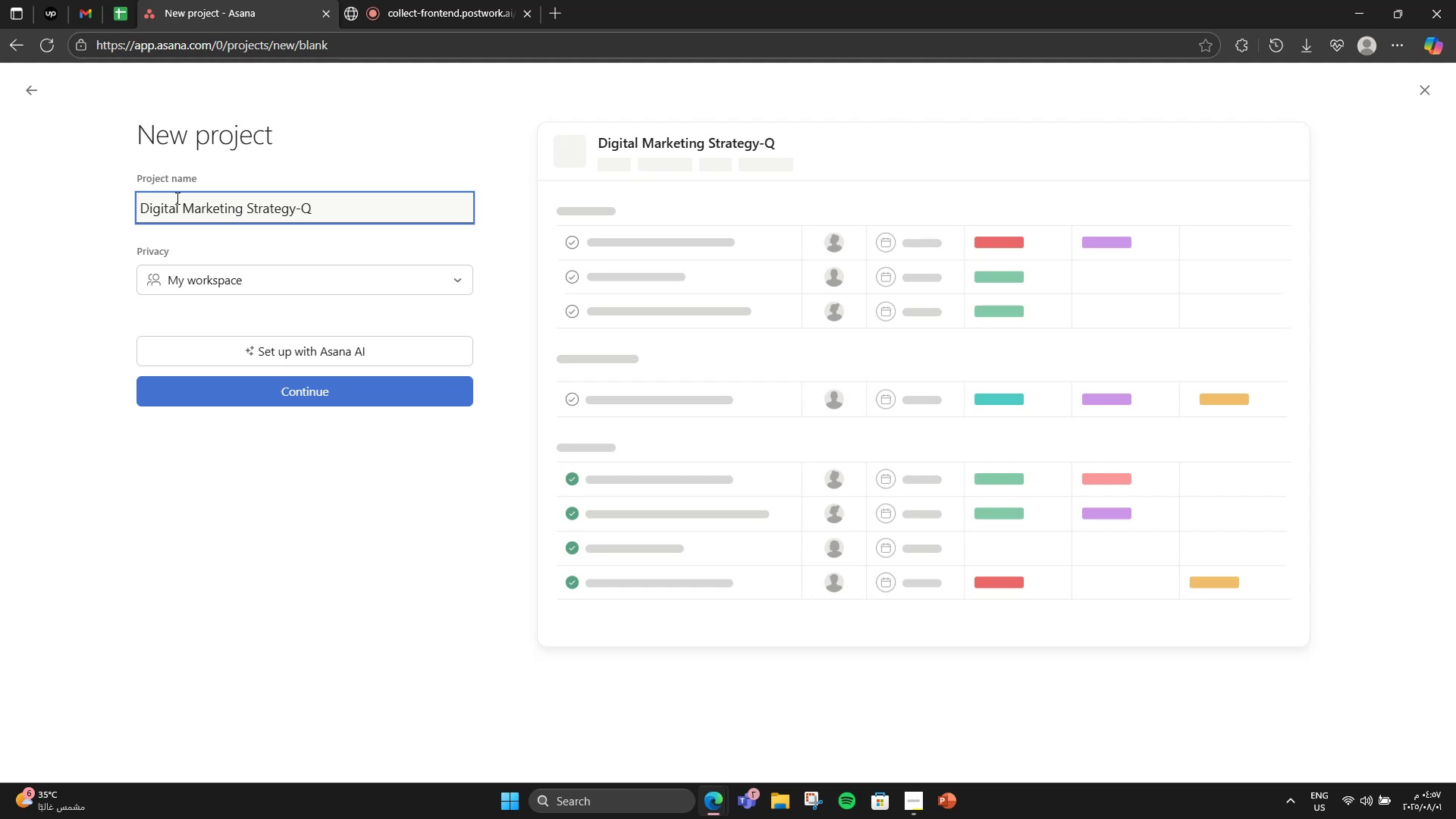 
key(Numpad4)
 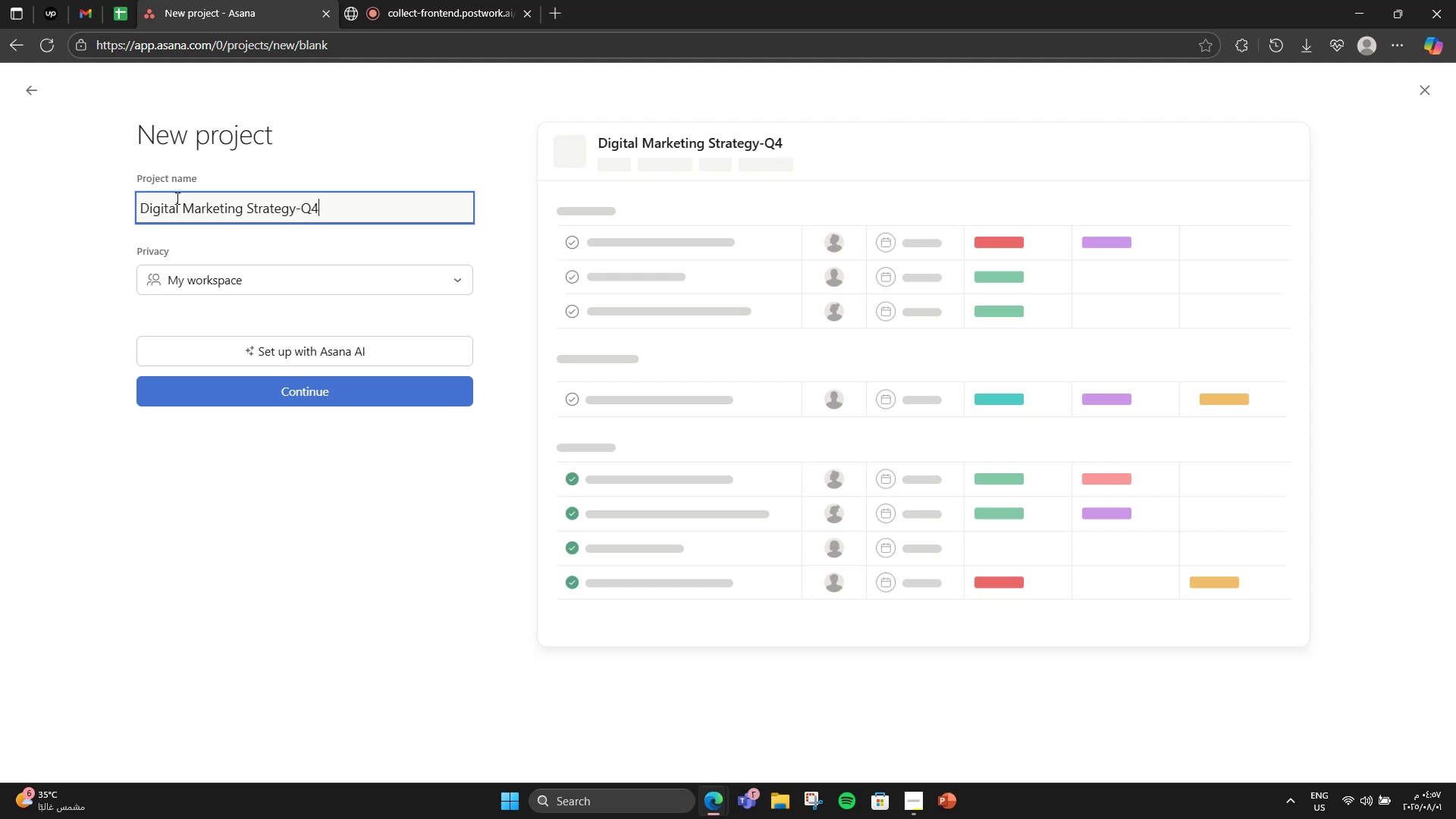 
key(Space)
 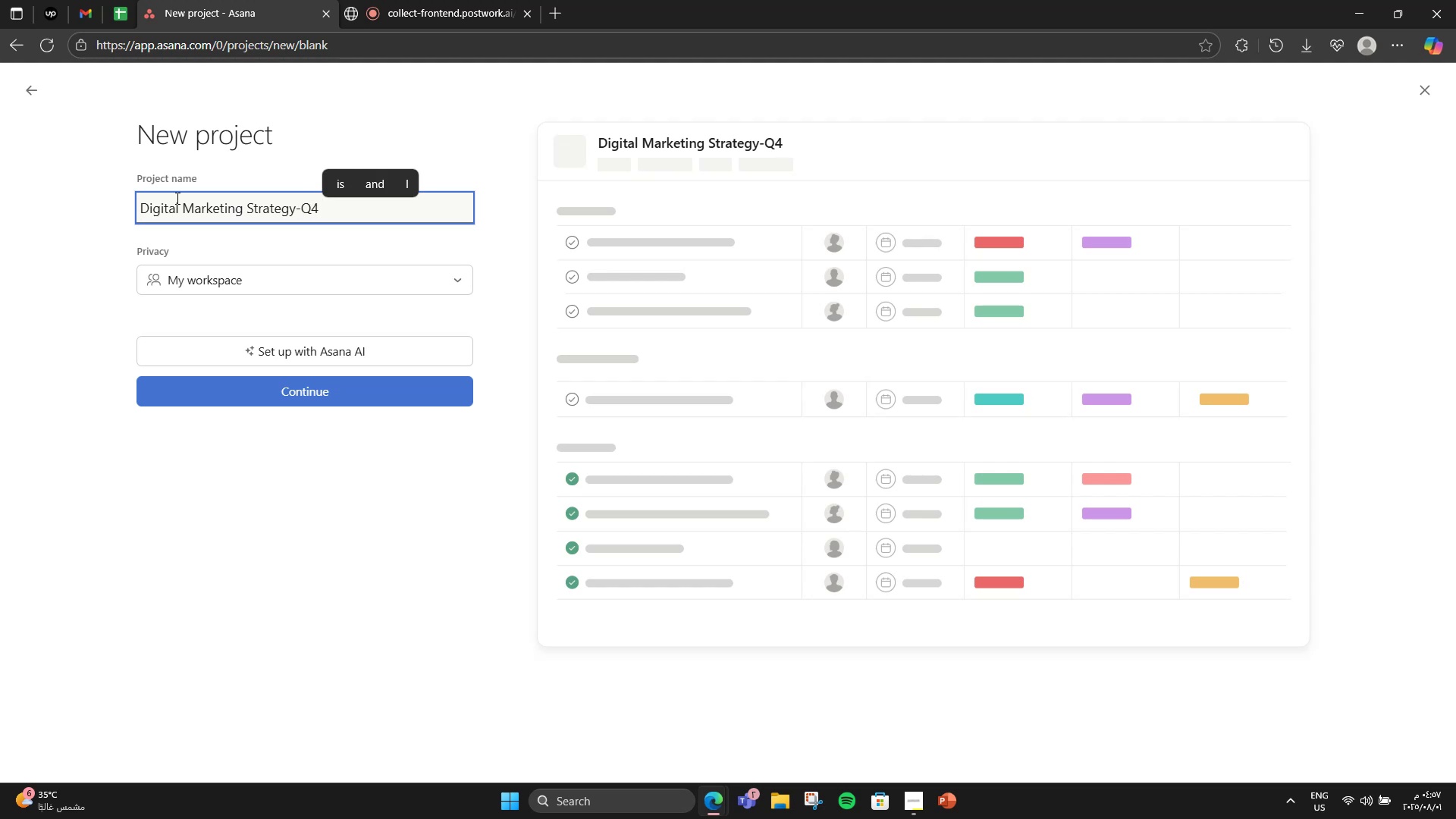 
key(Numpad2)
 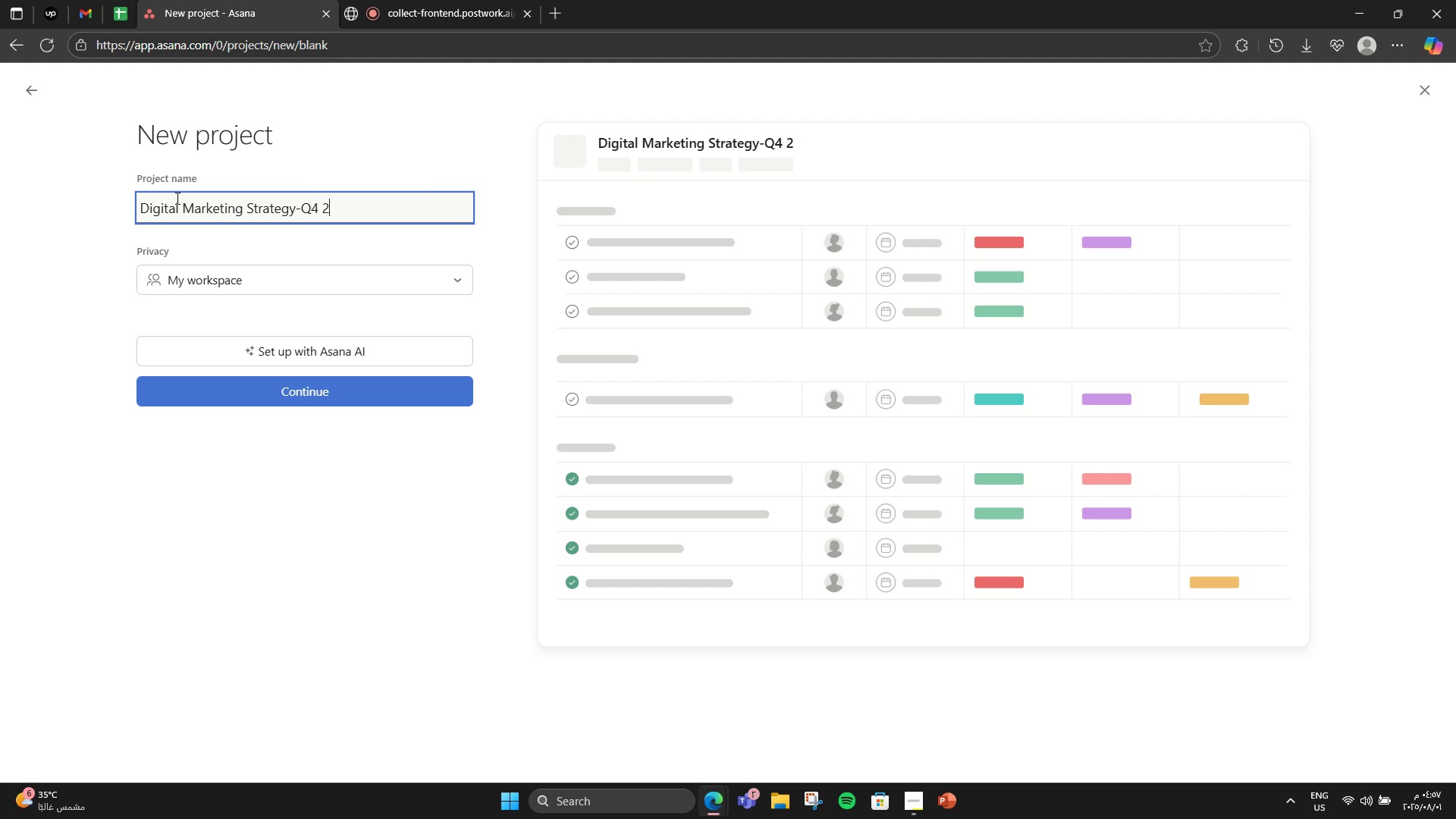 
key(Numpad0)
 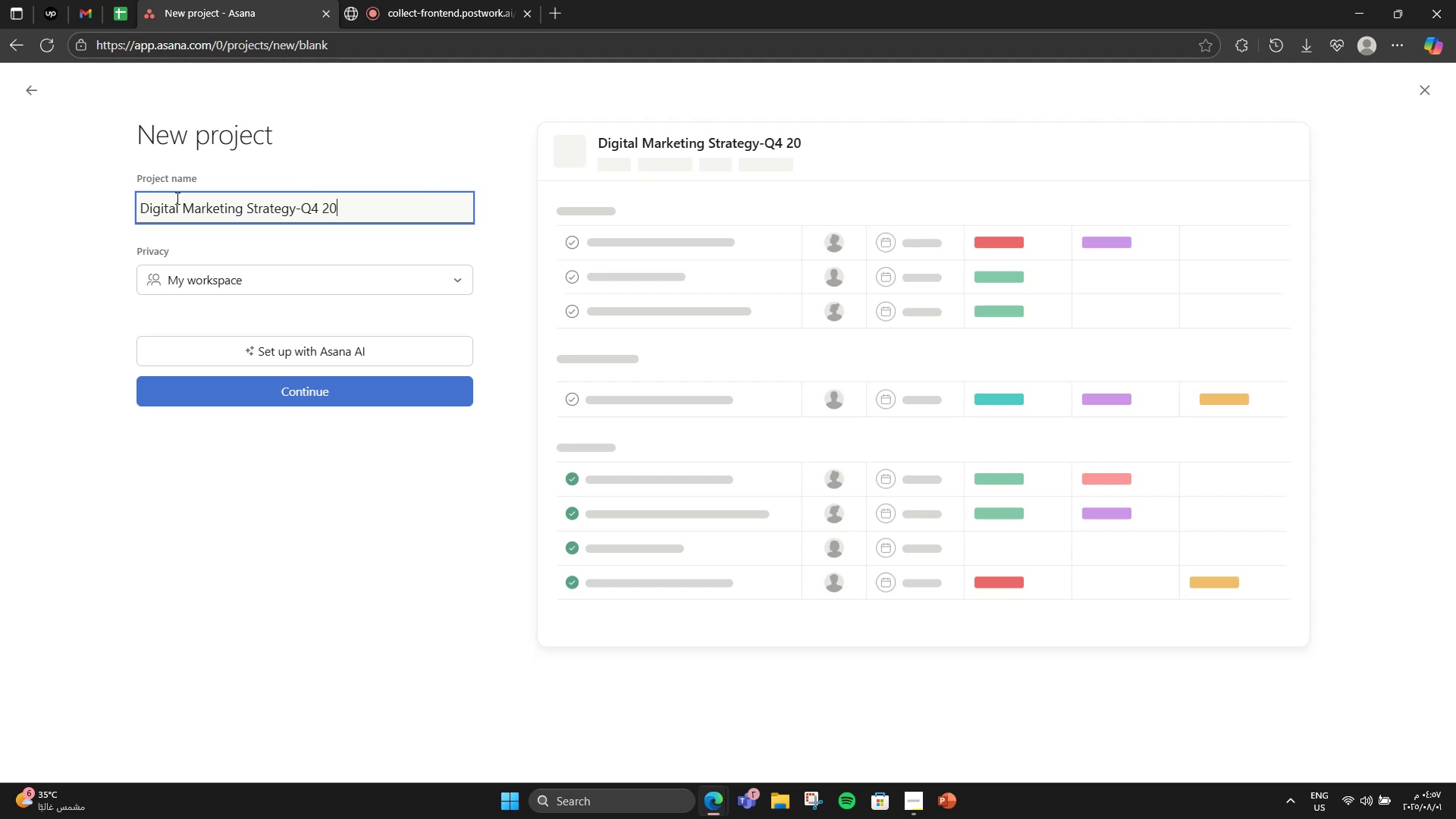 
key(Numpad2)
 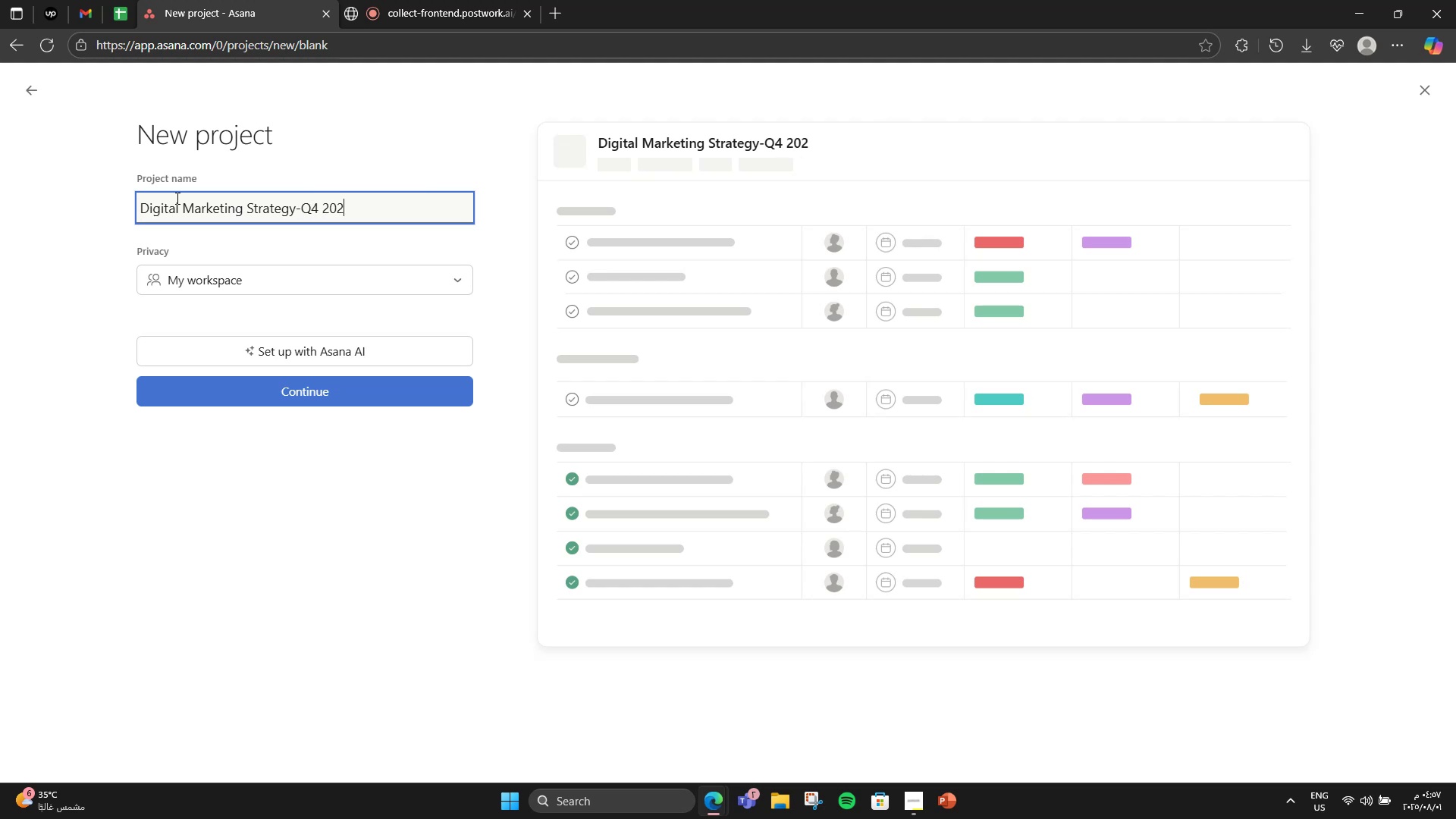 
key(Numpad5)
 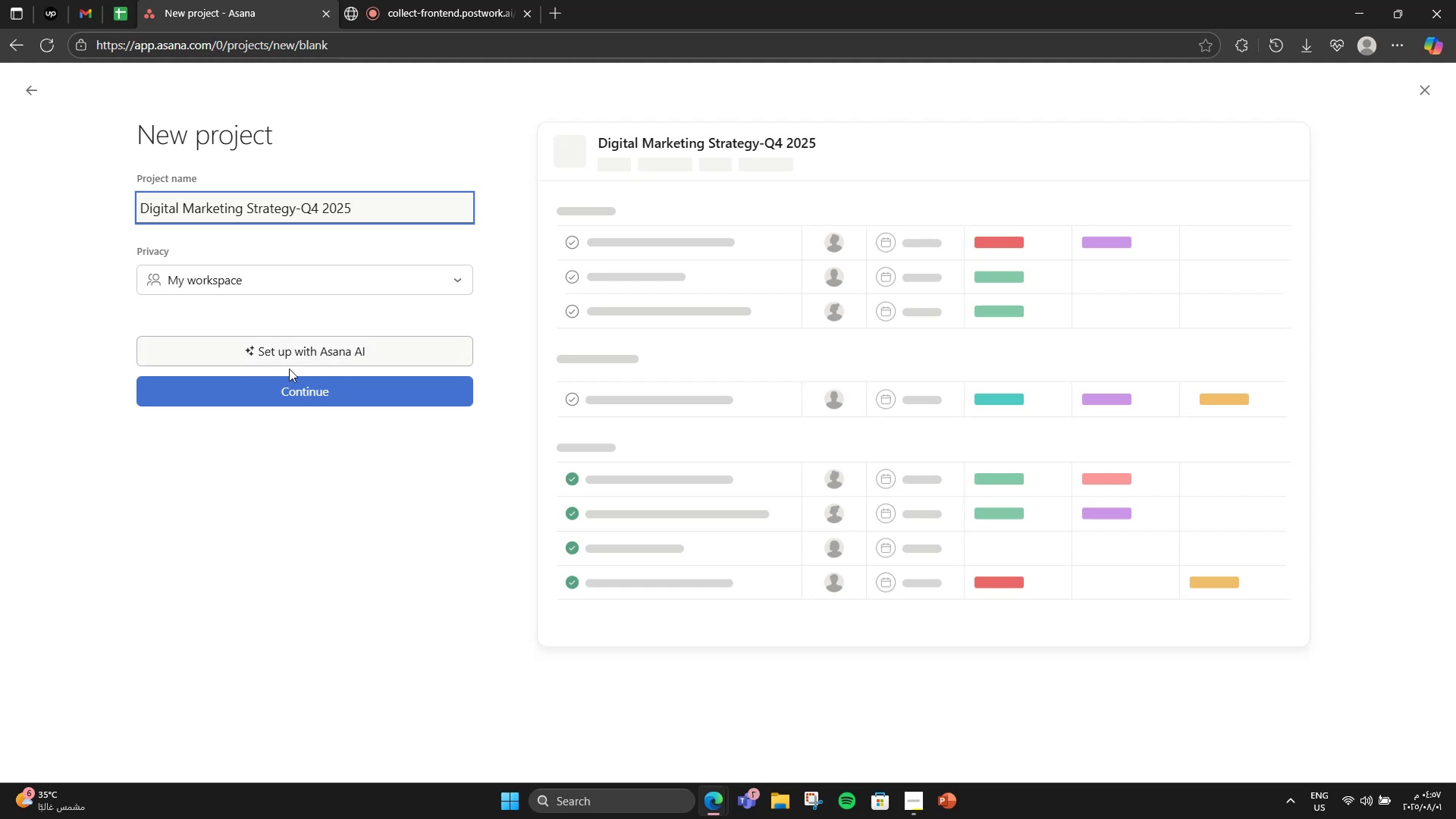 
wait(5.12)
 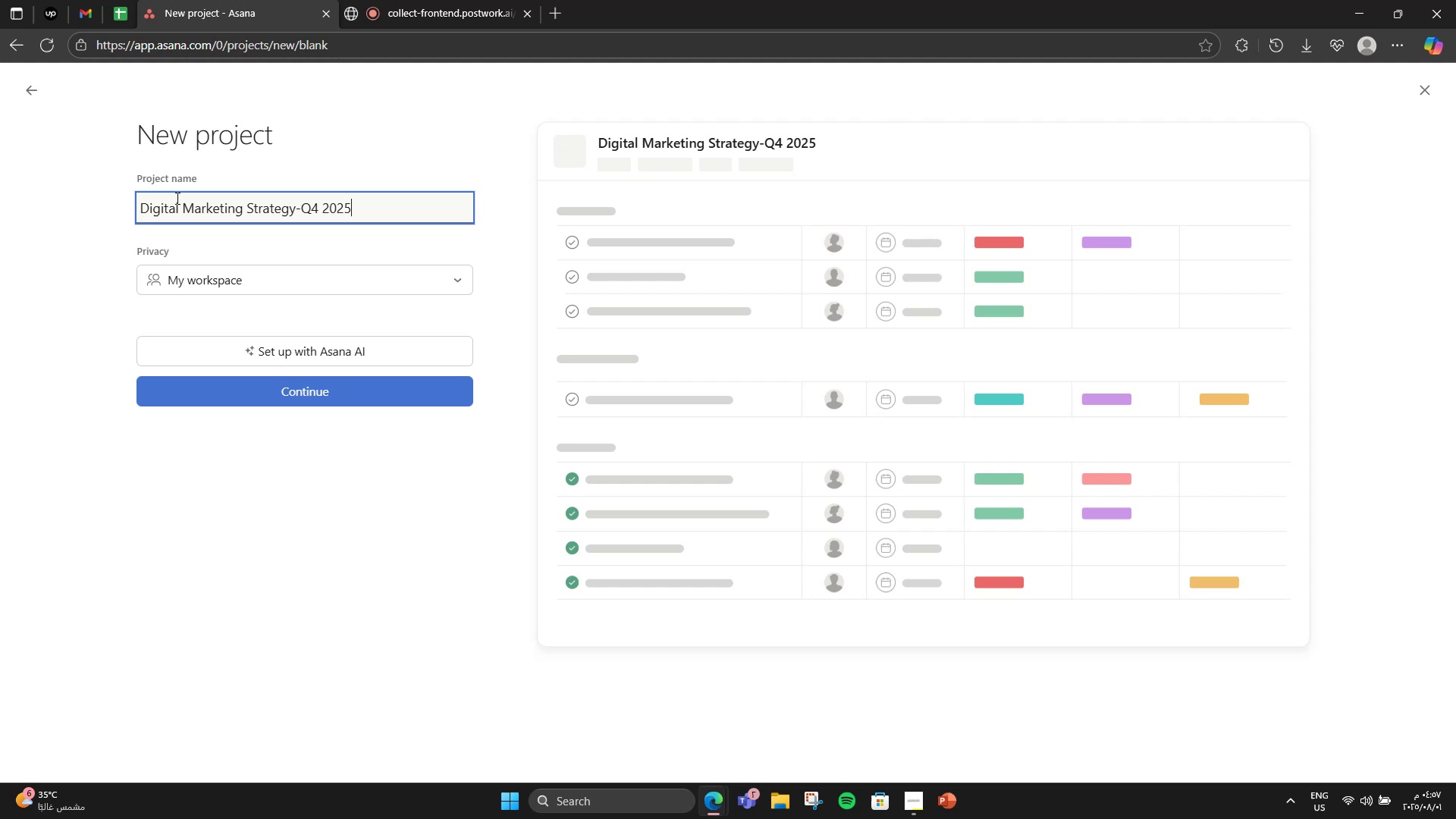 
double_click([252, 284])
 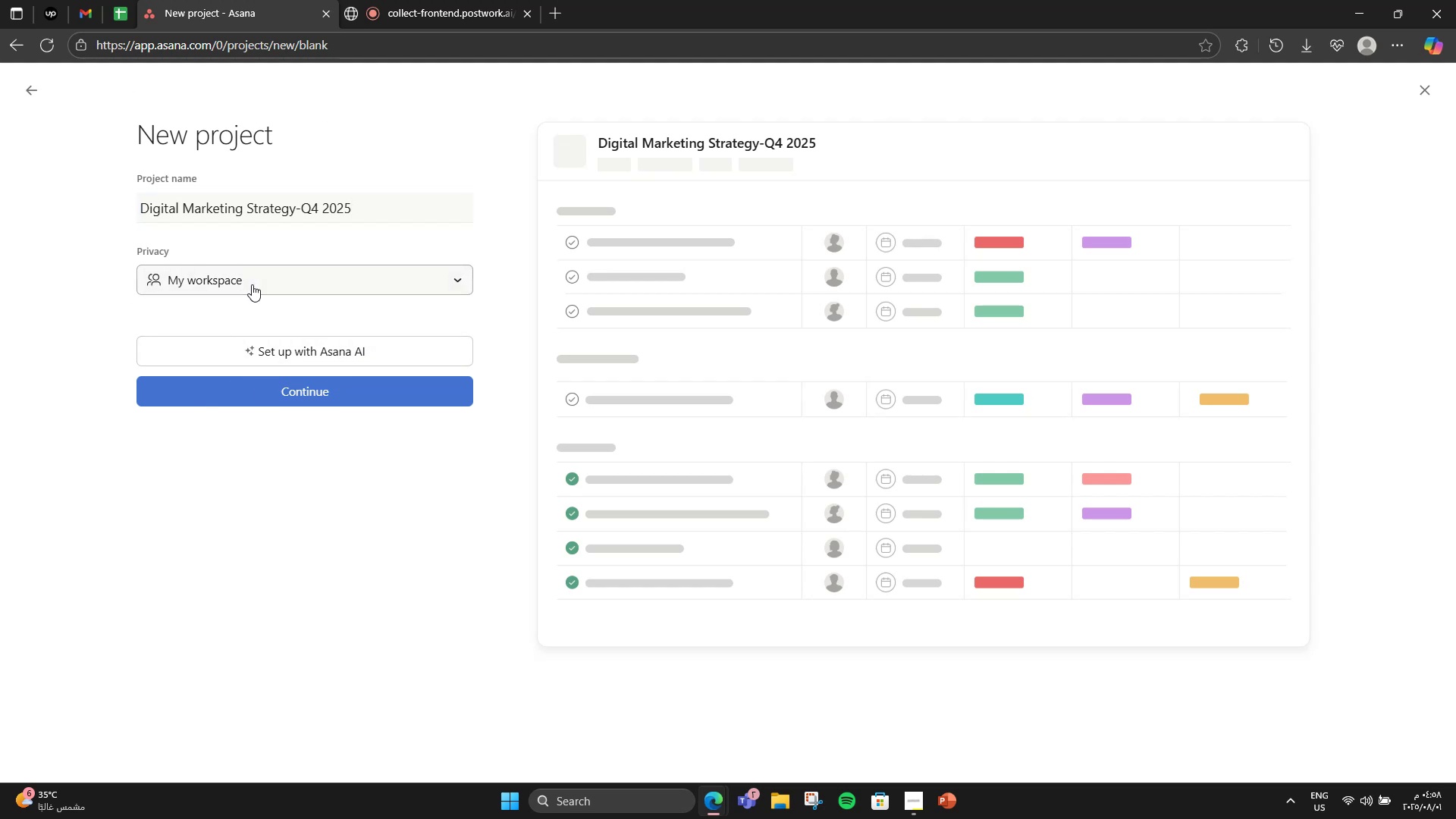 
triple_click([252, 284])
 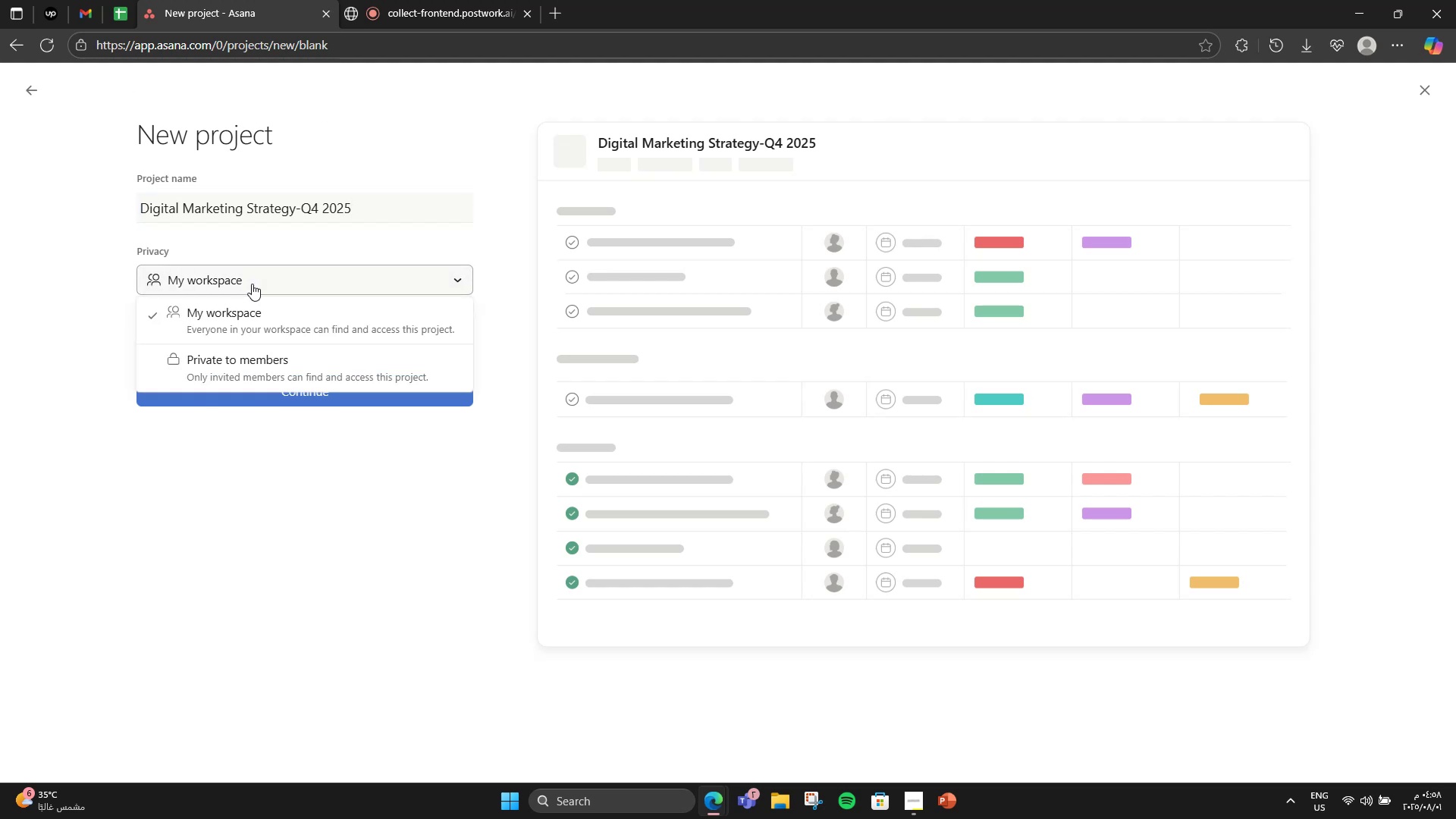 
left_click([252, 284])
 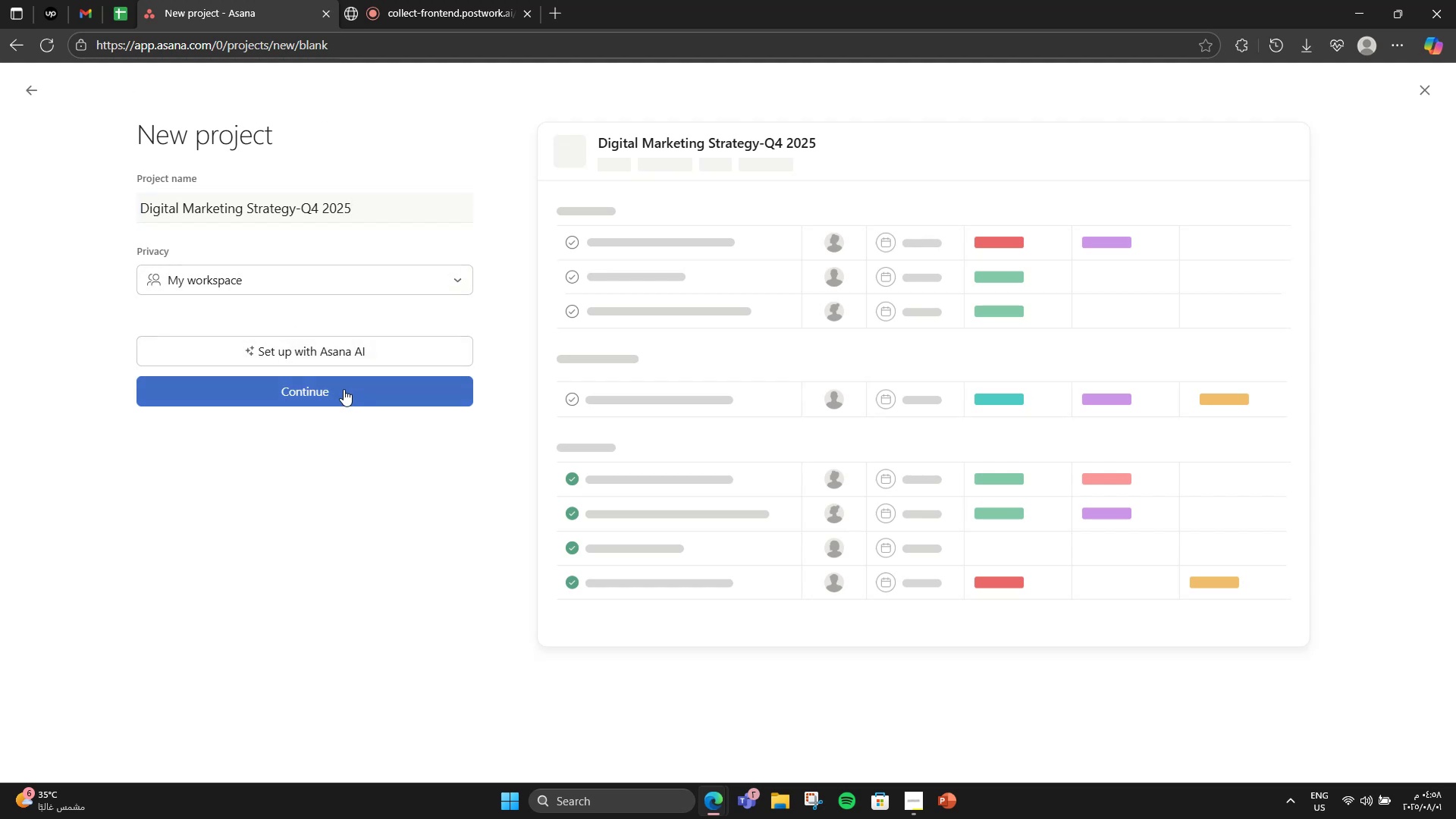 
left_click([344, 391])
 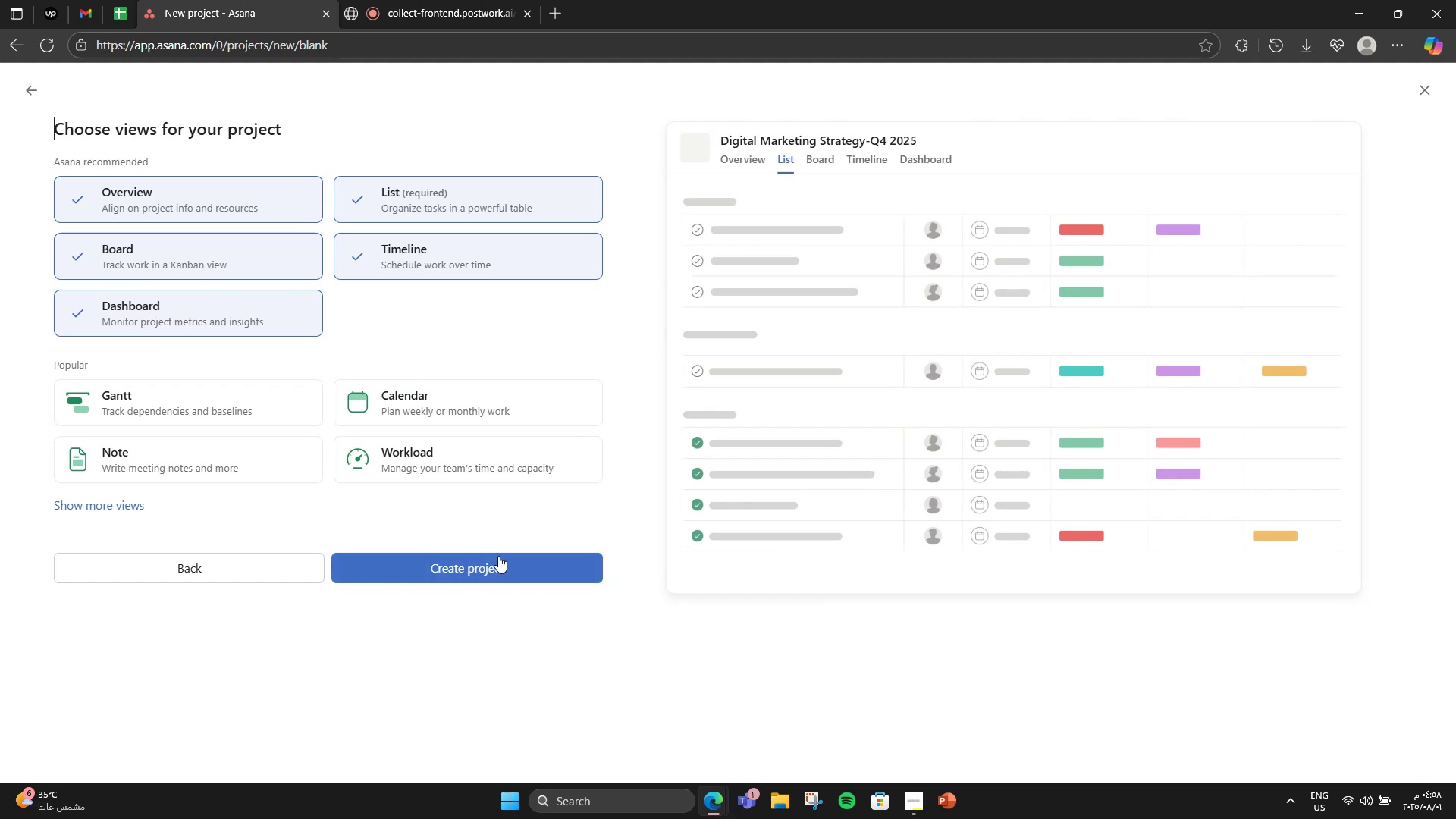 
left_click([498, 556])
 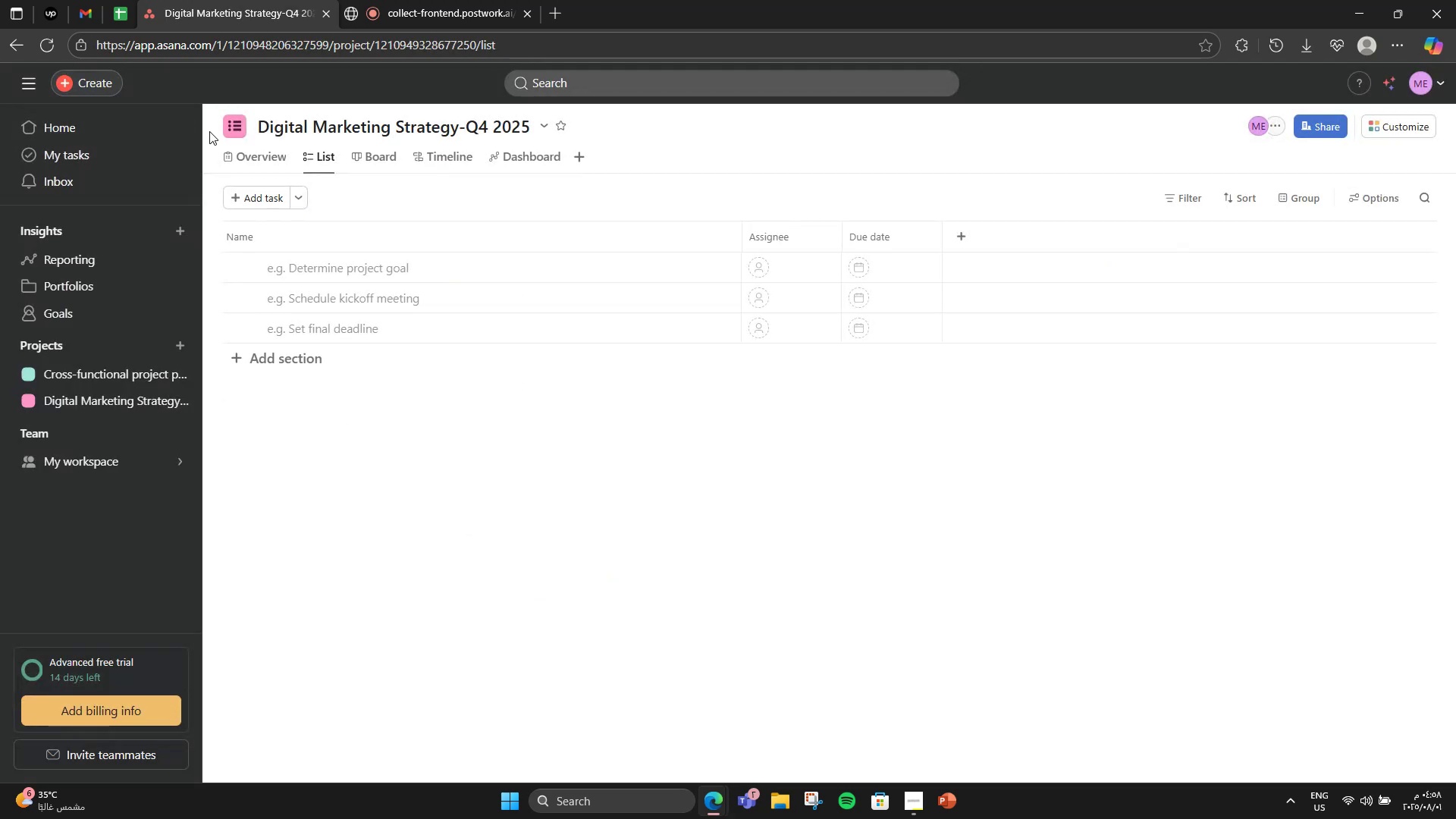 
left_click([251, 194])
 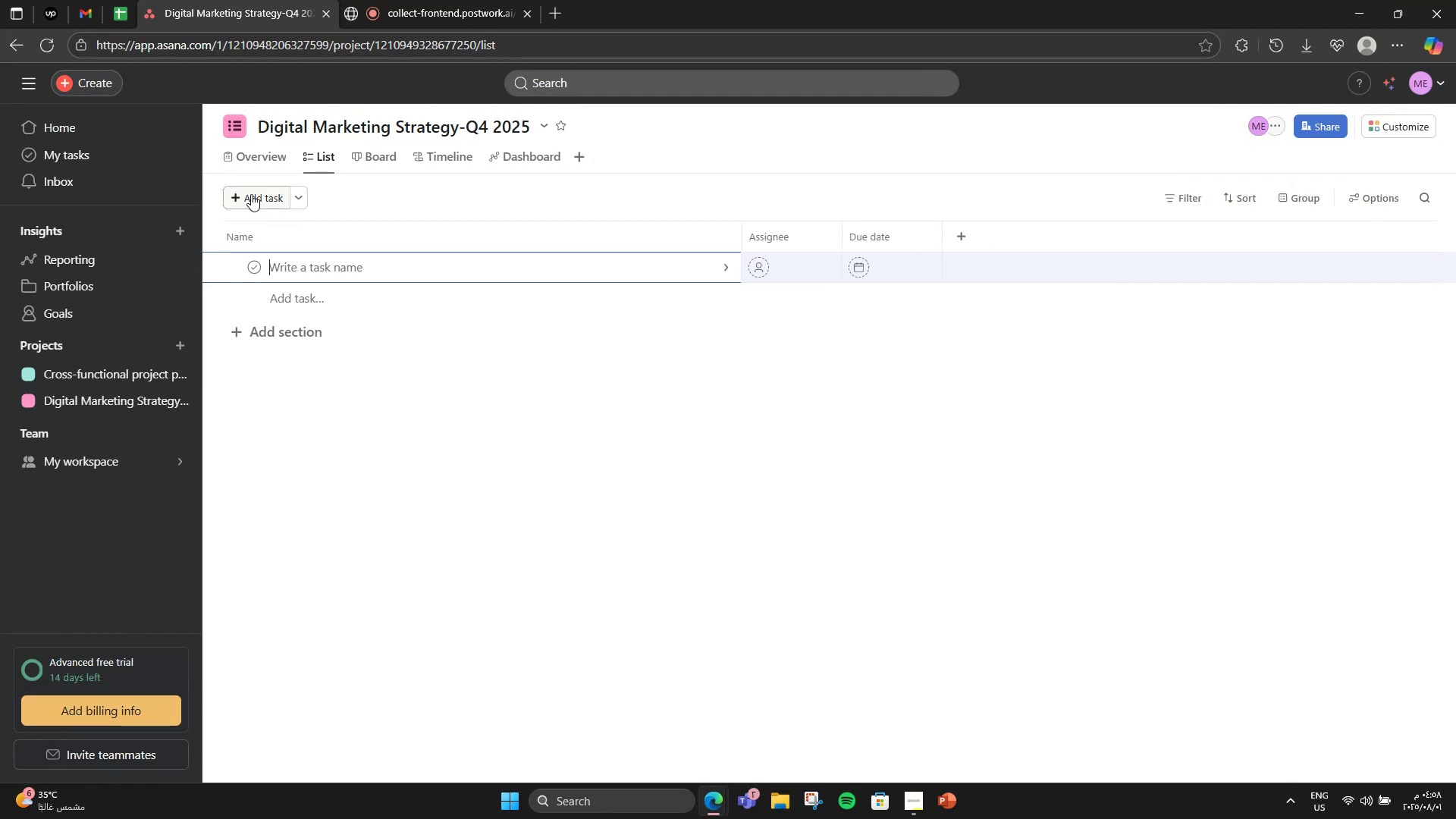 
left_click([296, 208])
 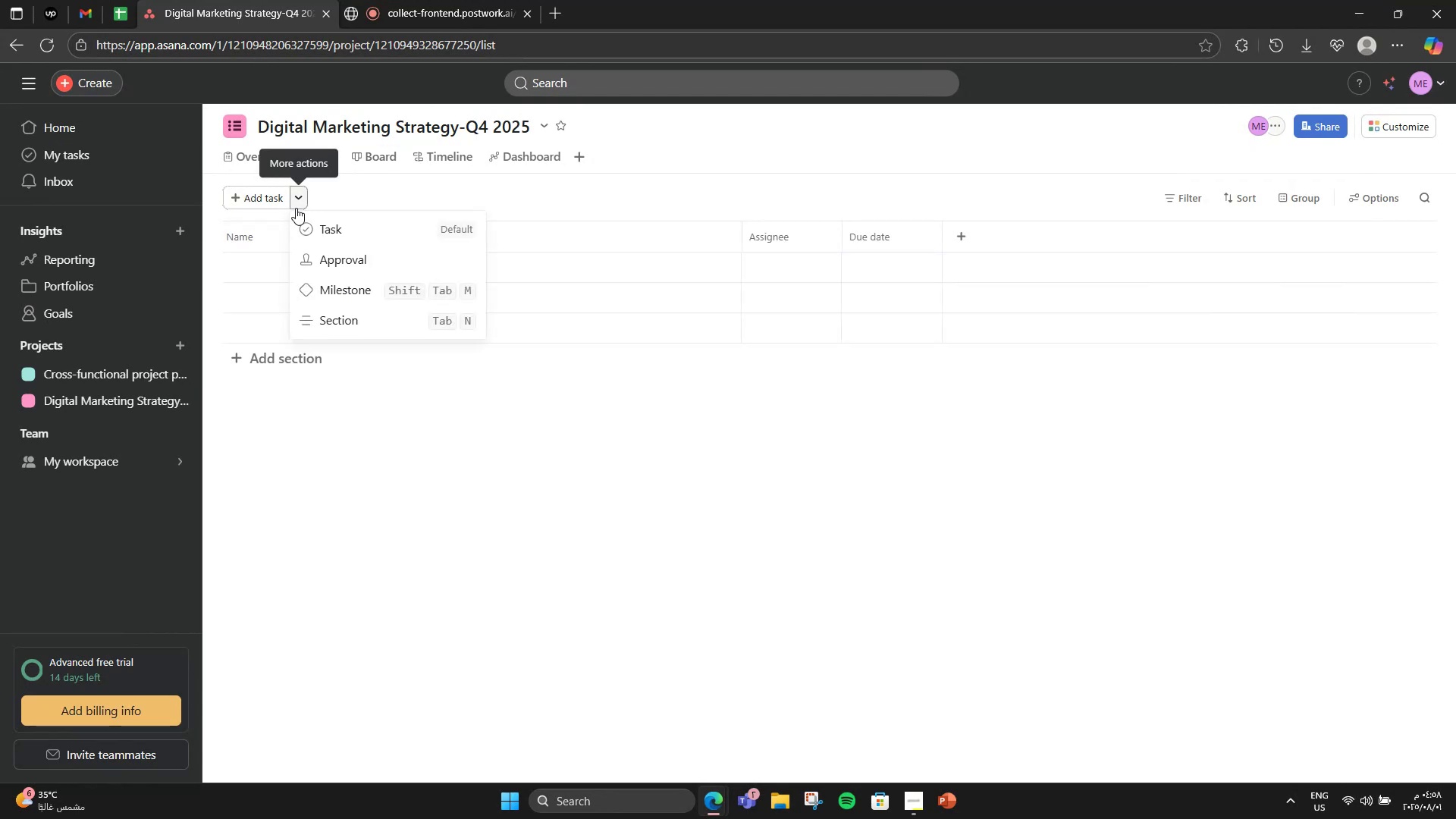 
double_click([298, 204])
 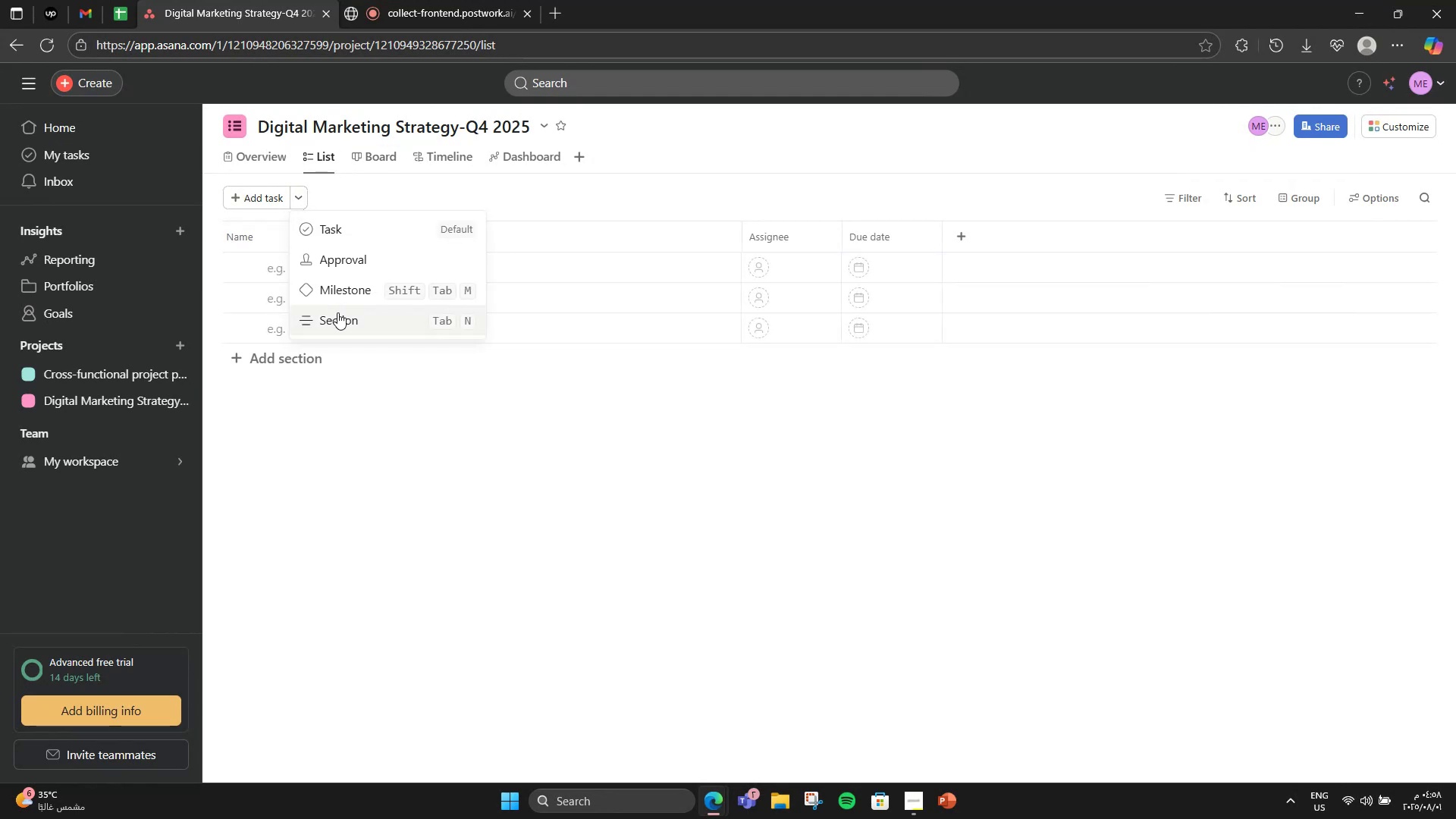 
left_click([337, 312])
 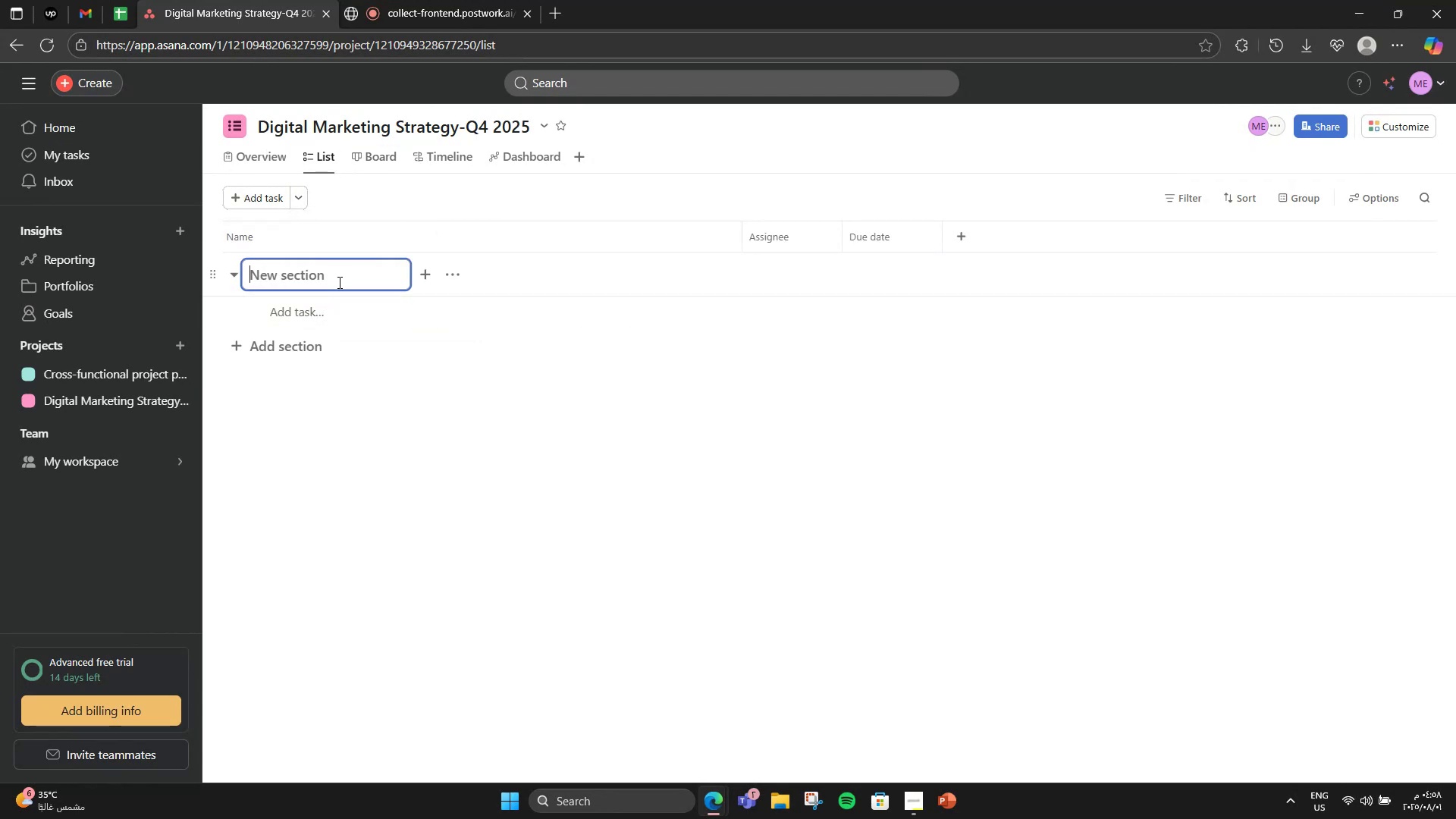 
type(Campaign Research)
 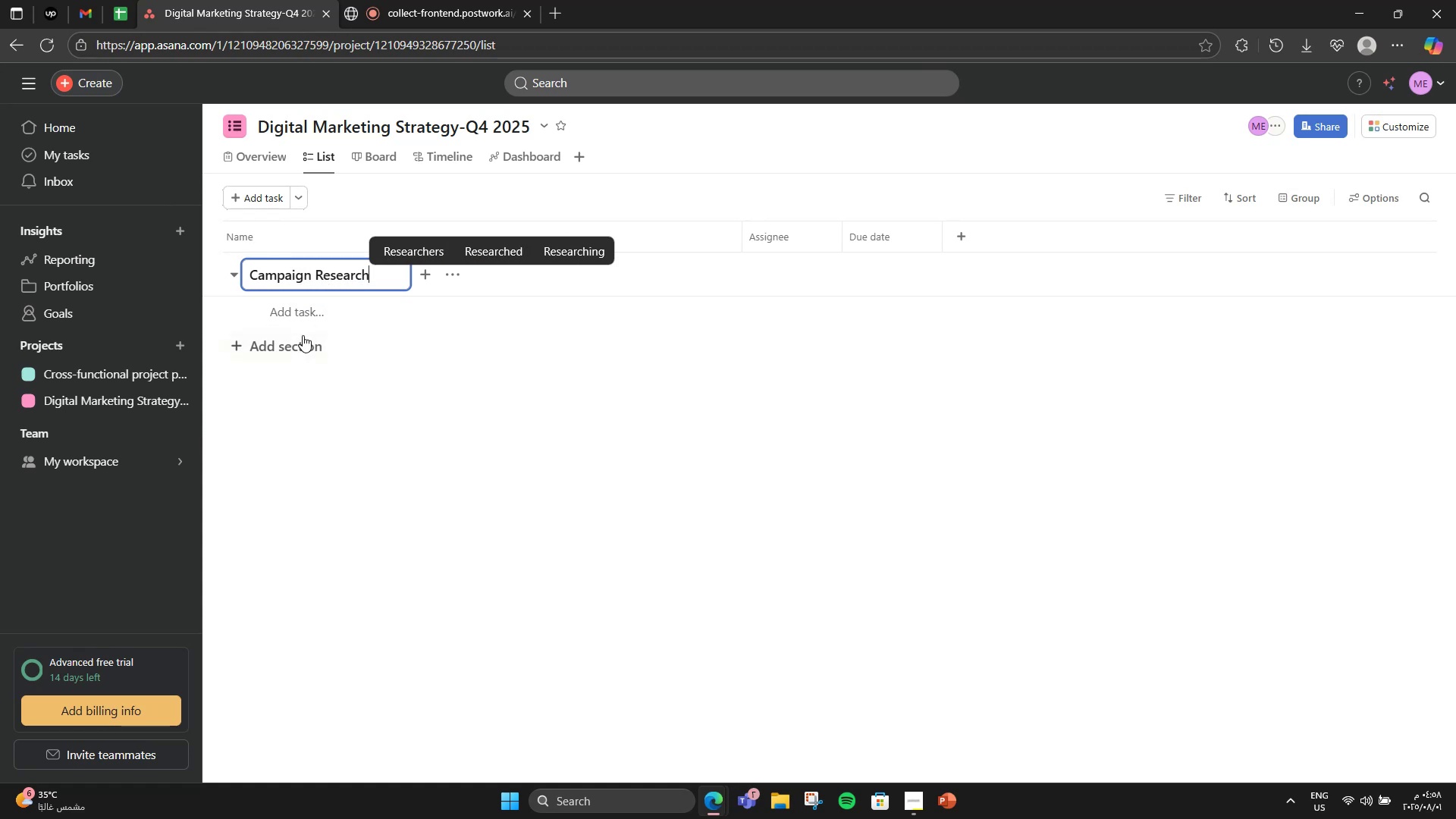 
double_click([305, 347])
 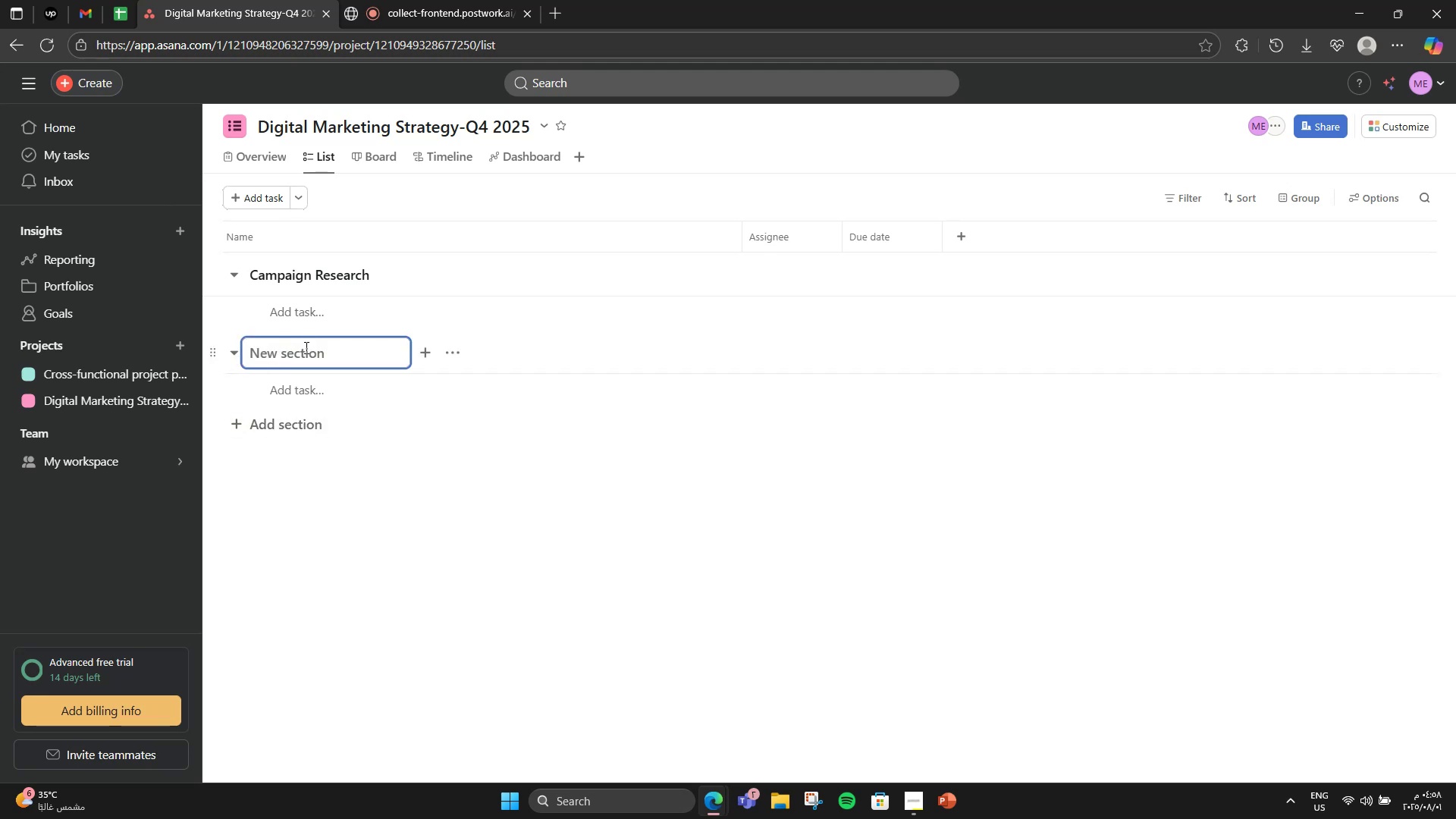 
type(Content Planing)
 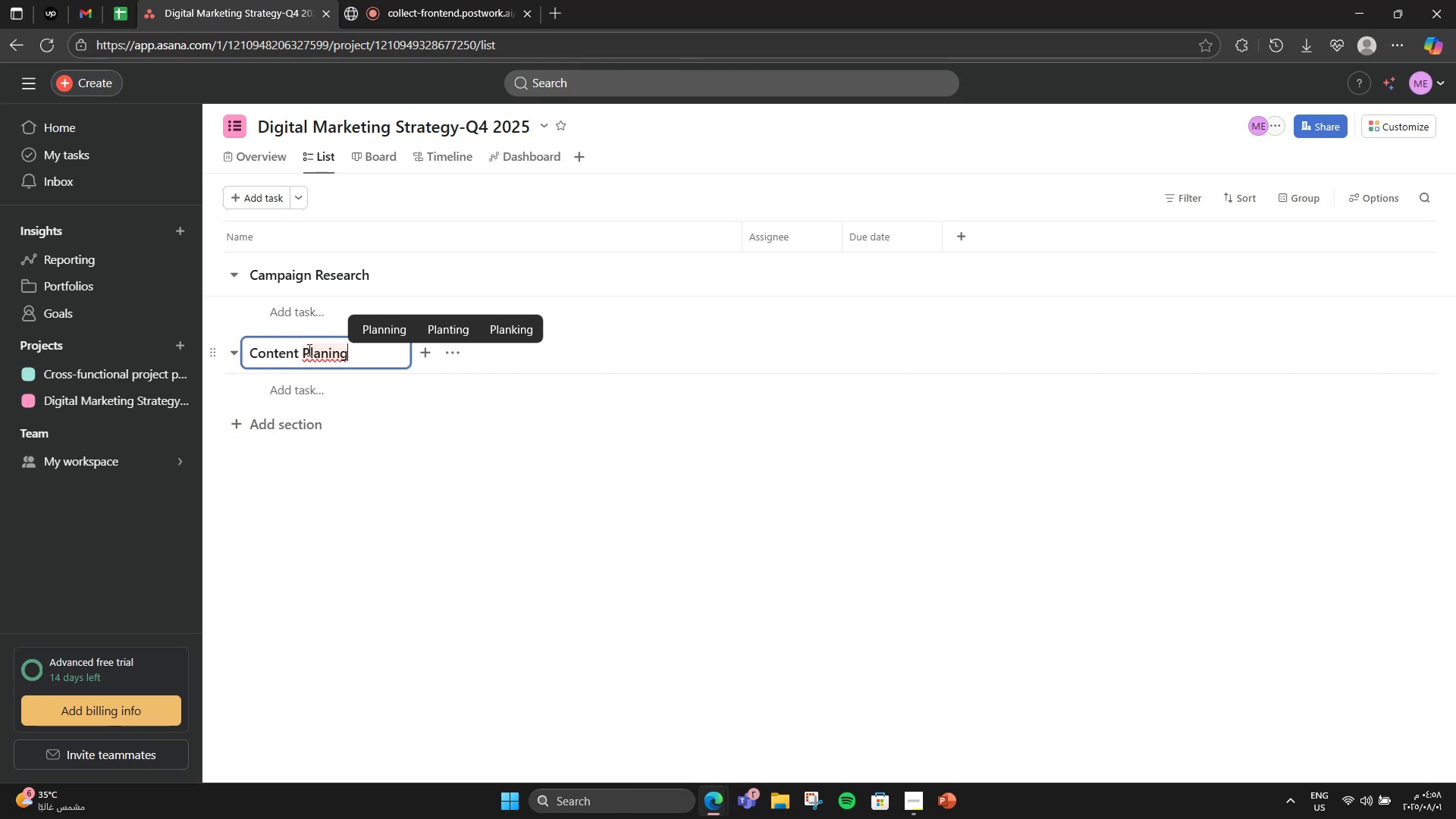 
left_click([324, 353])
 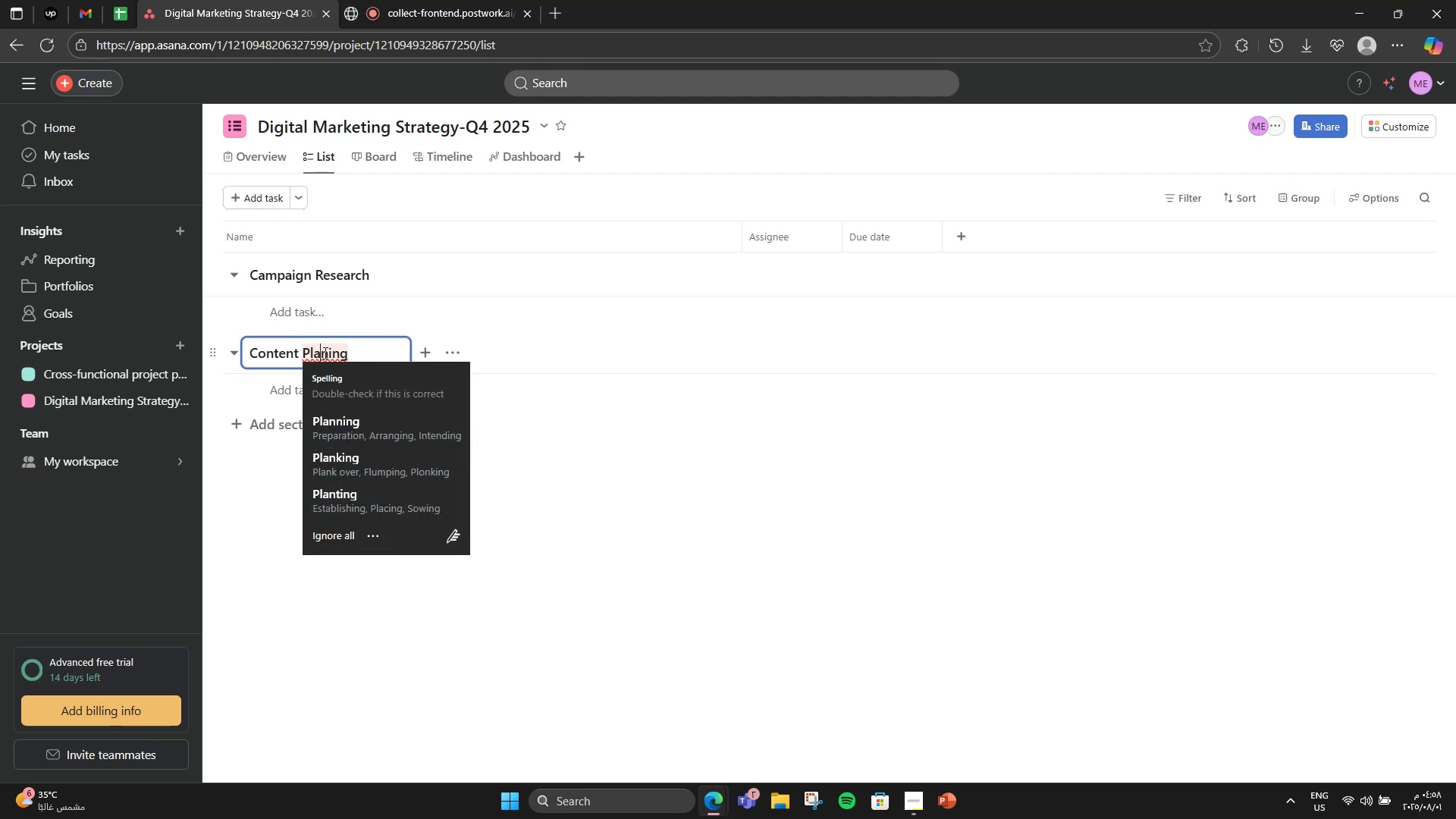 
key(N)
 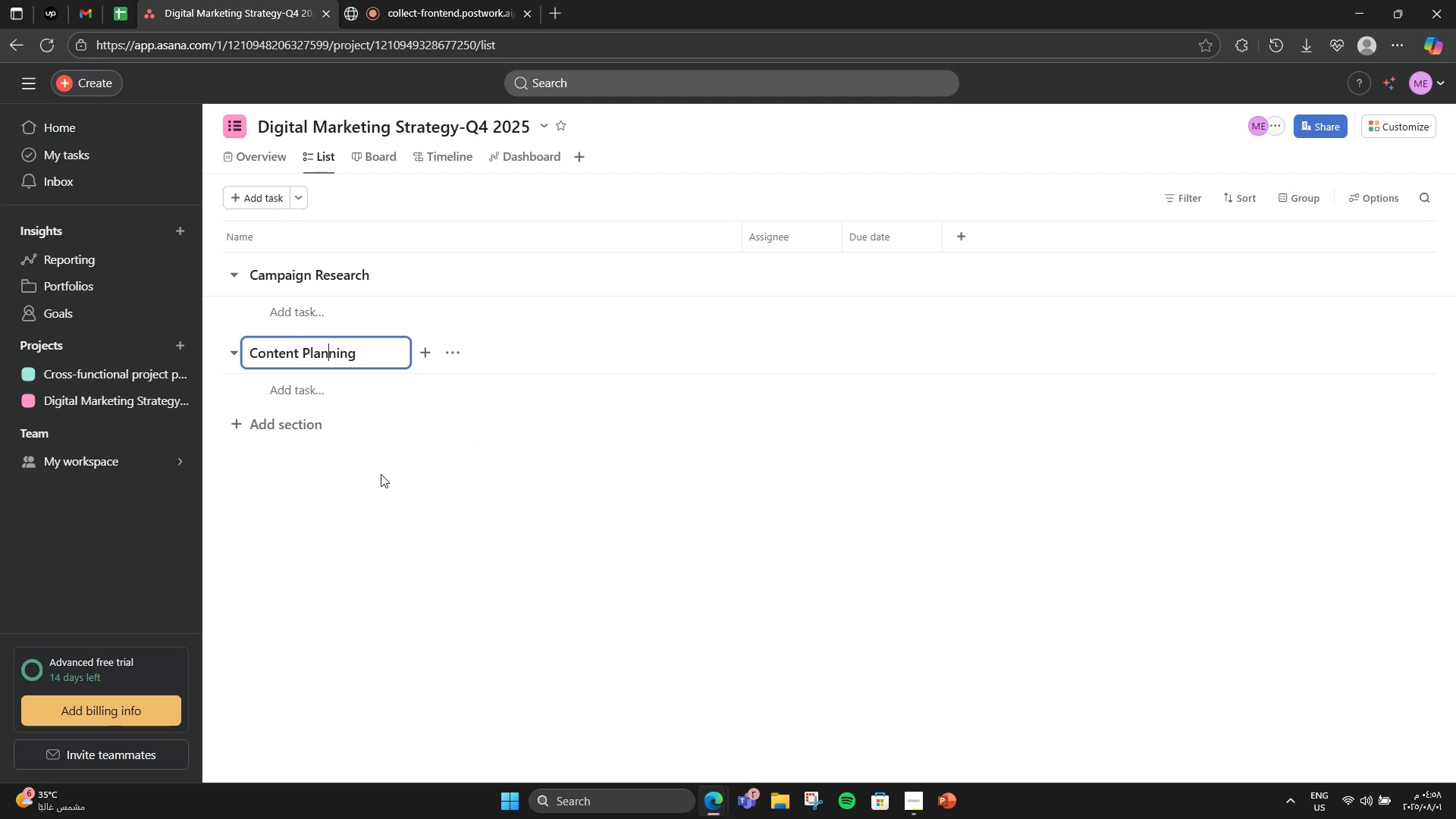 
left_click([381, 474])
 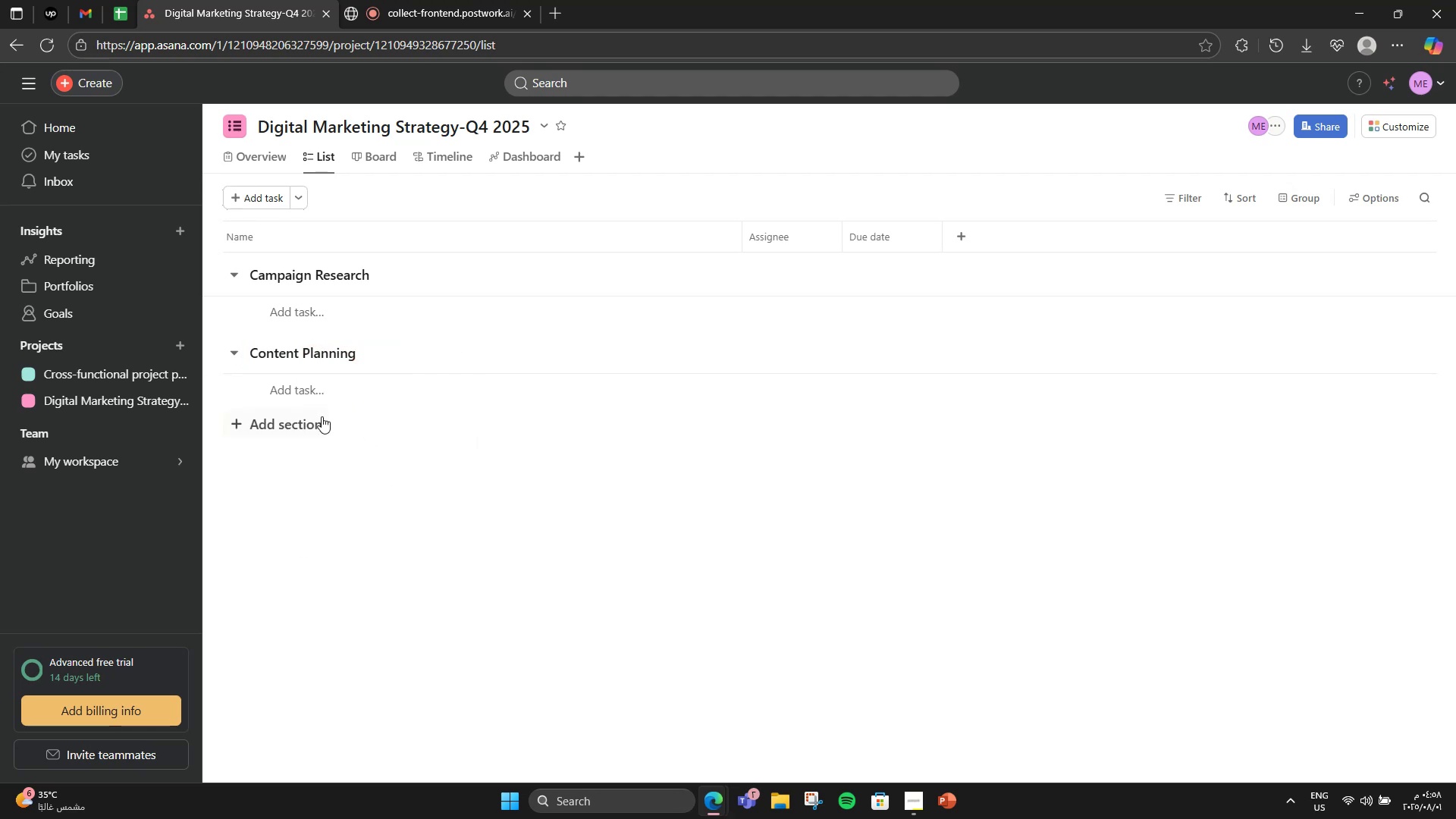 
left_click([296, 420])
 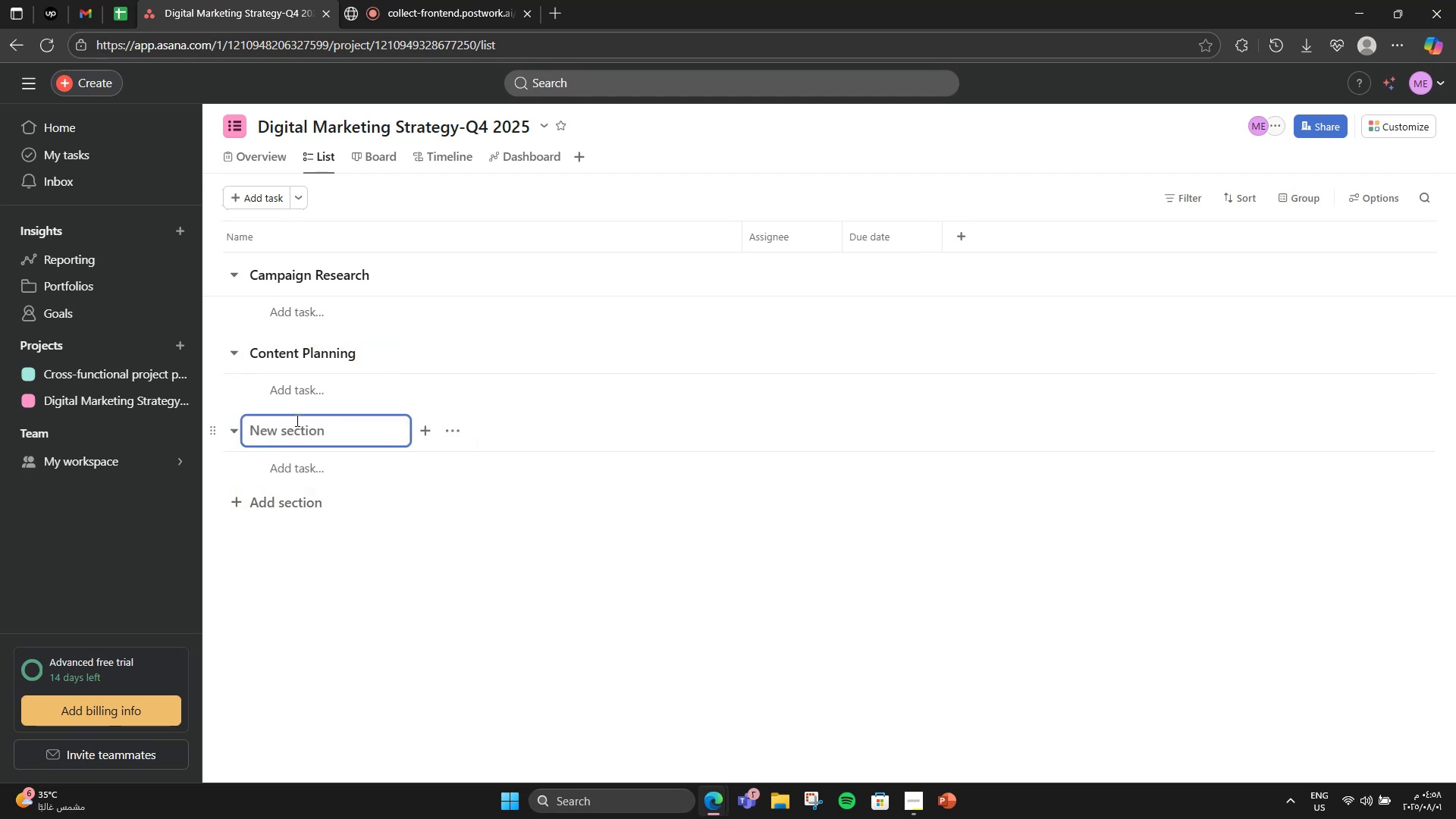 
type(Excution)
 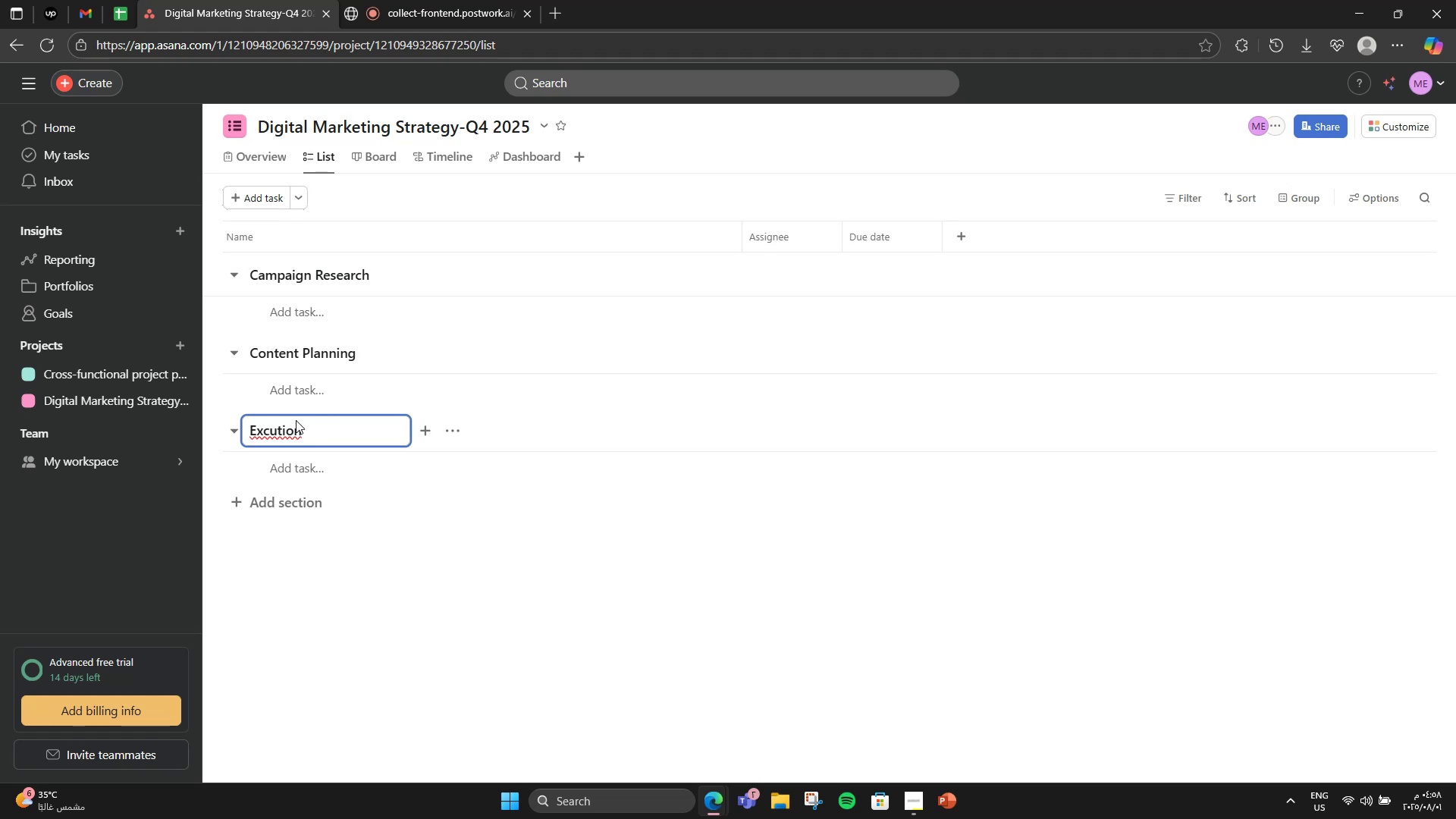 
key(Shift+7)
 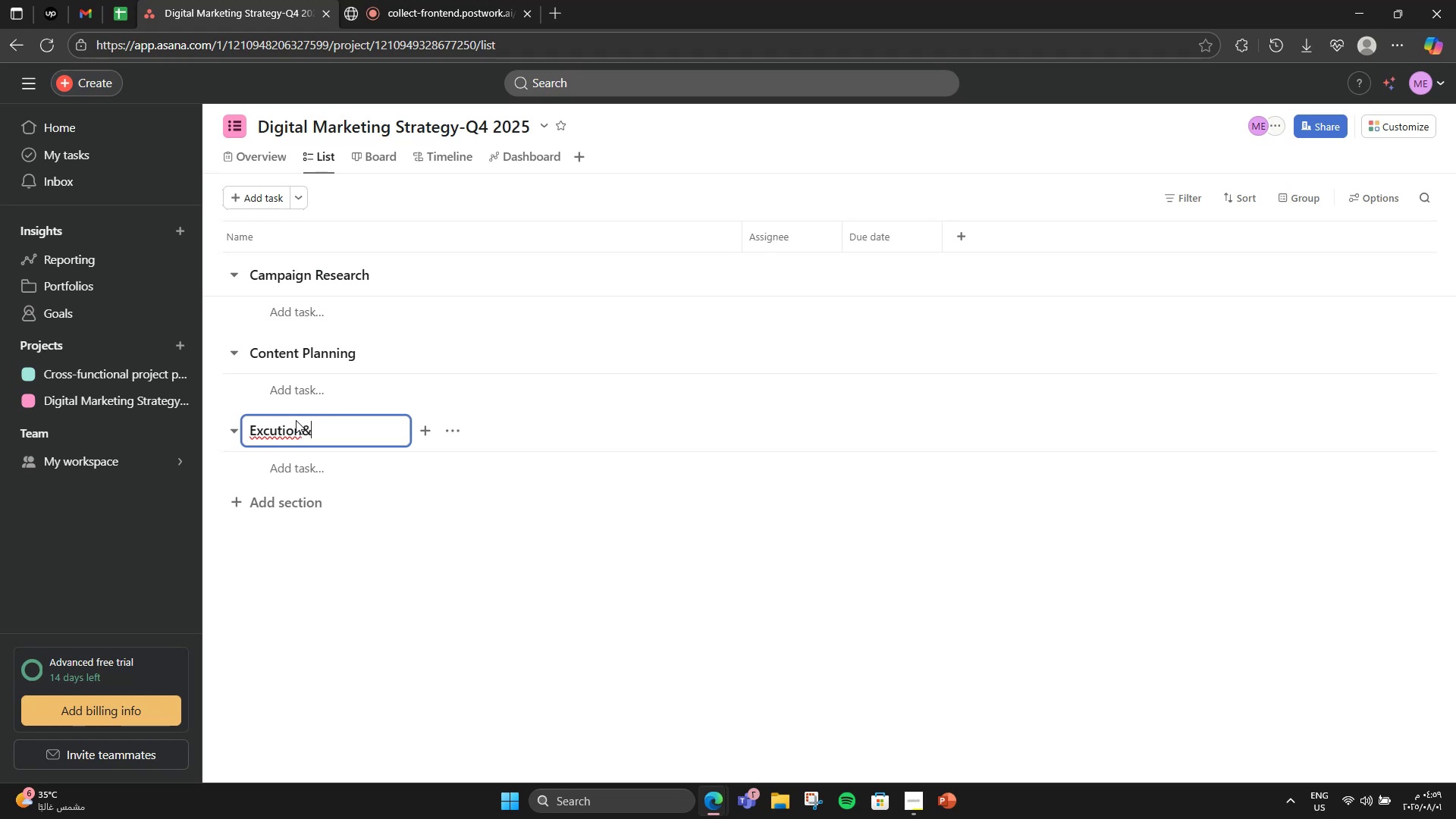 
key(ArrowLeft)
 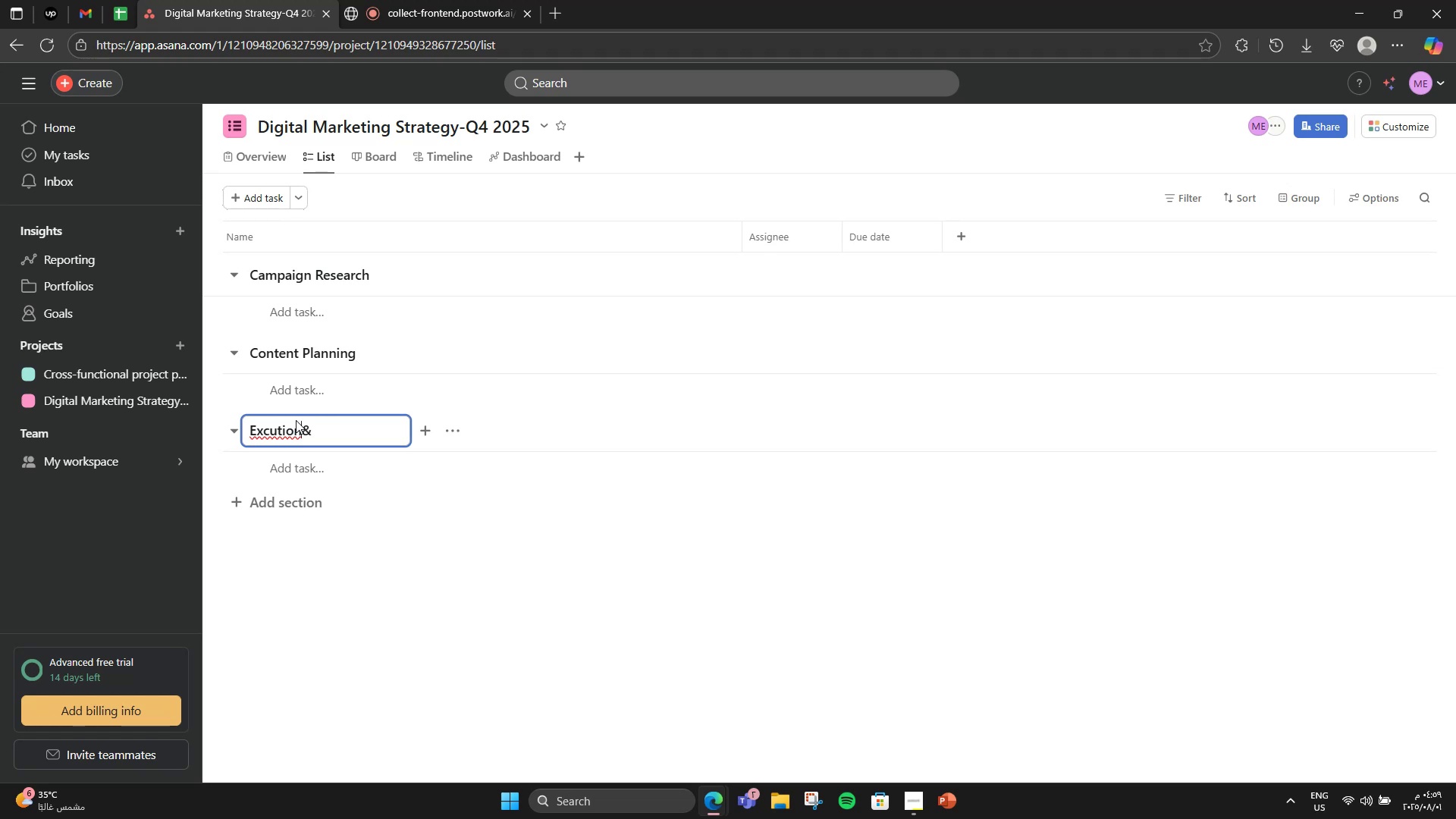 
key(Space)
 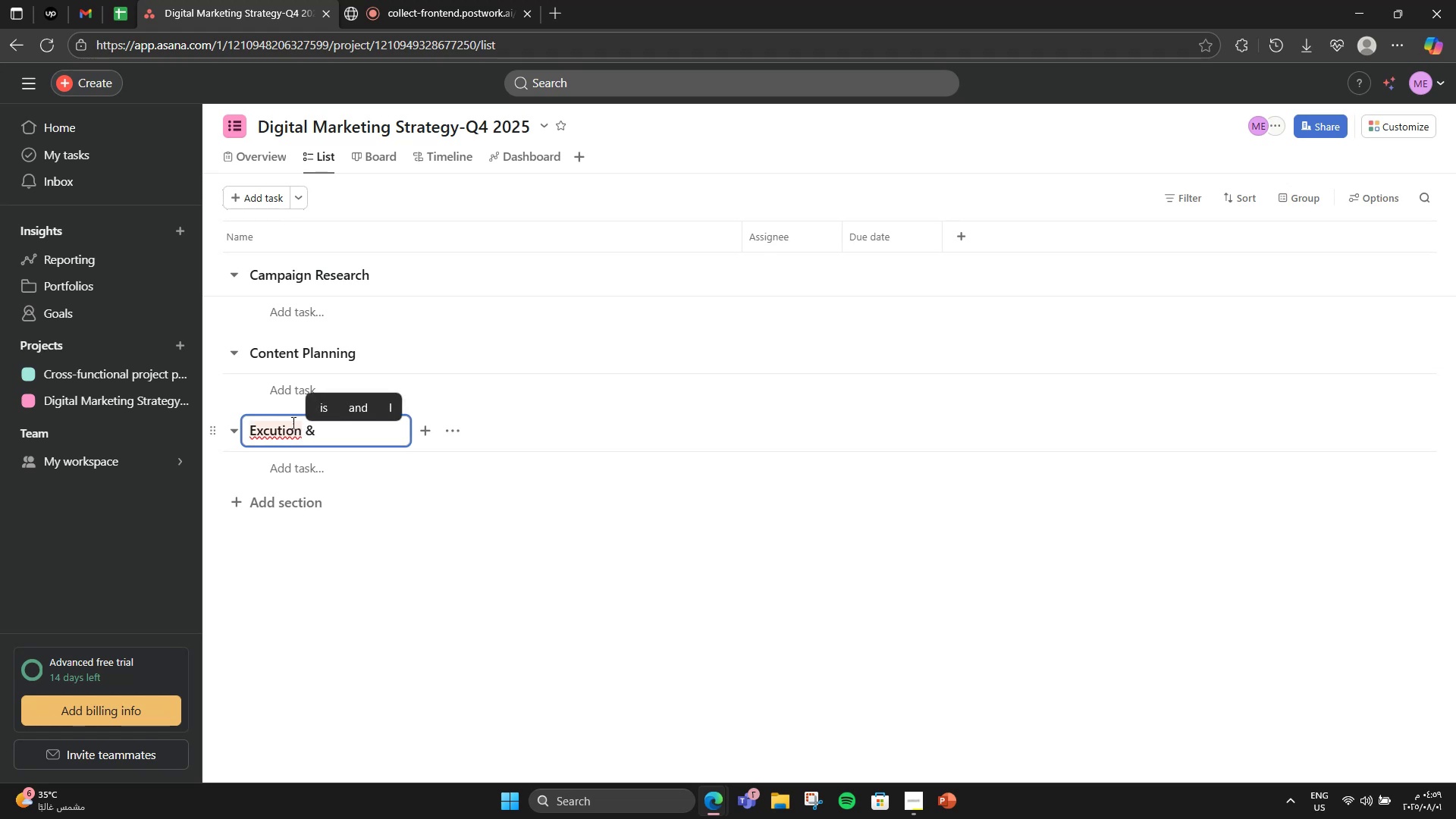 
left_click([277, 425])
 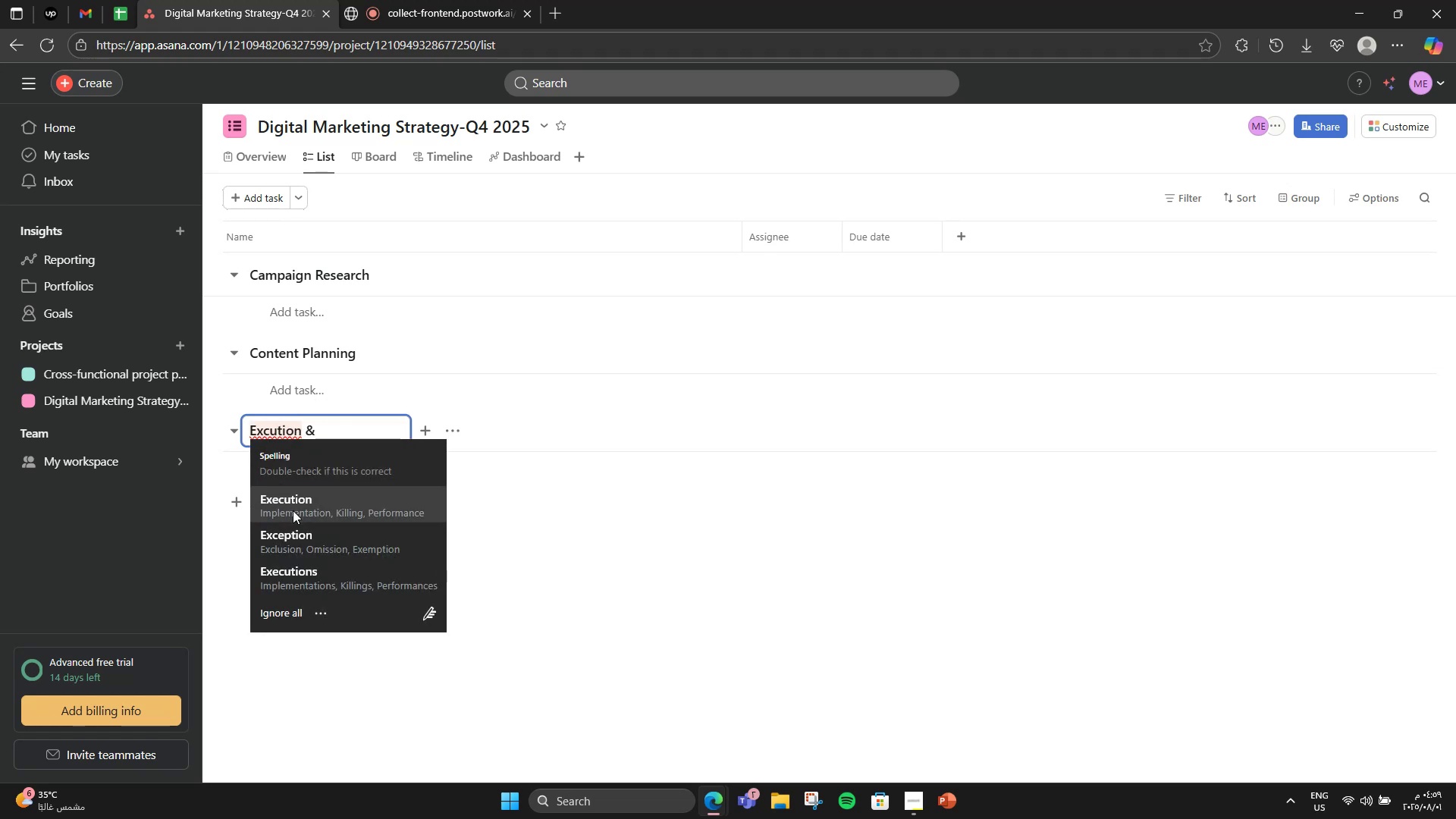 
left_click([293, 510])
 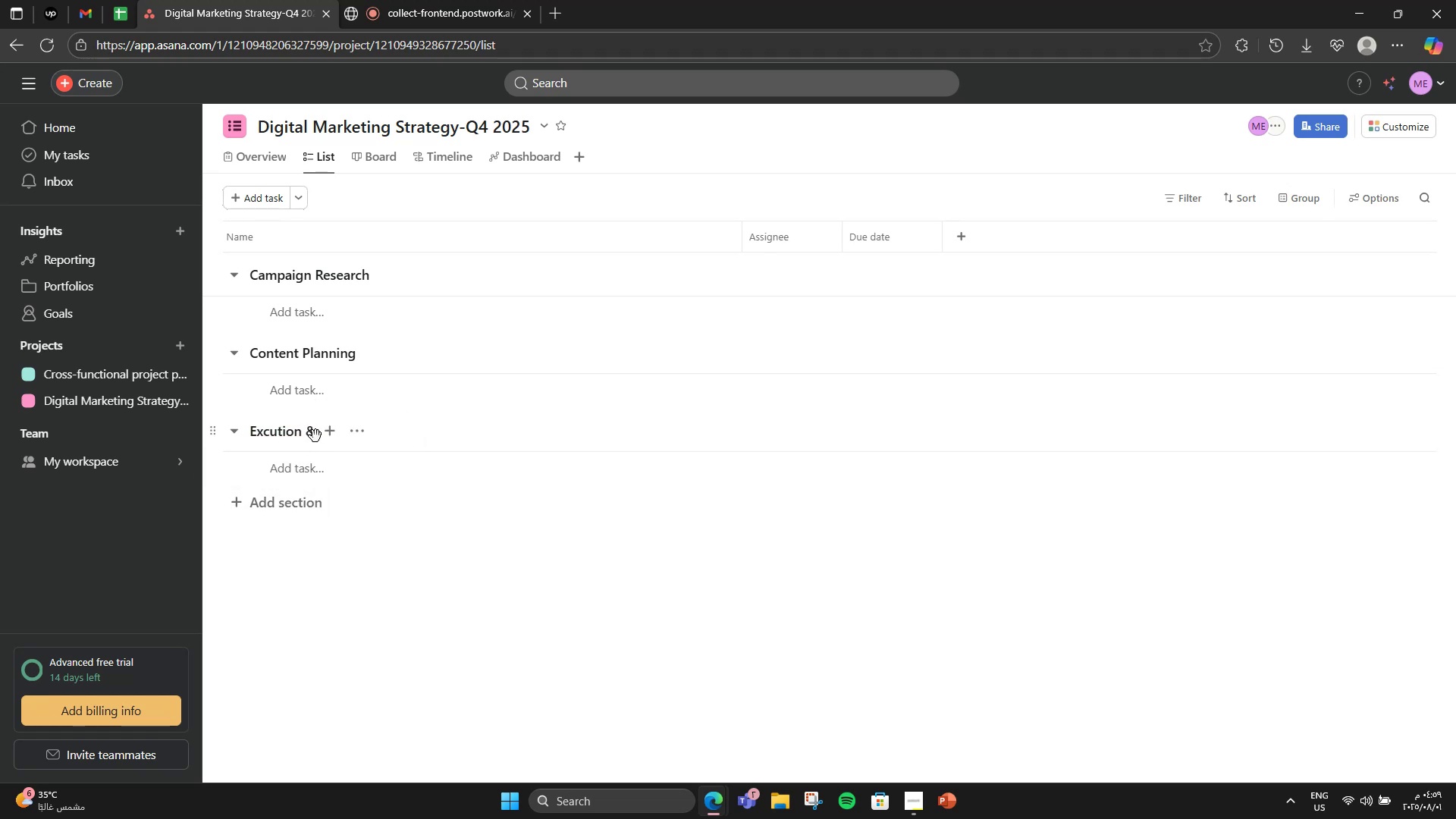 
left_click([315, 436])
 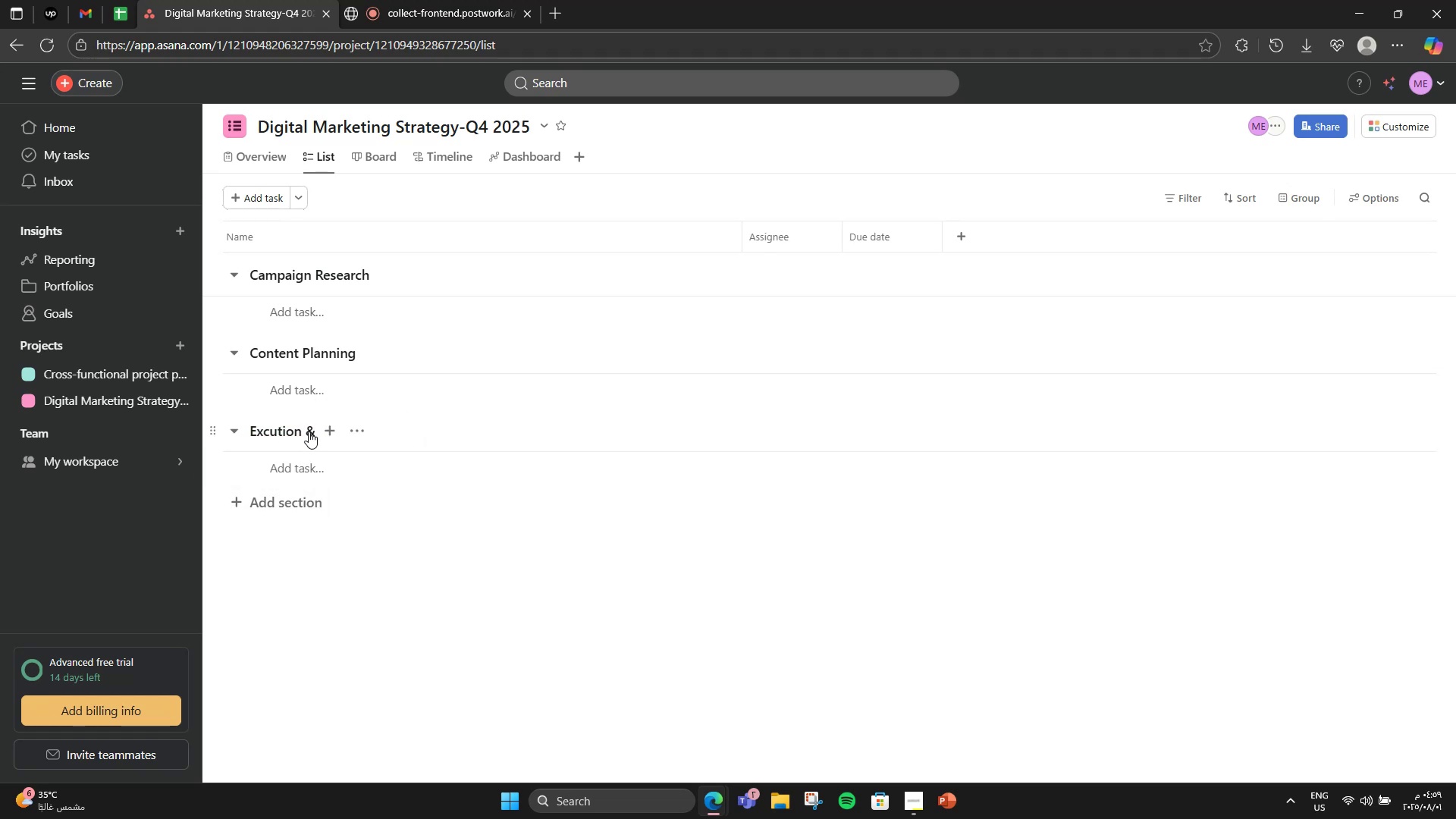 
left_click([309, 431])
 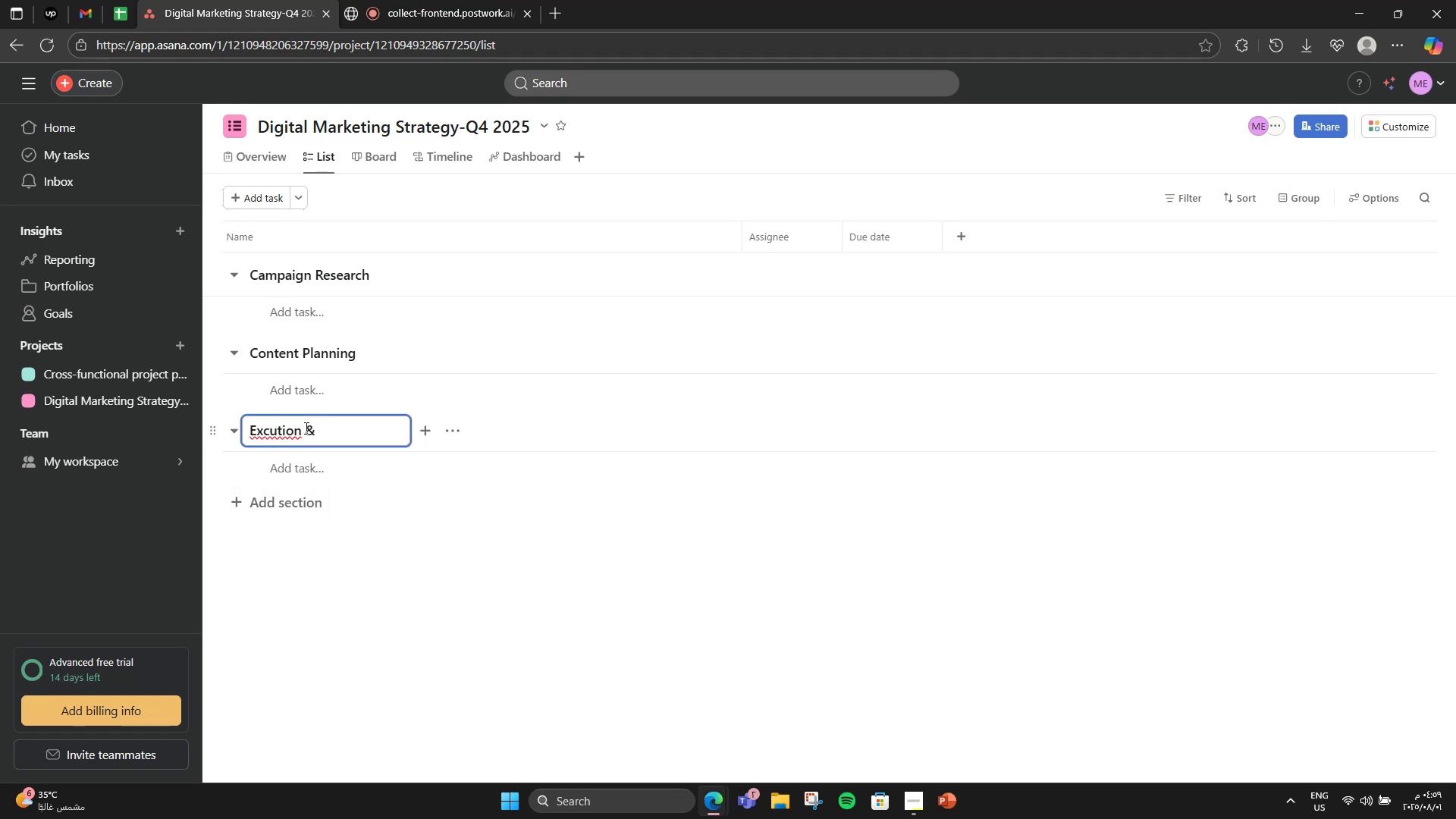 
left_click([291, 429])
 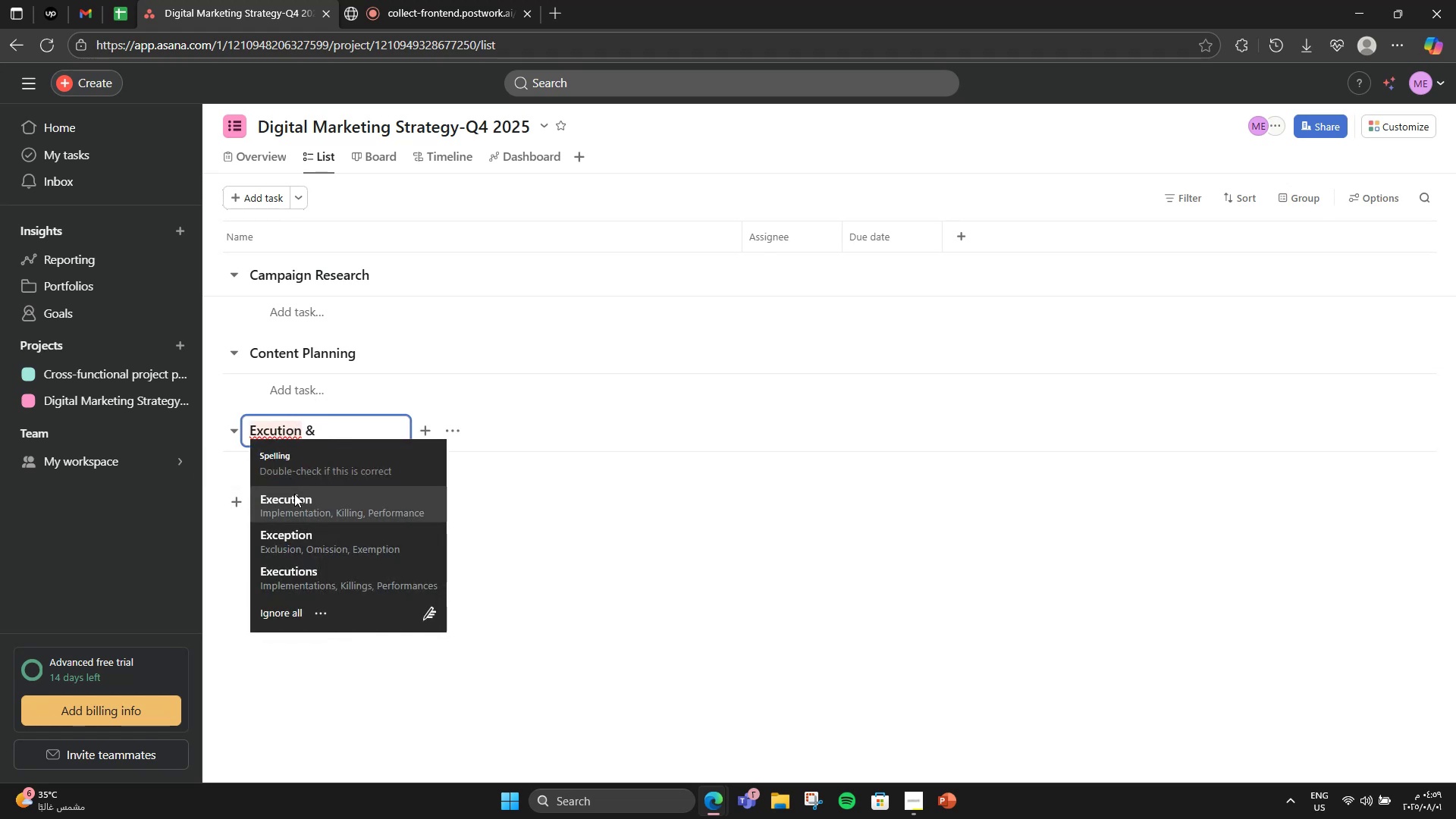 
left_click([295, 494])
 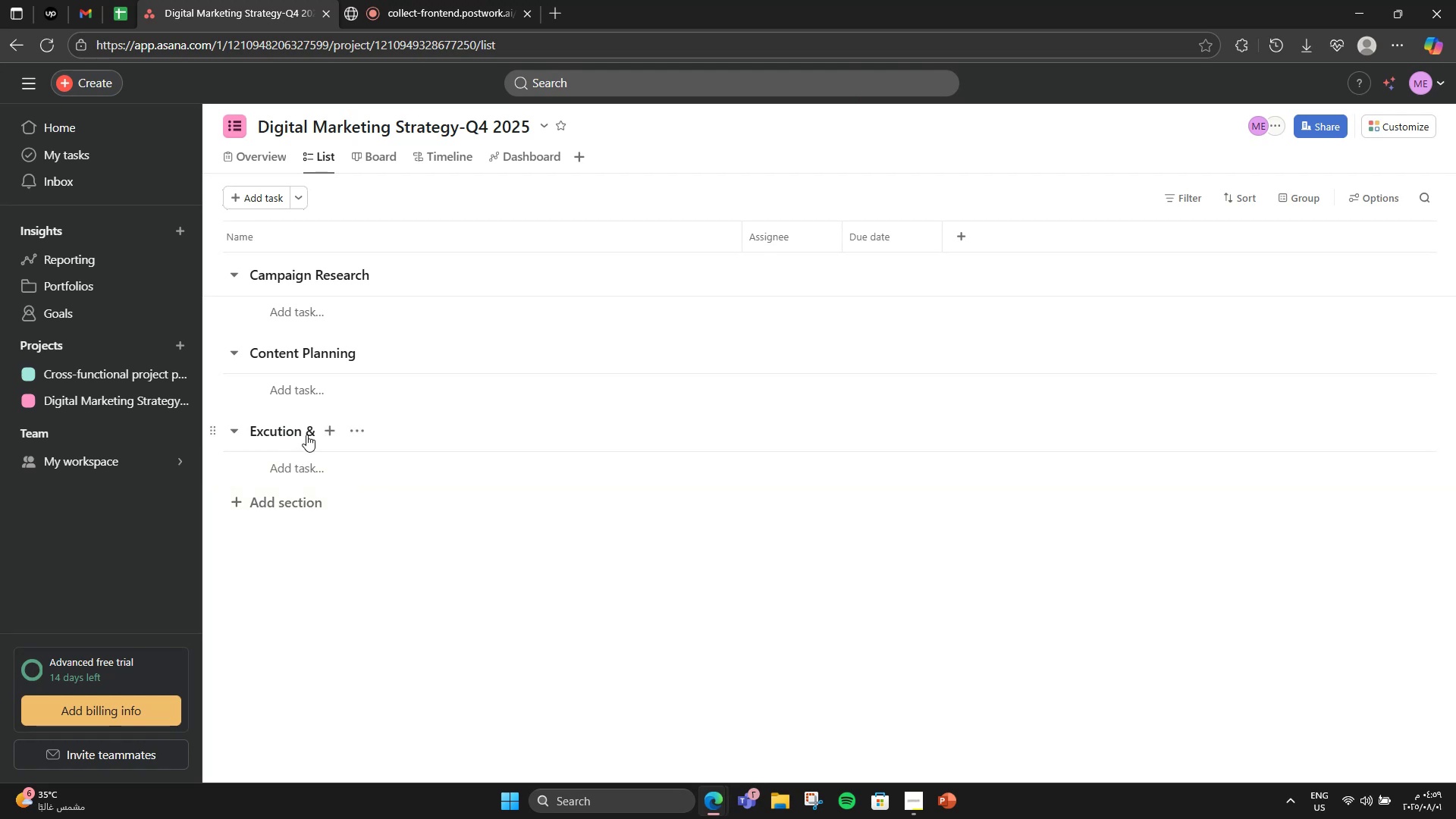 
left_click([309, 434])
 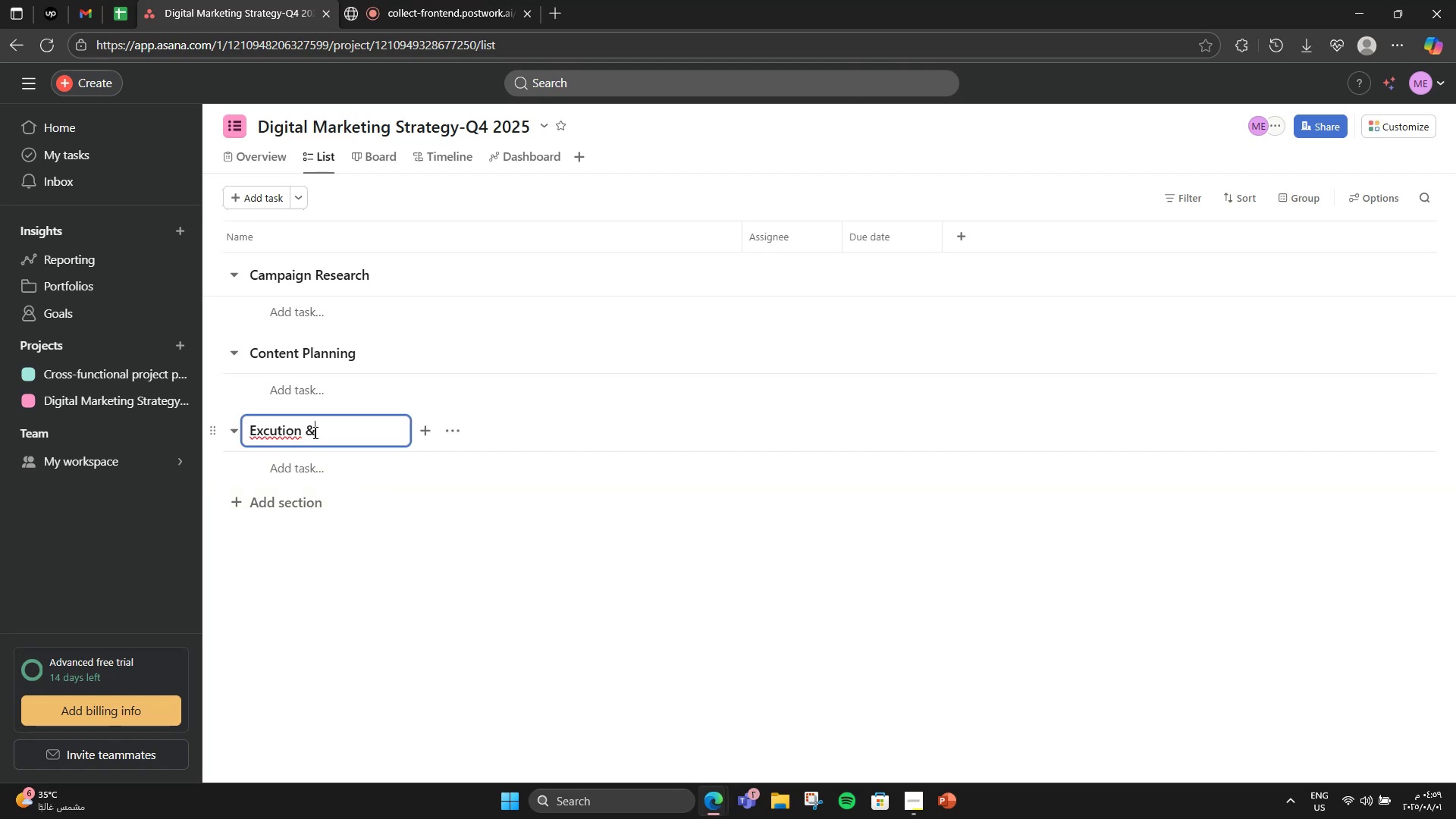 
hold_key(key=ArrowLeft, duration=0.68)
 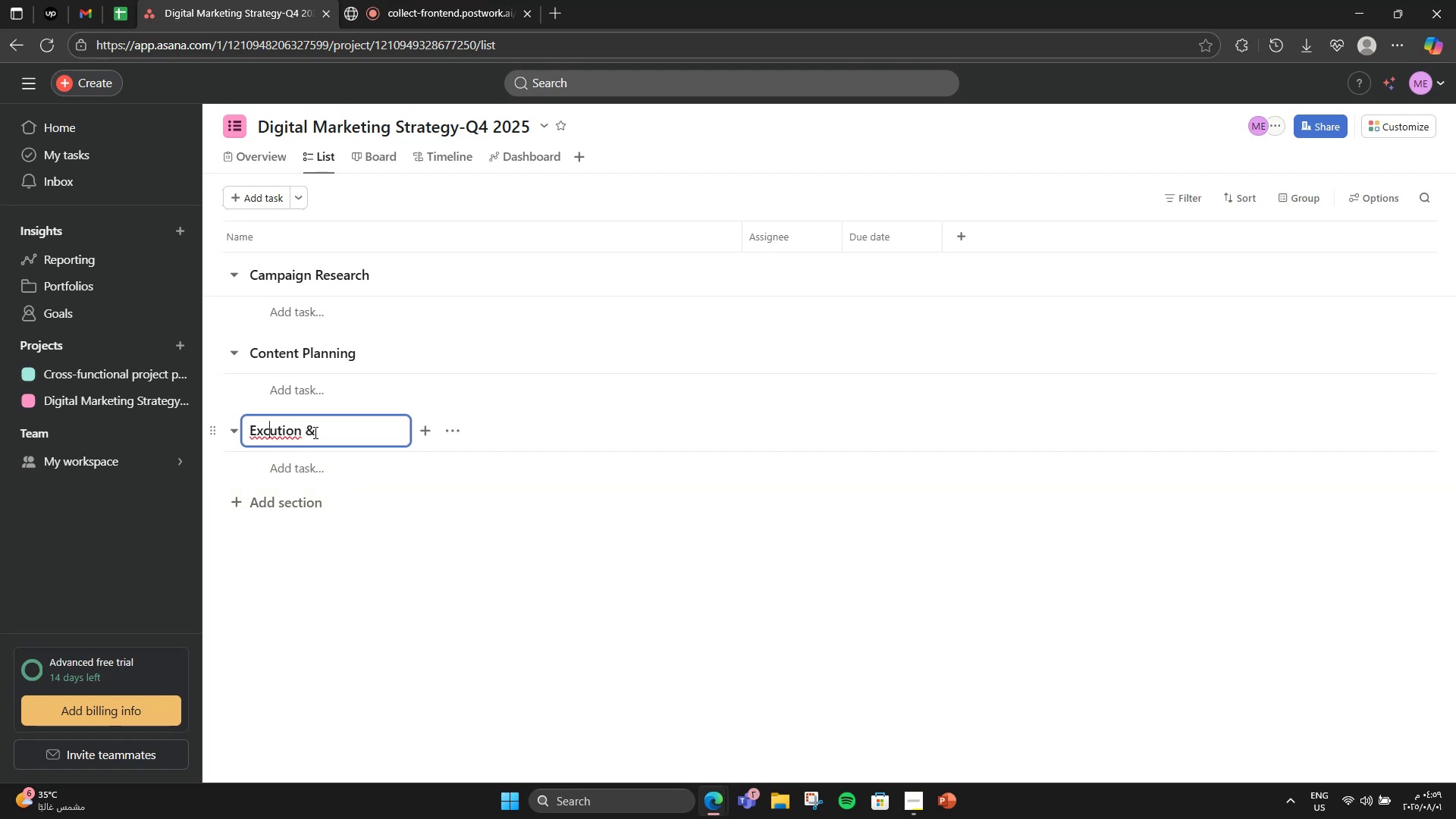 
key(ArrowLeft)
 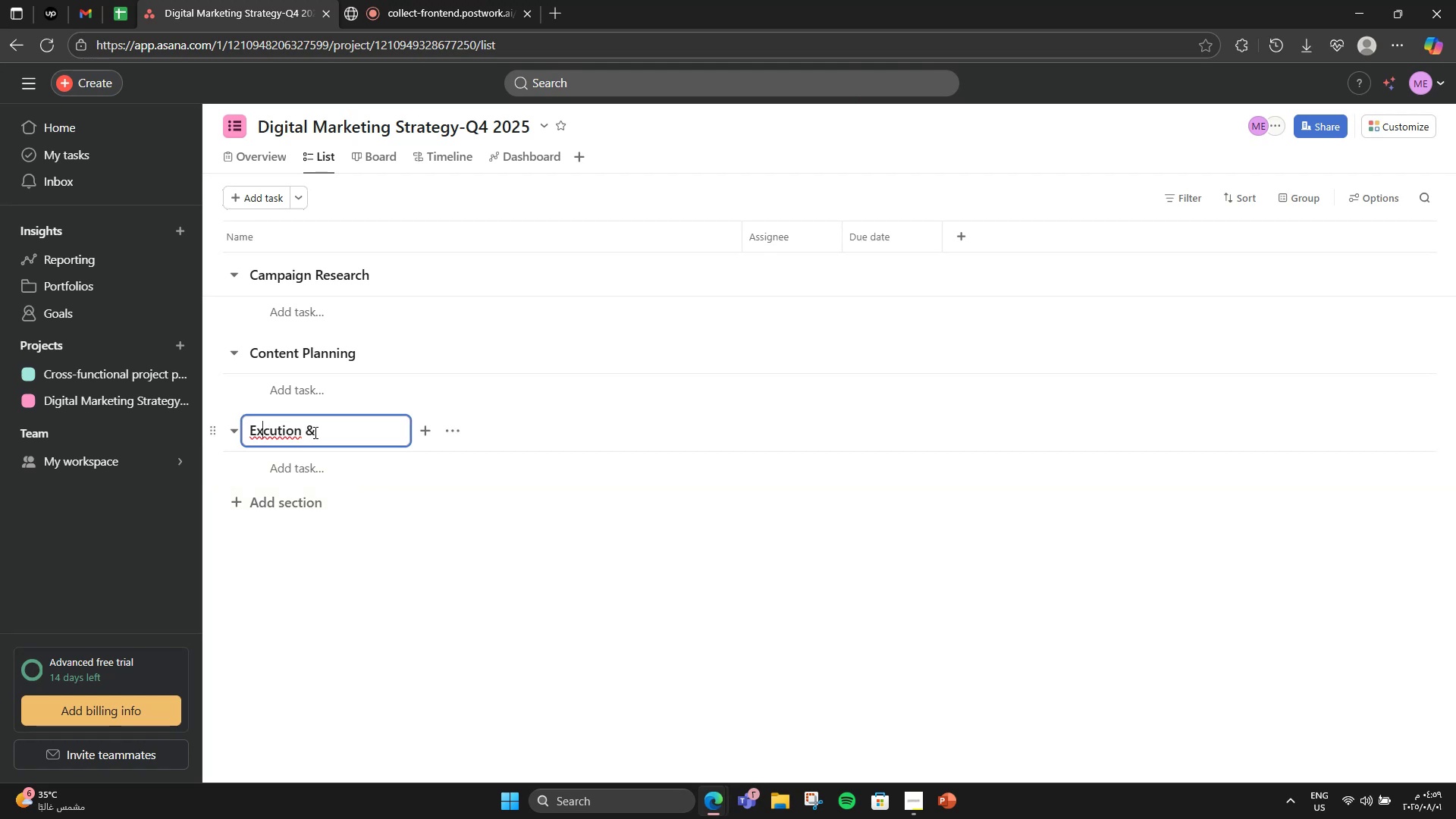 
key(E)
 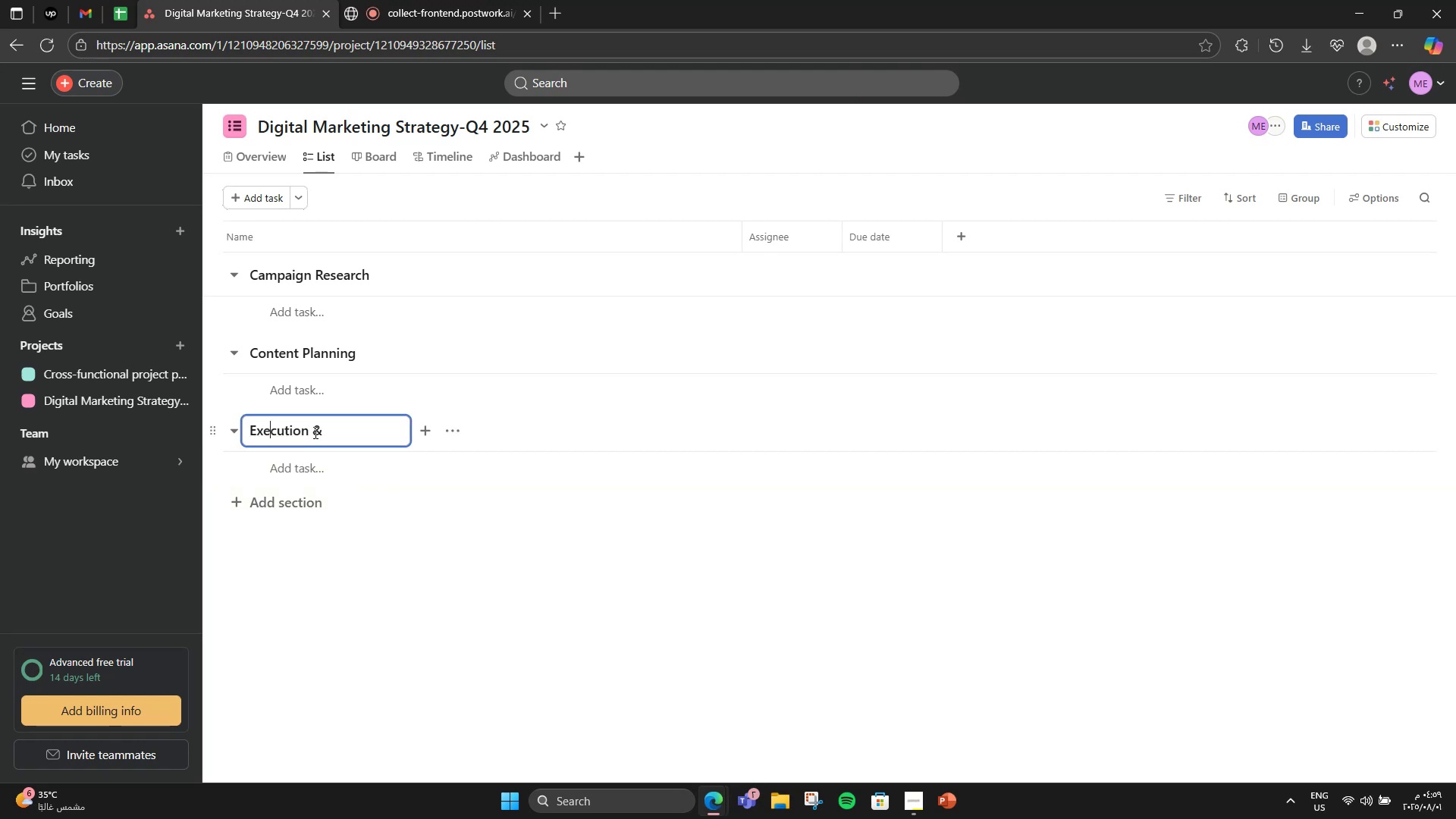 
hold_key(key=ArrowRight, duration=0.82)
 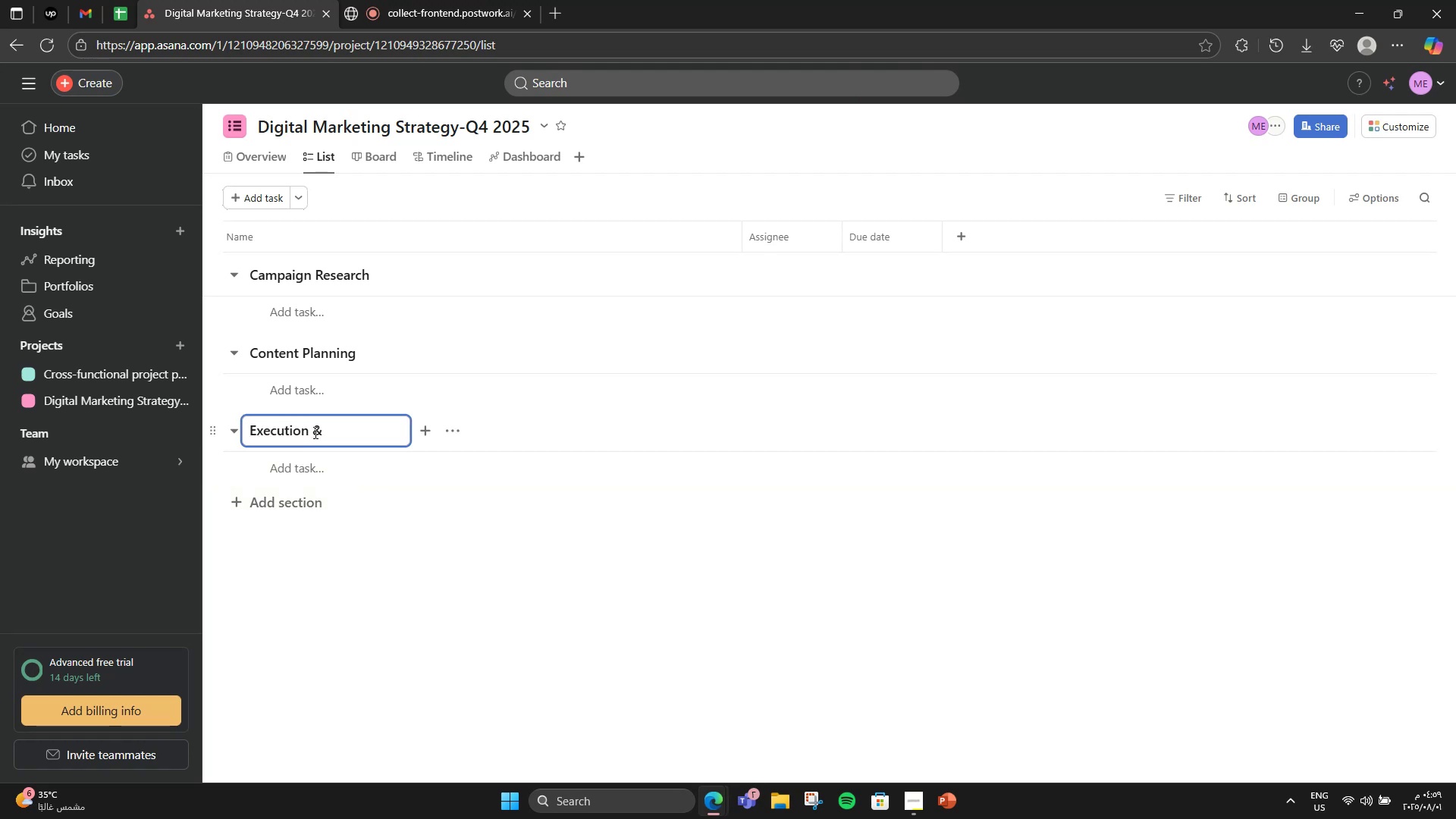 
key(ArrowLeft)
 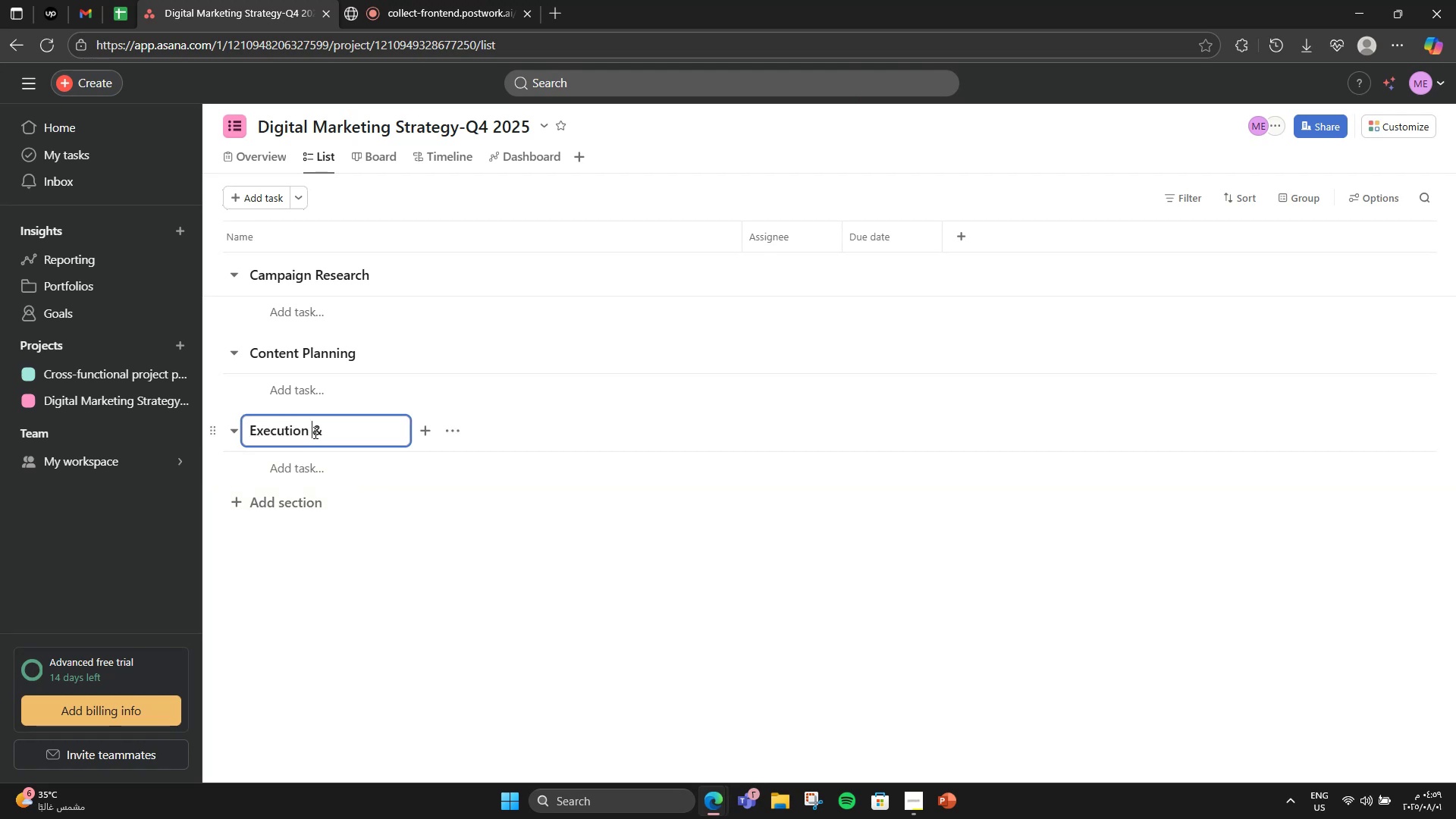 
key(ArrowRight)
 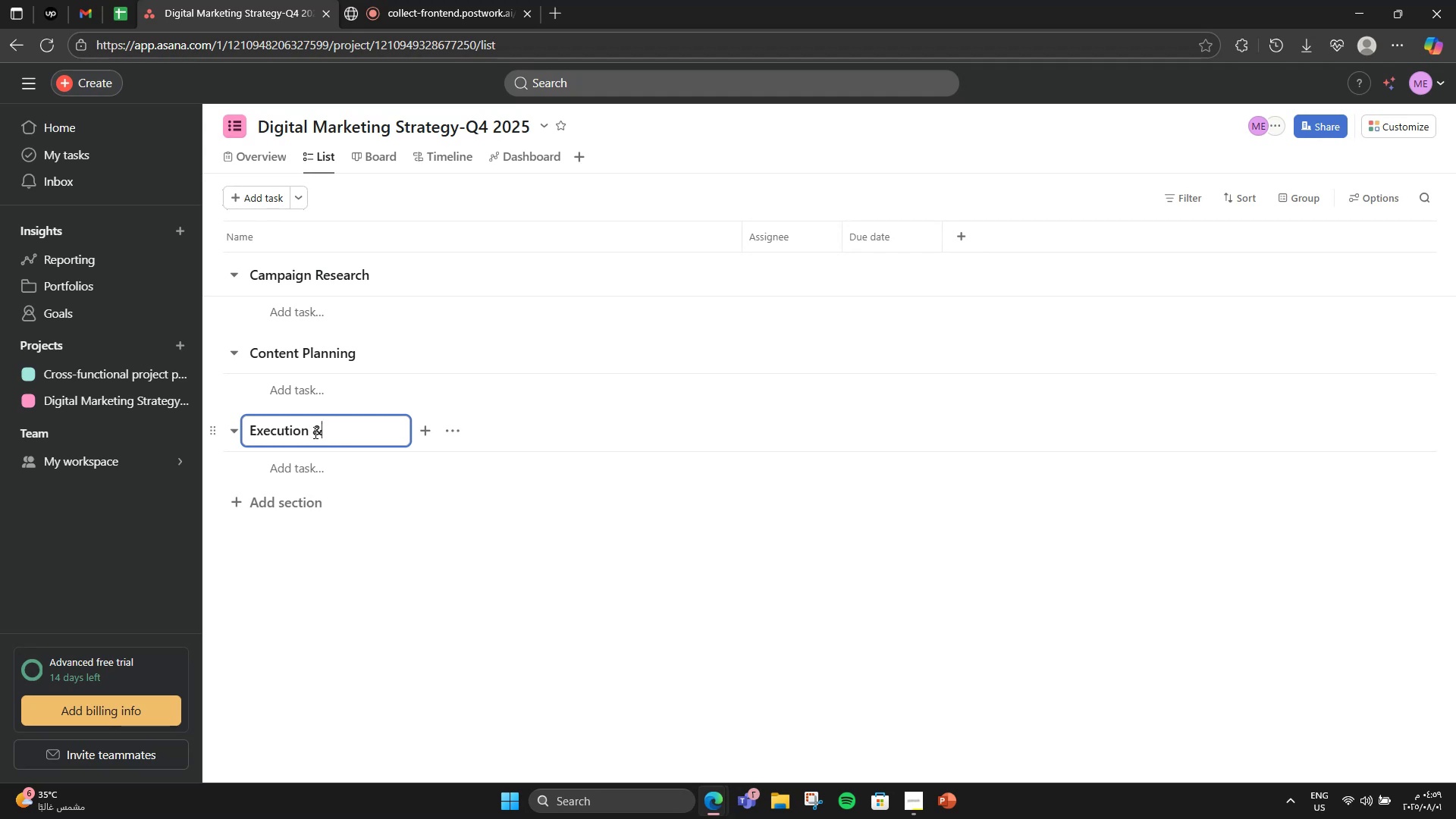 
type( Scheduling)
 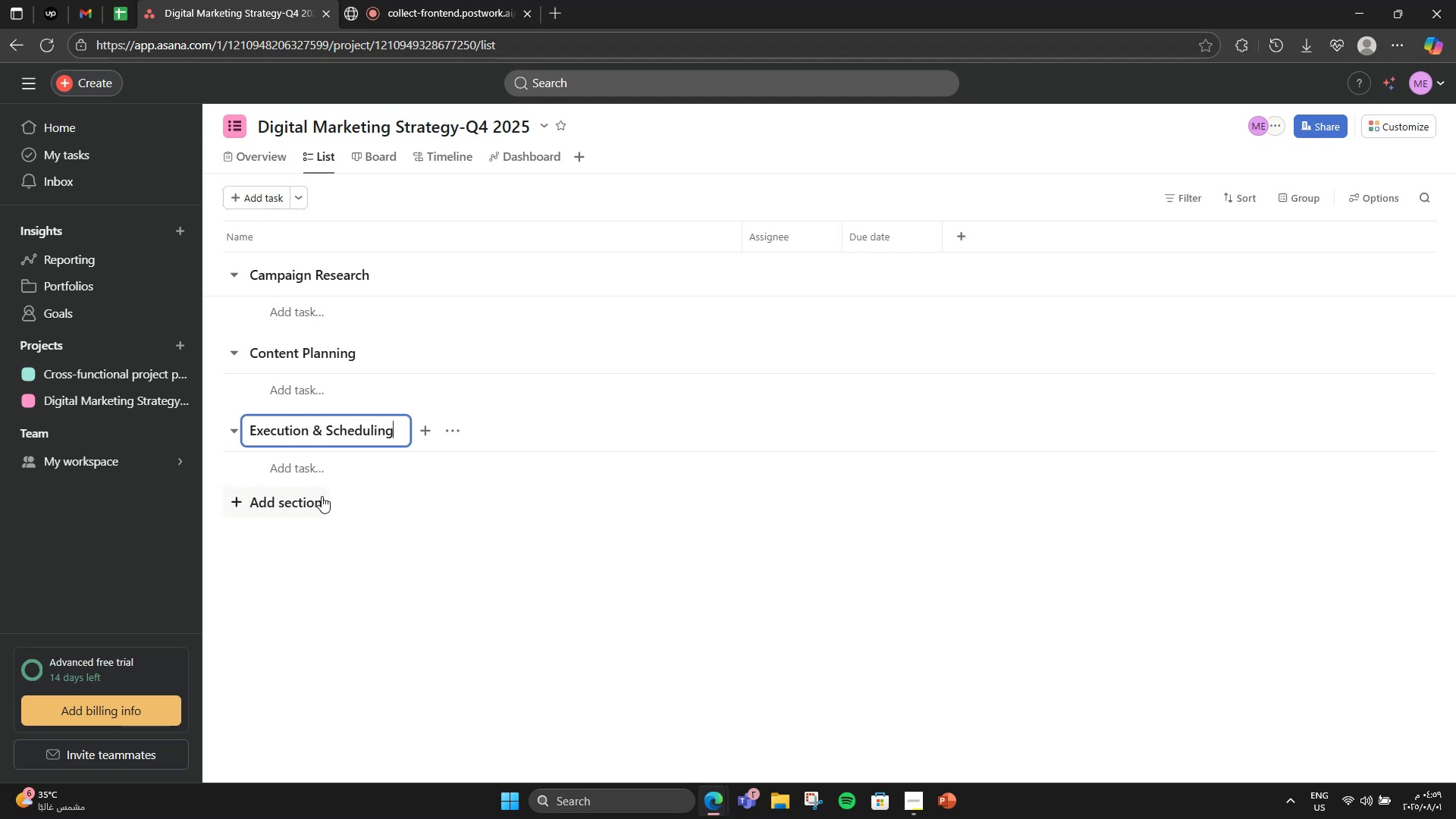 
left_click([337, 560])
 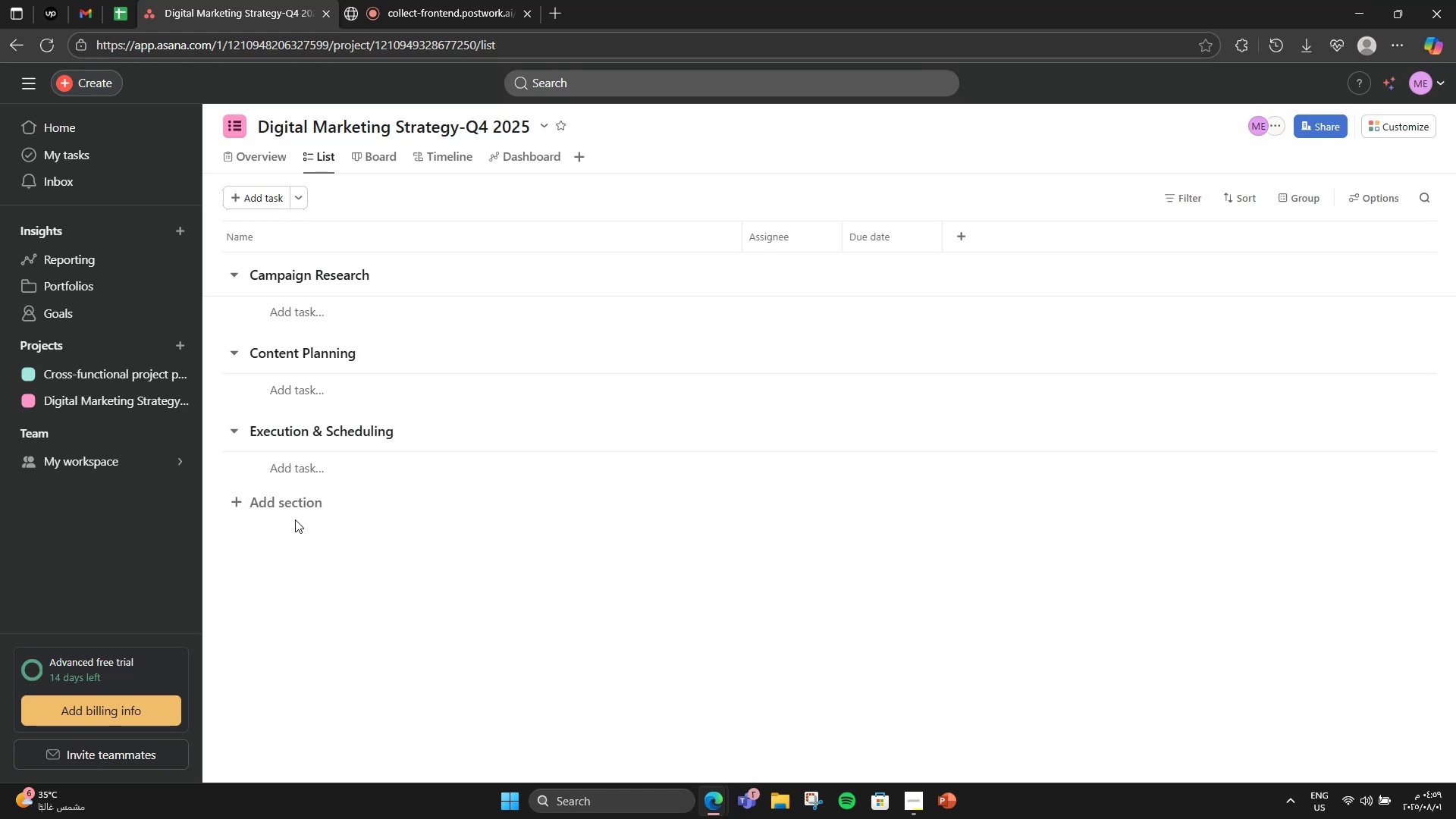 
left_click([300, 515])
 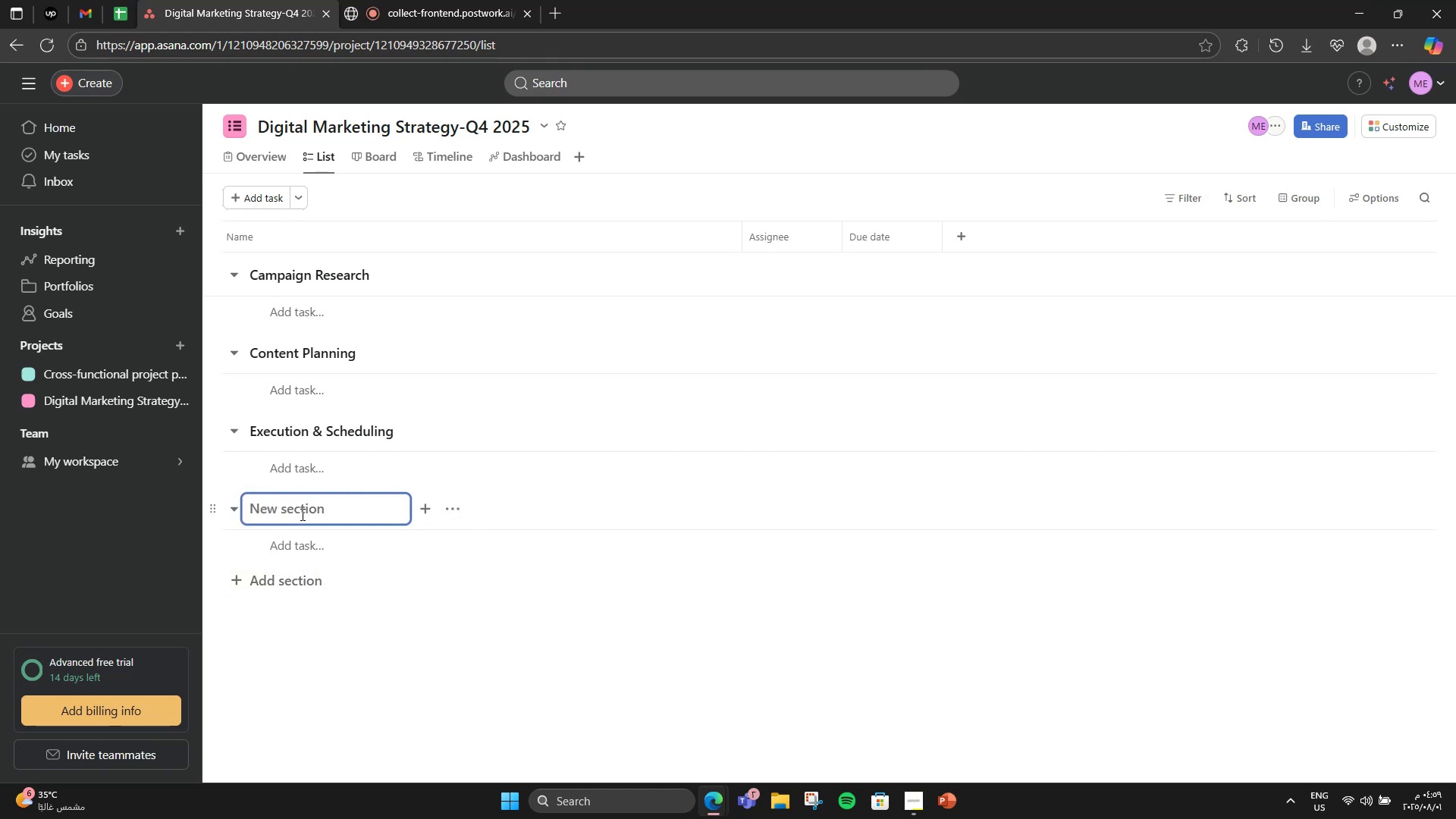 
type(Perfp)
key(Backspace)
type(ormance Review)
 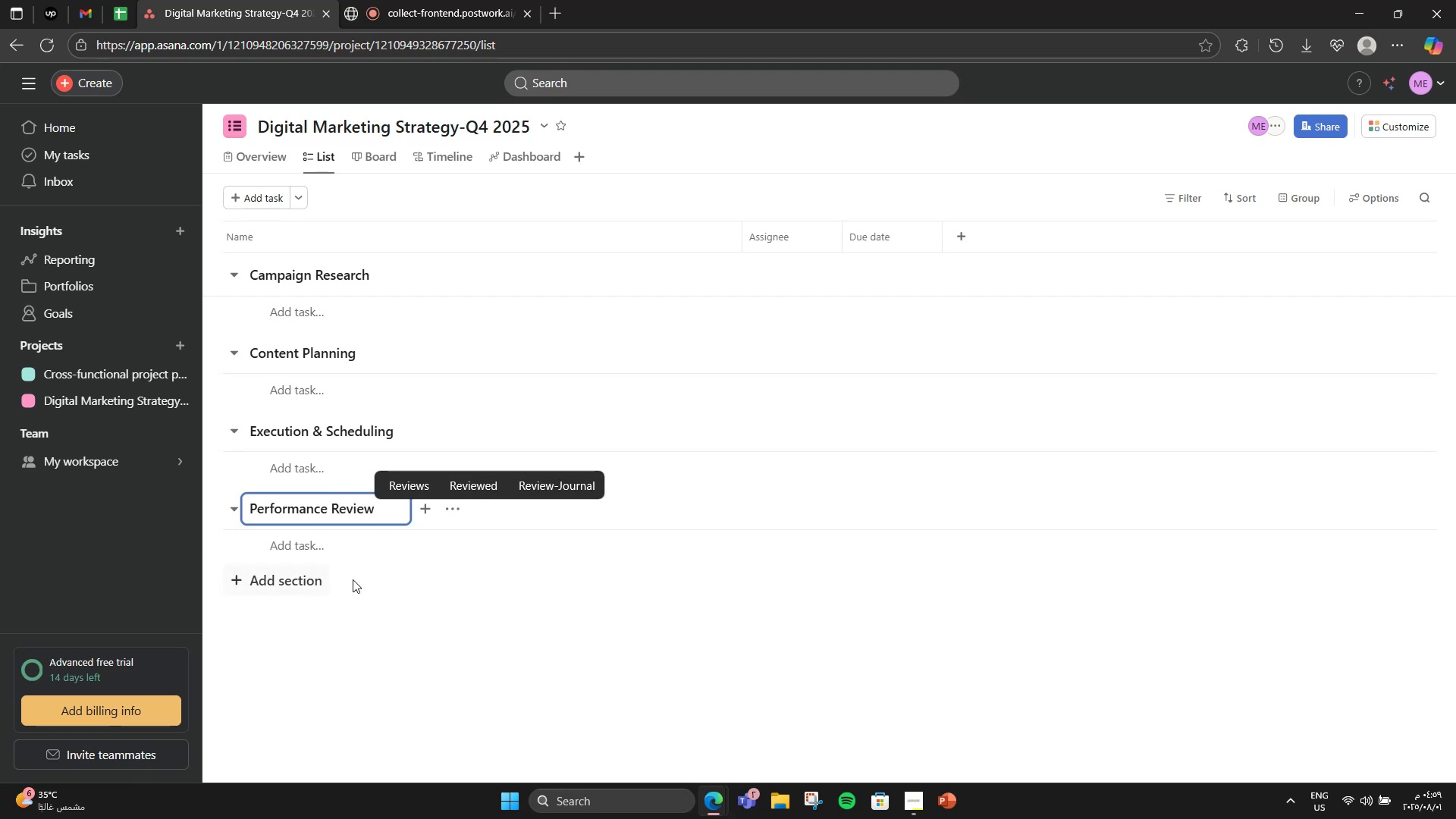 
left_click([357, 620])
 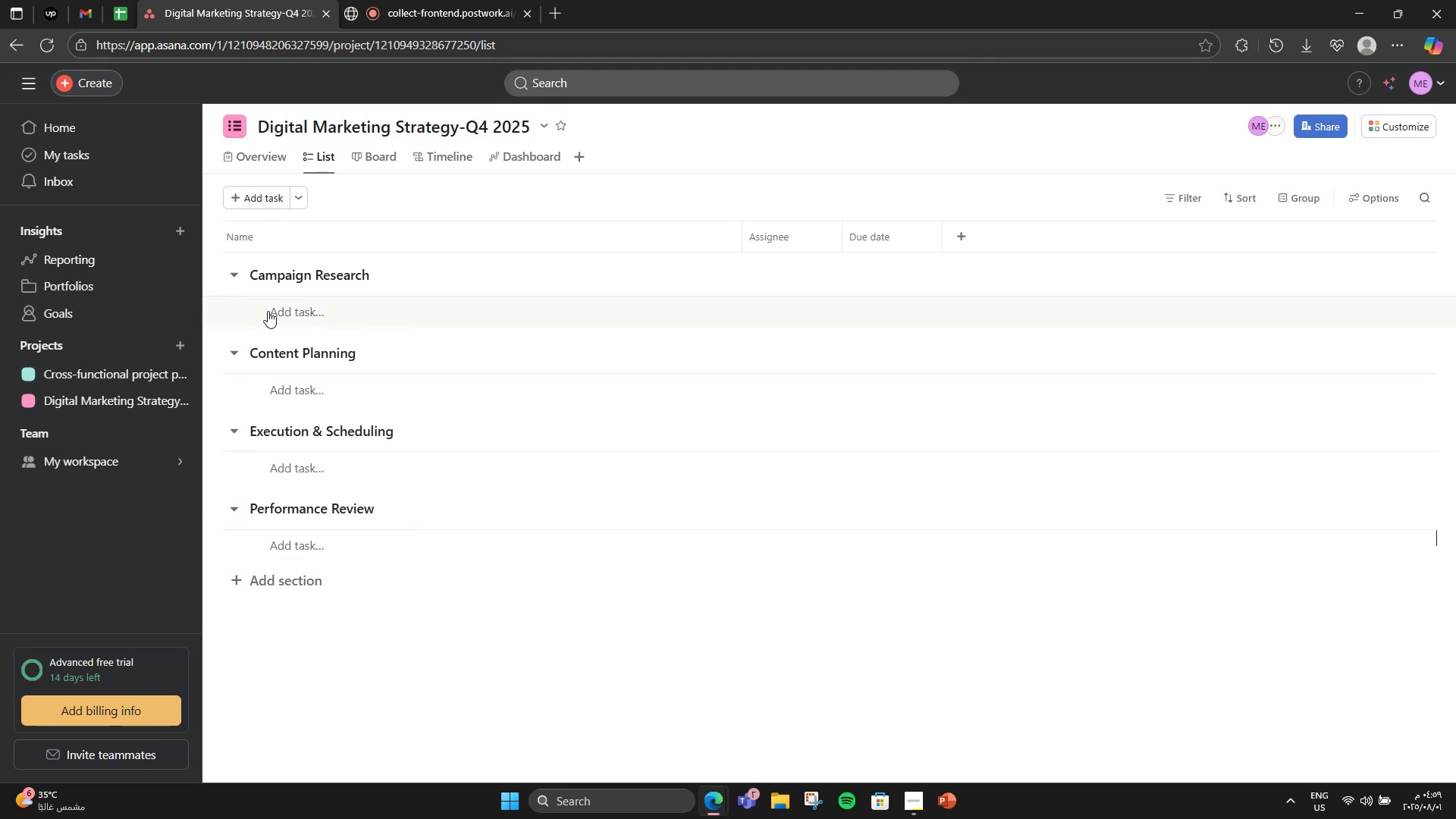 
left_click([268, 311])
 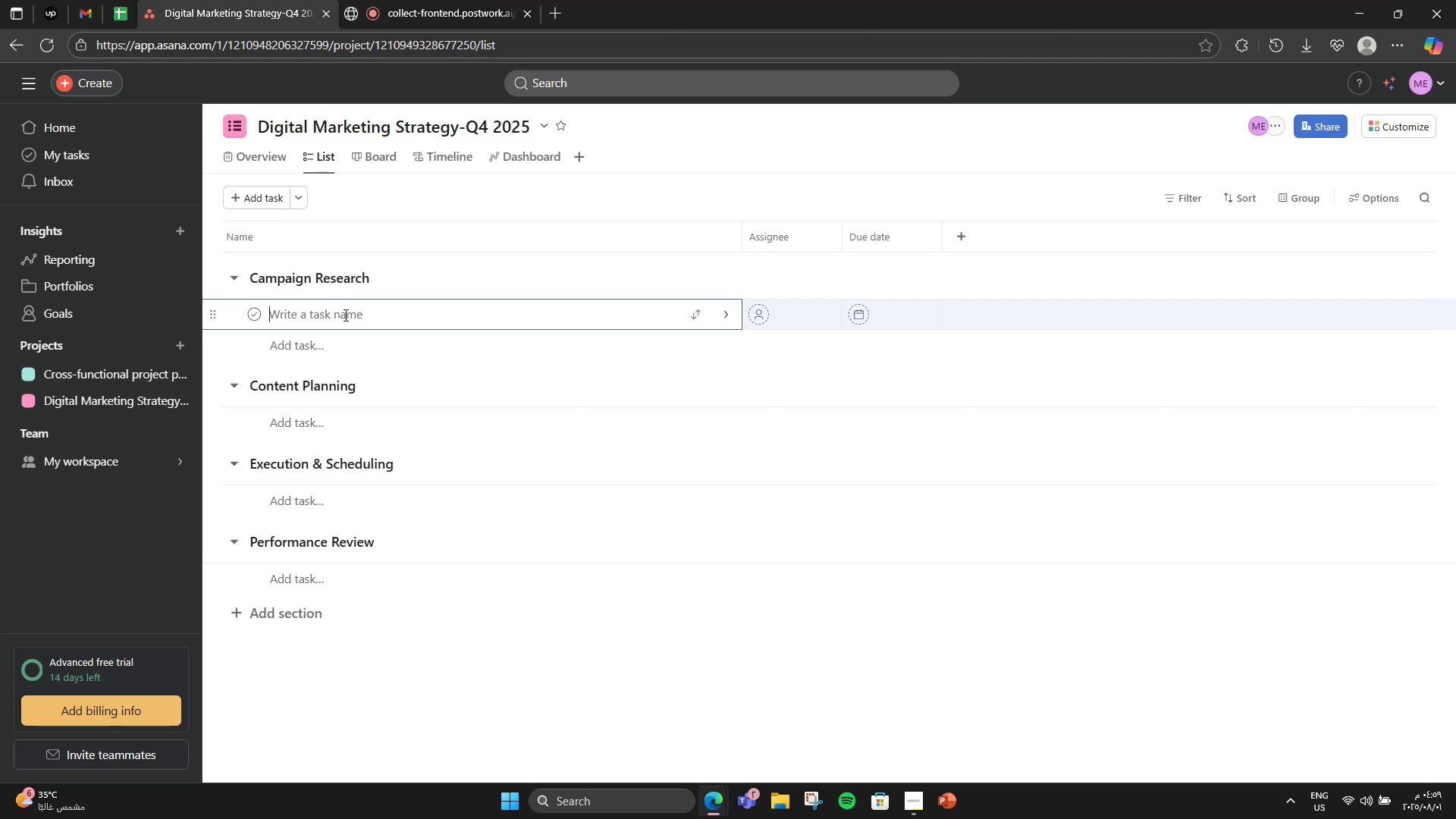 
type(Audience Persona Dwe)
key(Backspace)
key(Backspace)
type(evelp[NumLock])
key(Backspace)
type([NumLock]opment)
 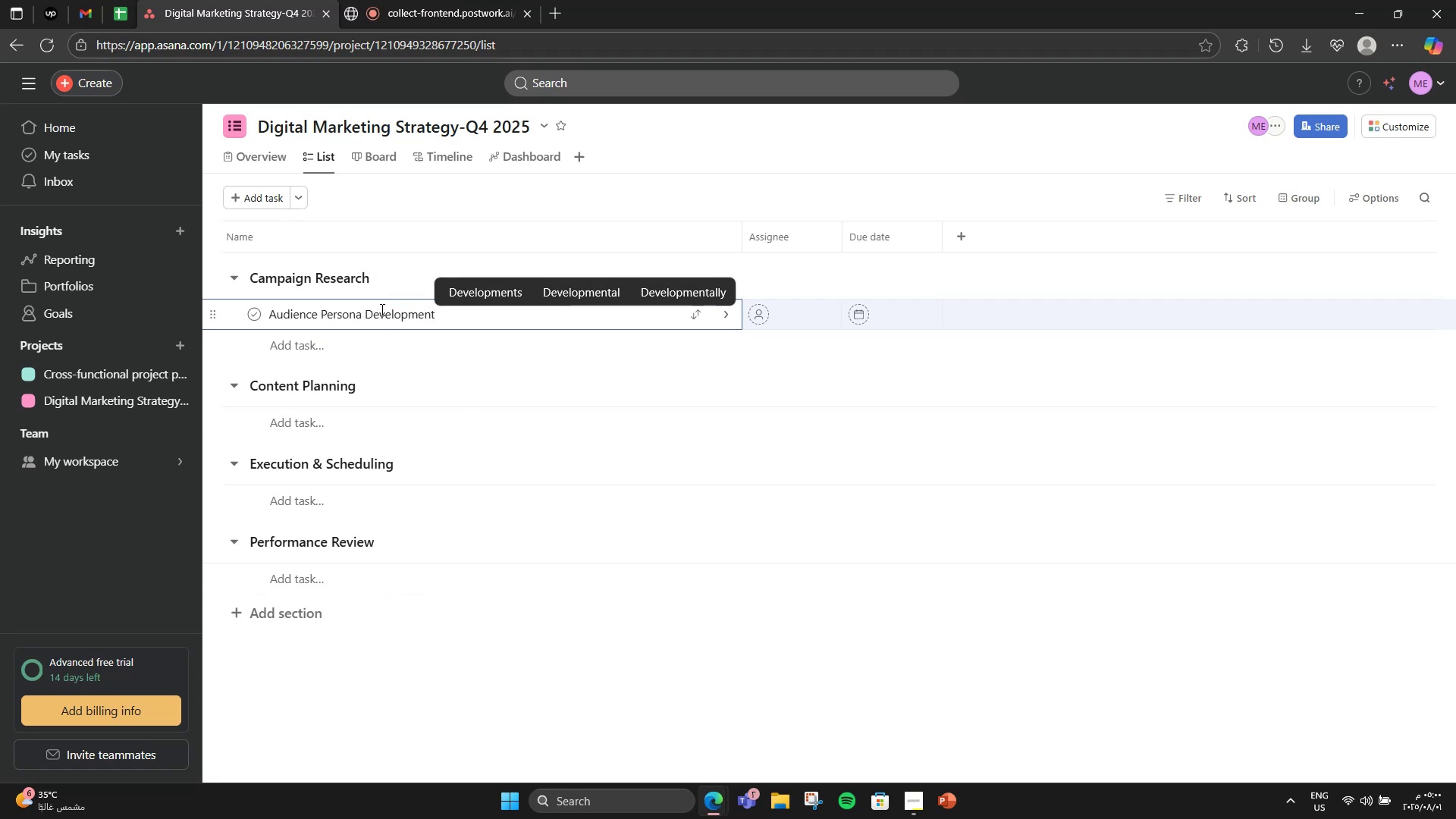 
wait(5.25)
 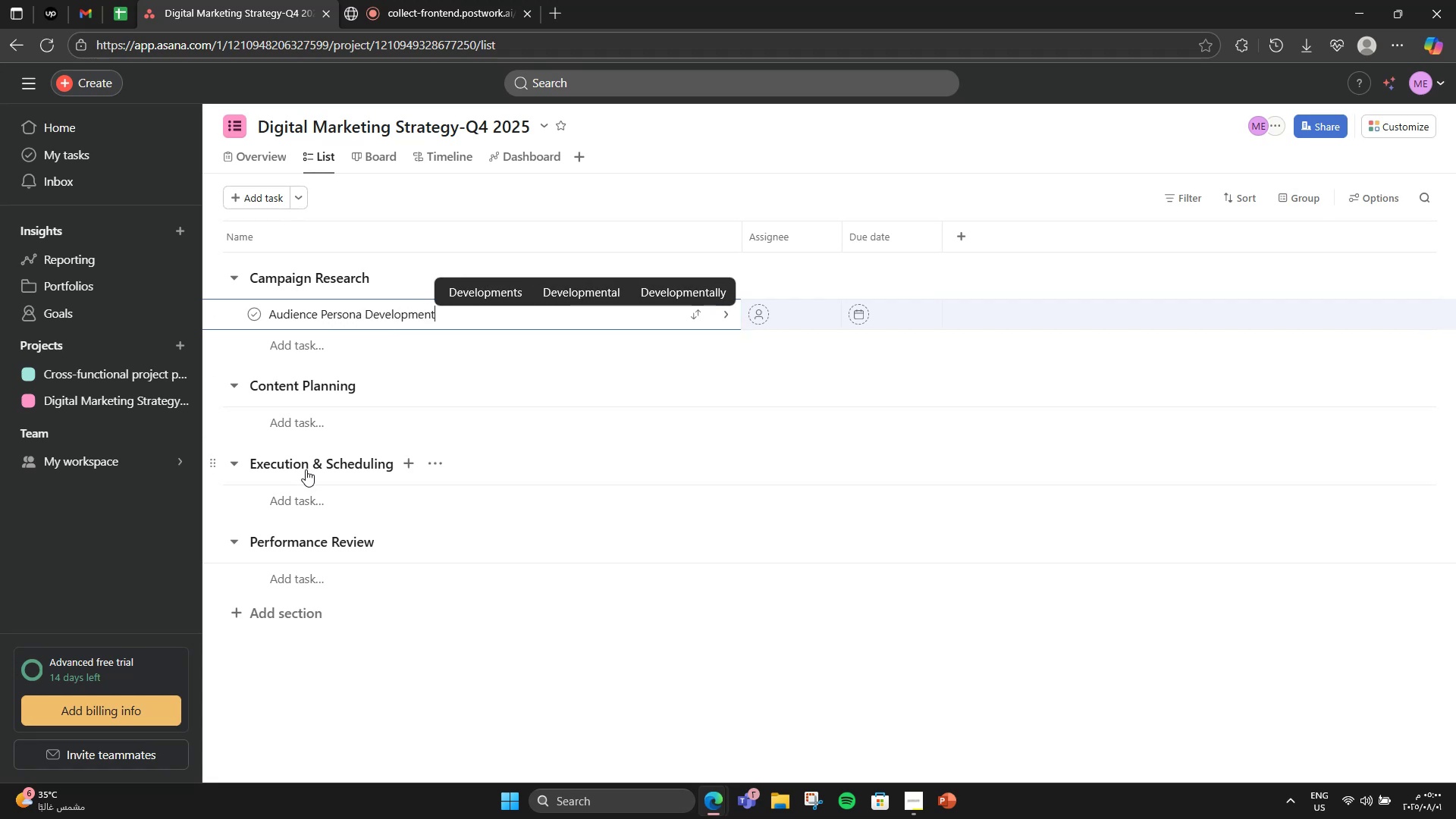 
left_click([231, 328])
 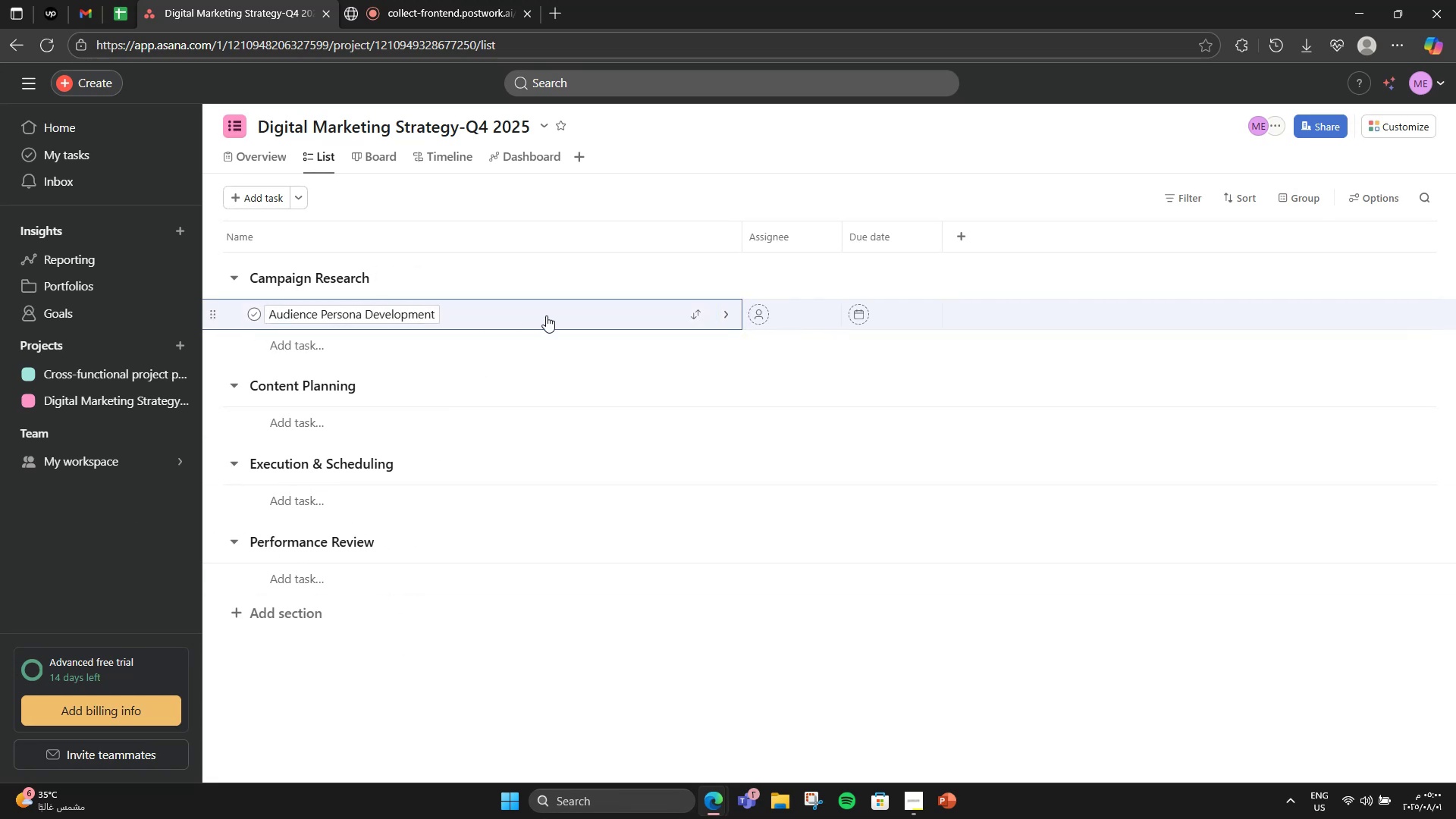 
left_click([554, 316])
 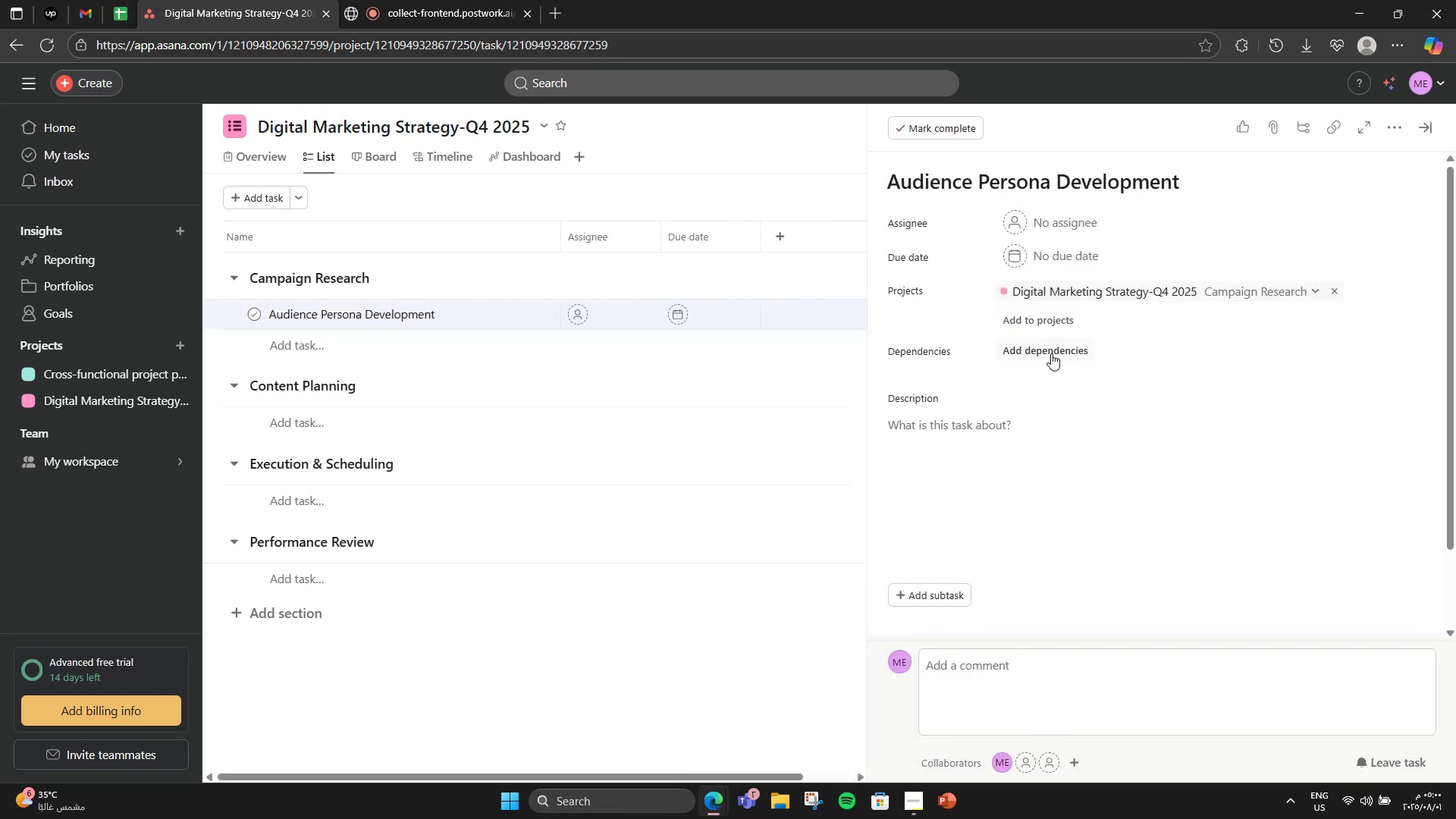 
left_click([1006, 425])
 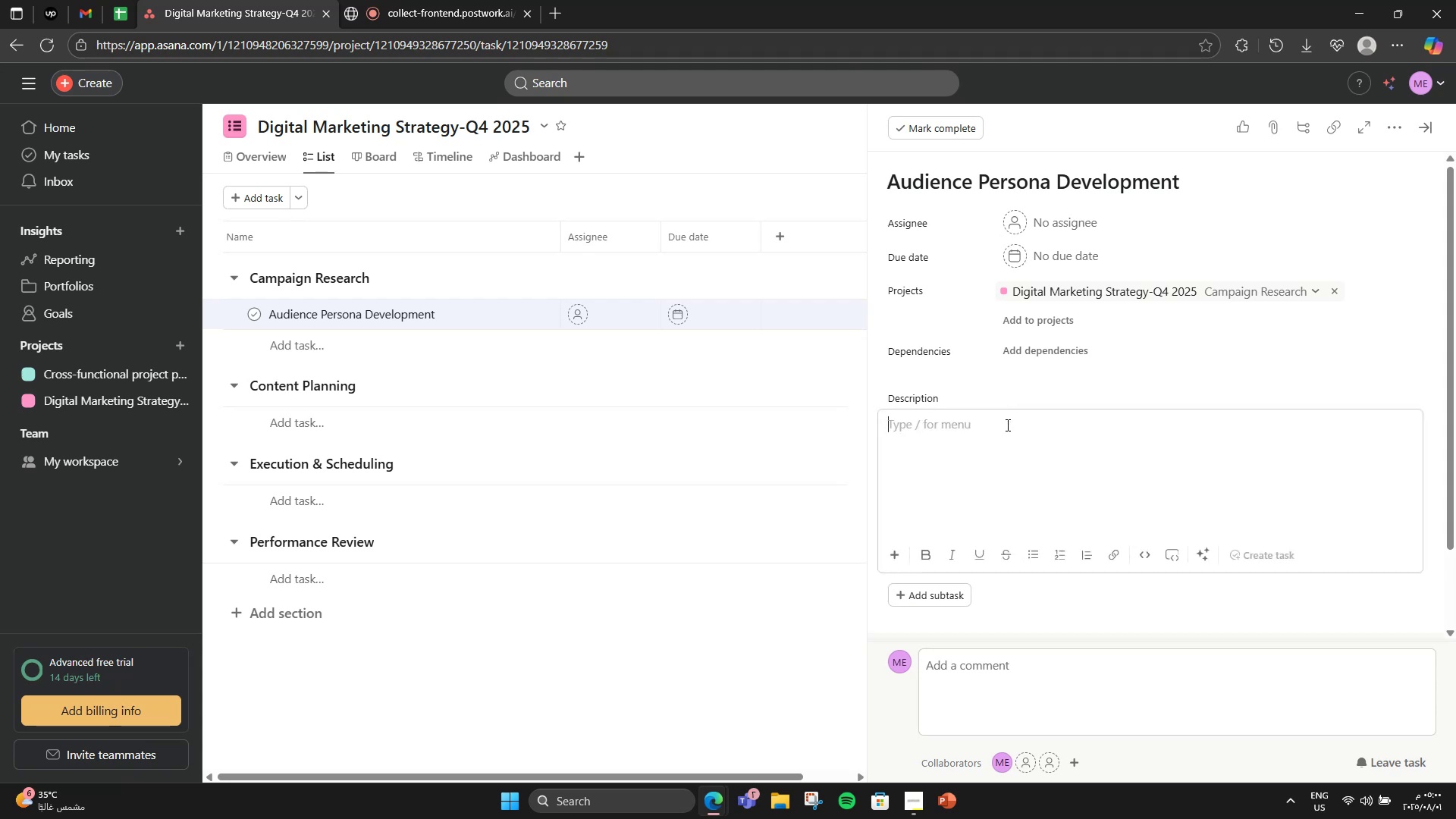 
type(Identify snd[NumLock][NumLock])
key(Backspace)
key(Backspace)
key(Backspace)
type(and defo)
key(Backspace)
type(ing)
key(Backspace)
type(e )
 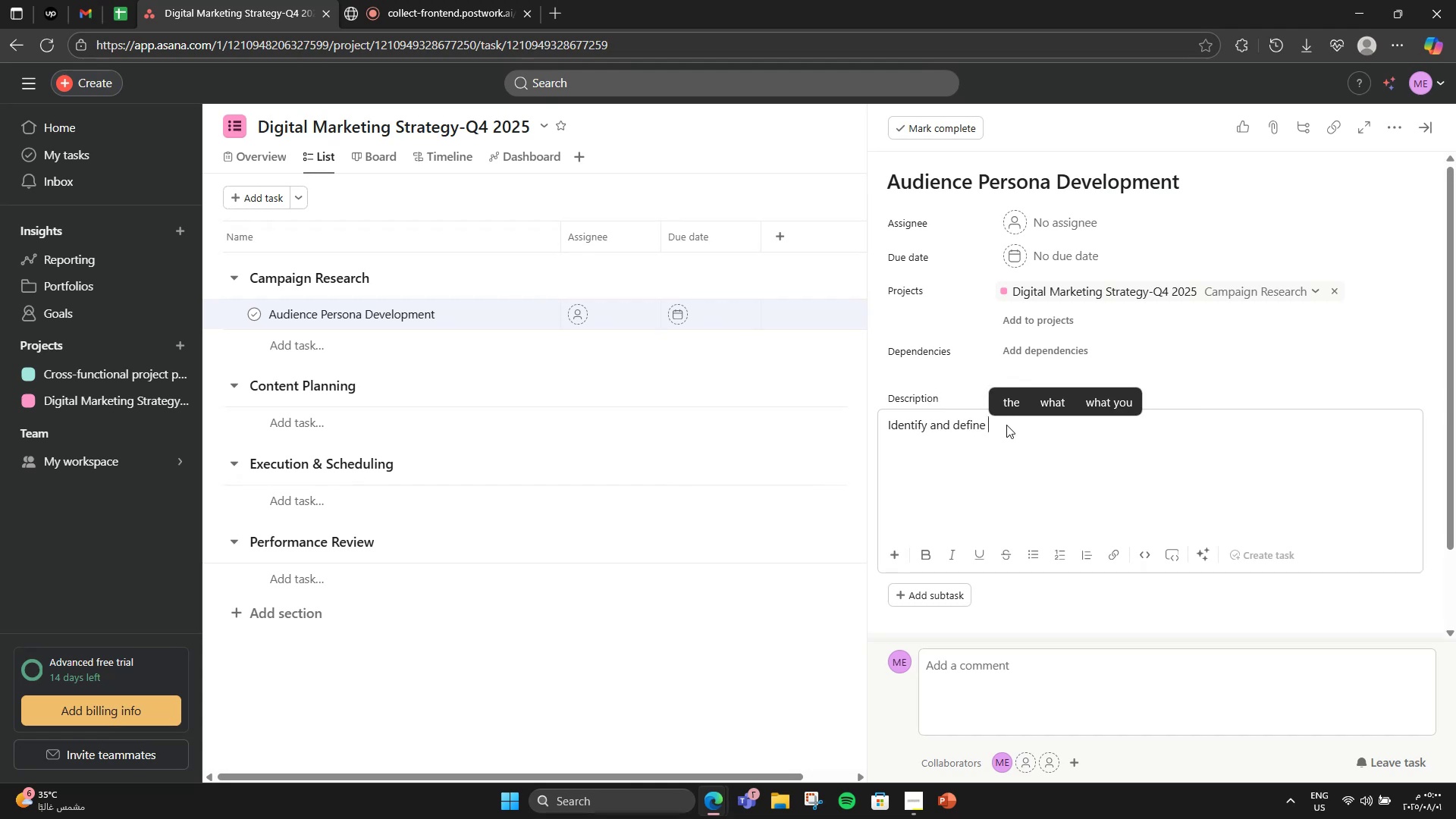 
type(kke)
key(Backspace)
key(Backspace)
type(ey audience segments for the Q4 campi)
key(Backspace)
type(aing)
key(Backspace)
key(Backspace)
key(Backspace)
 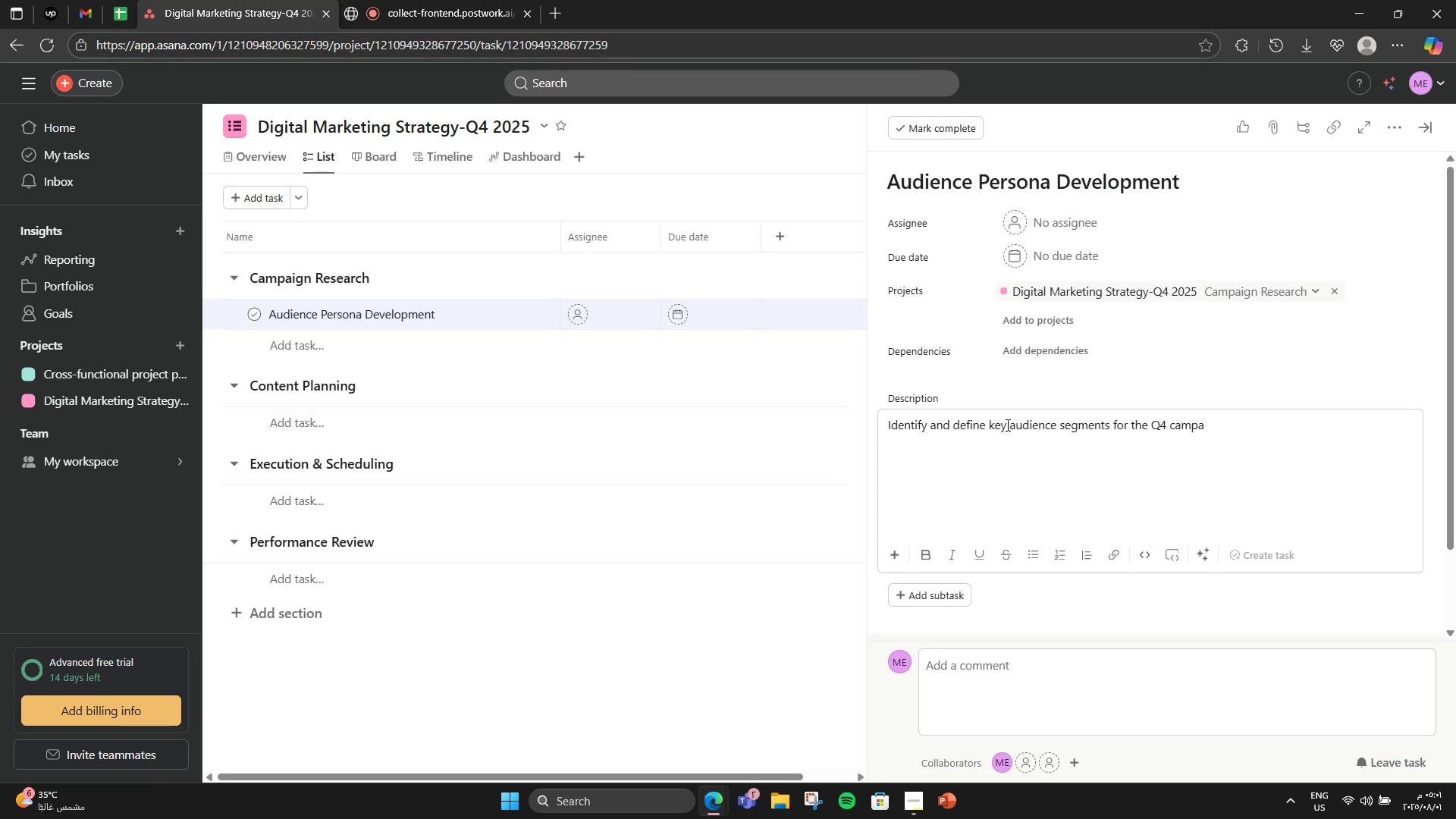 
type(igns.)
 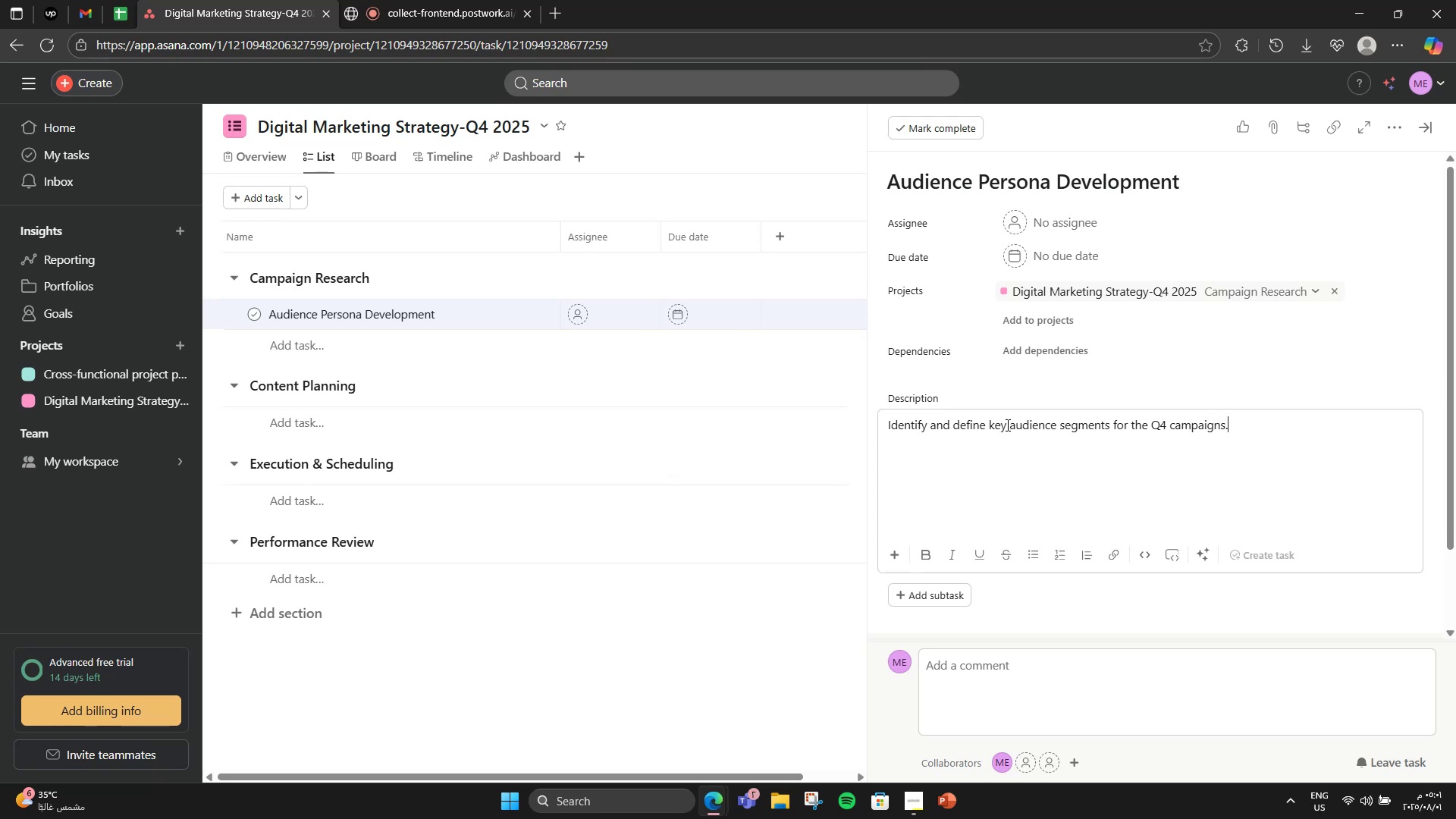 
key(Enter)
 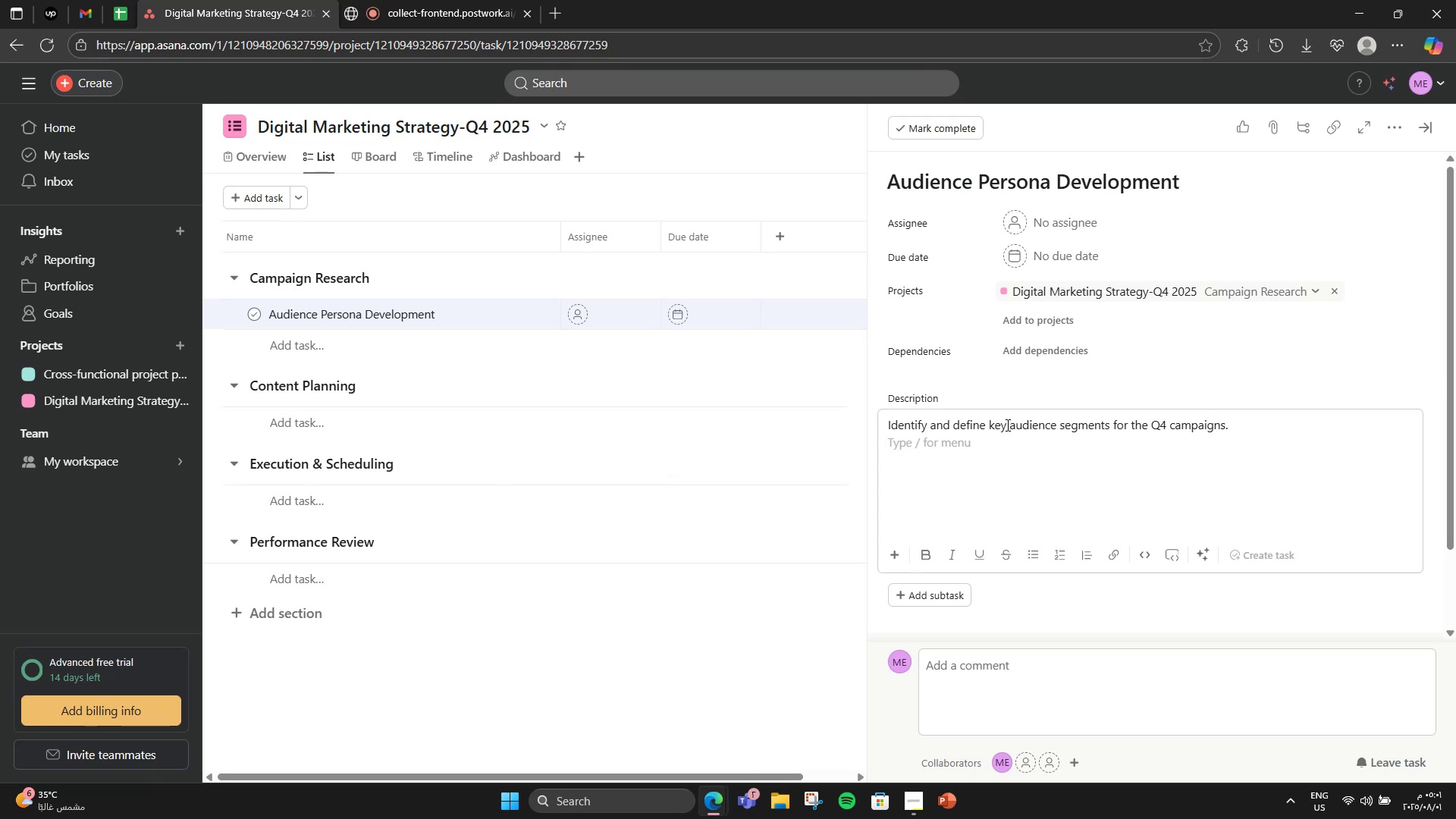 
type(Develop detailed personas inc;)
key(Backspace)
type(l)
 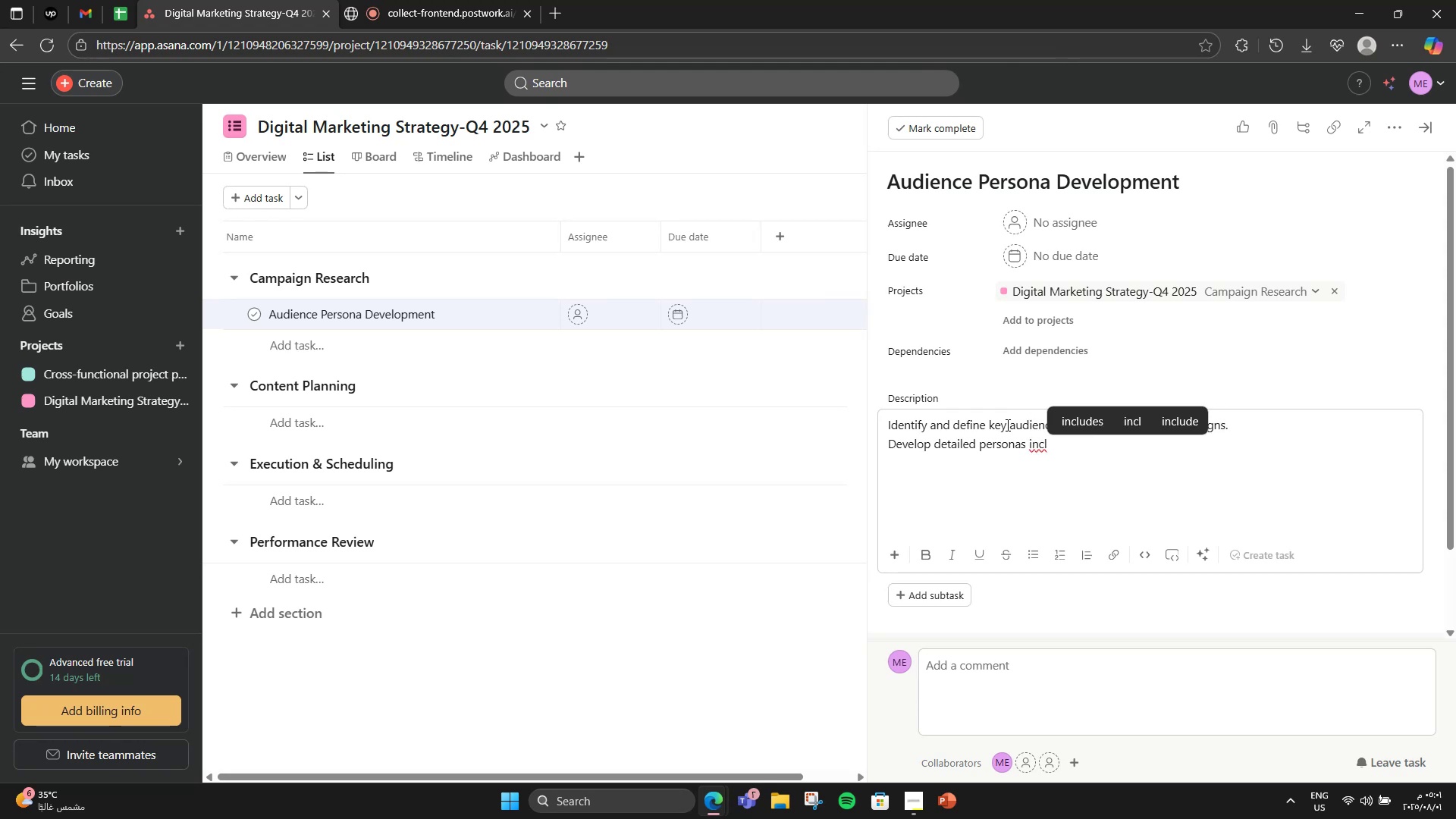 
type(uding)
 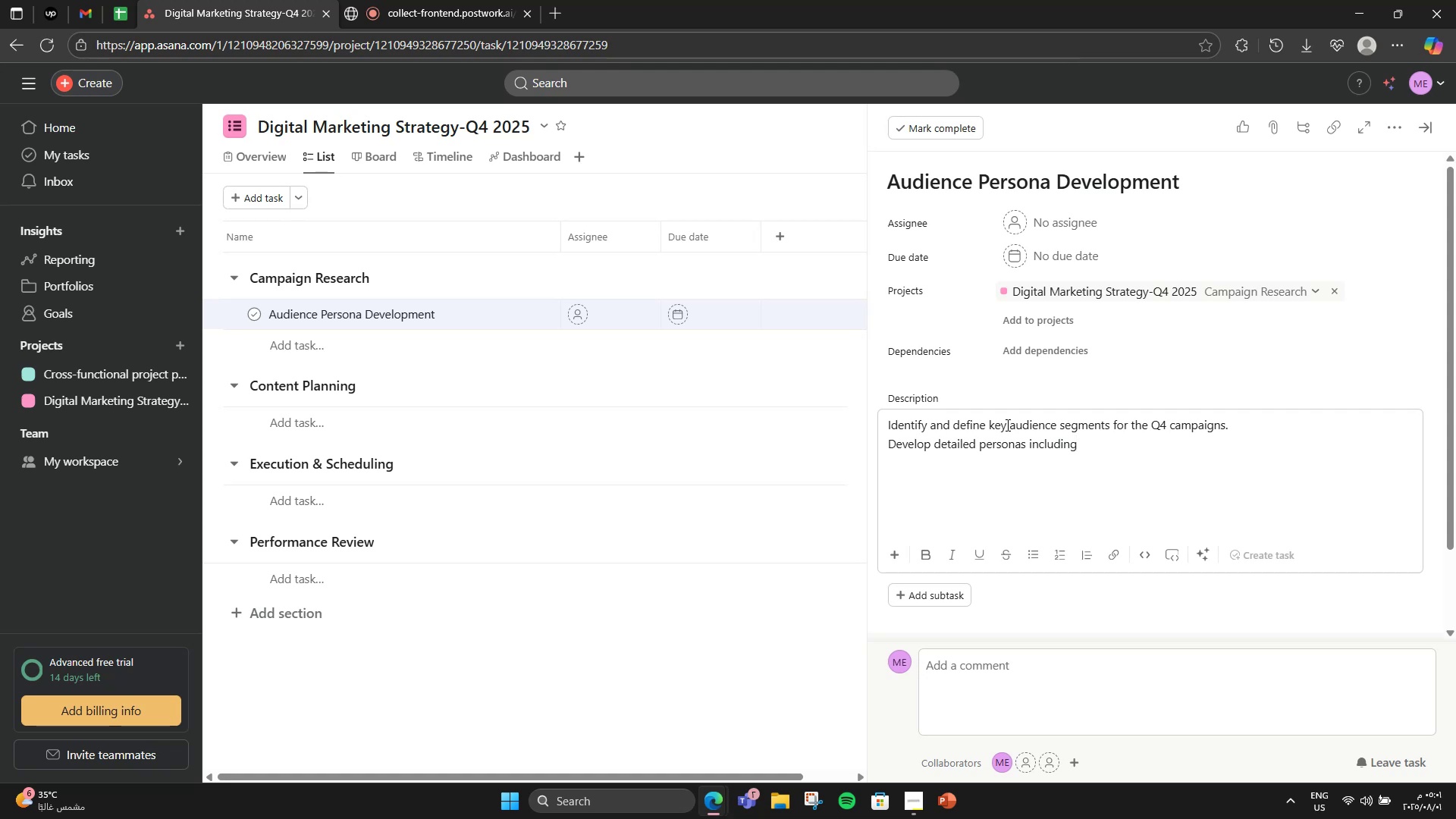 
type( demographics, goals)
 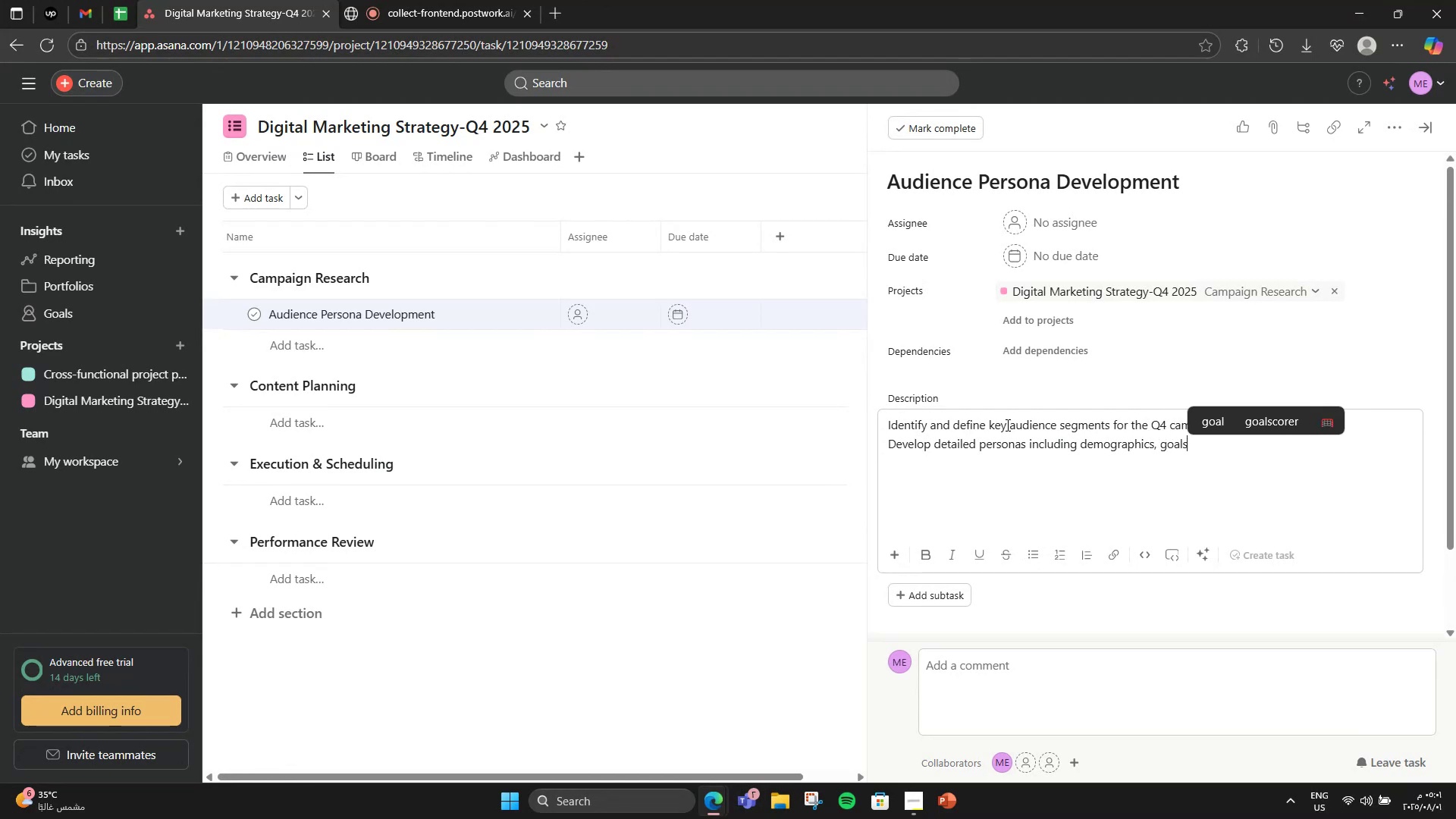 
key(Enter)
 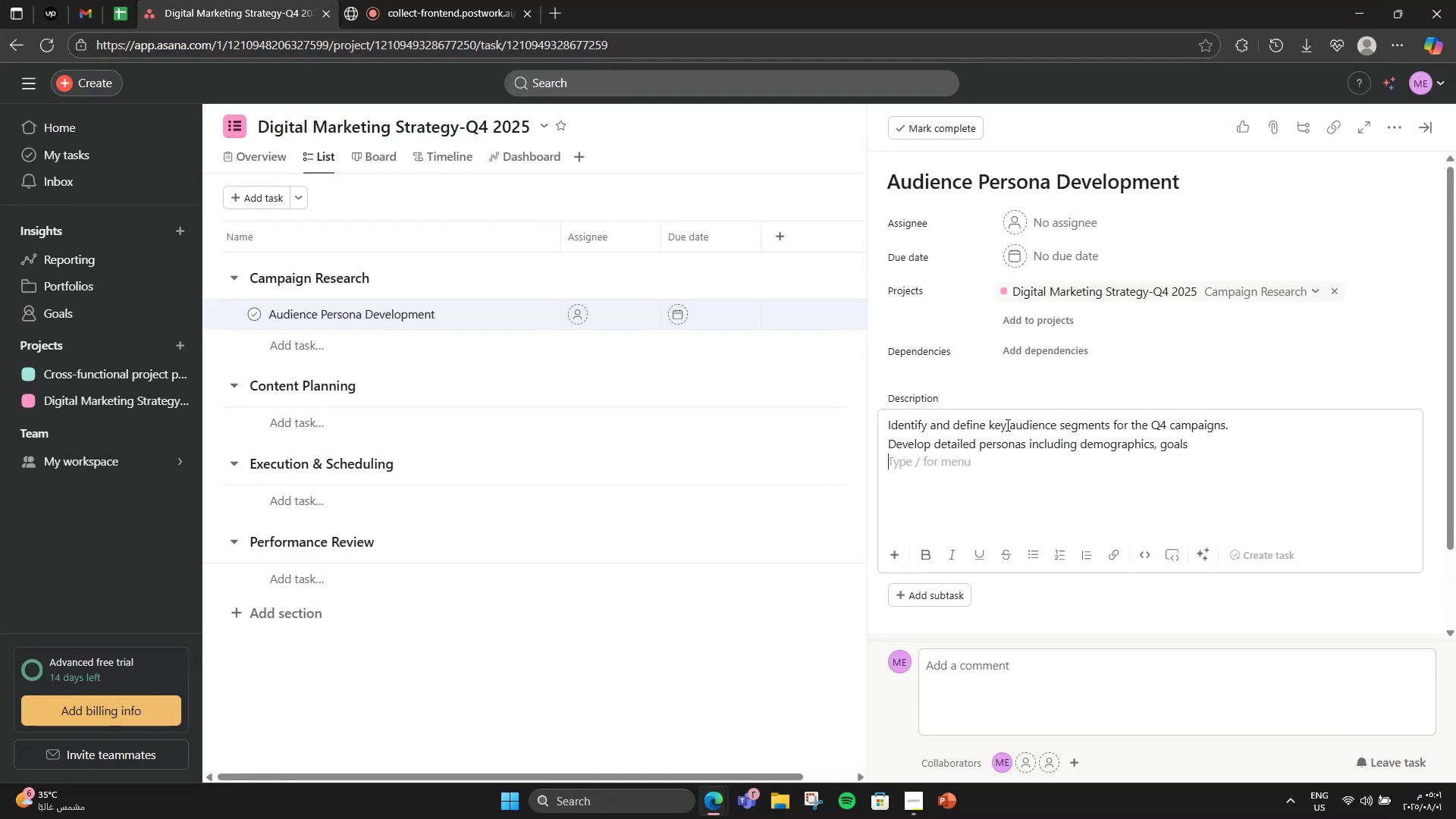 
key(Backspace)
type(, pain points)
 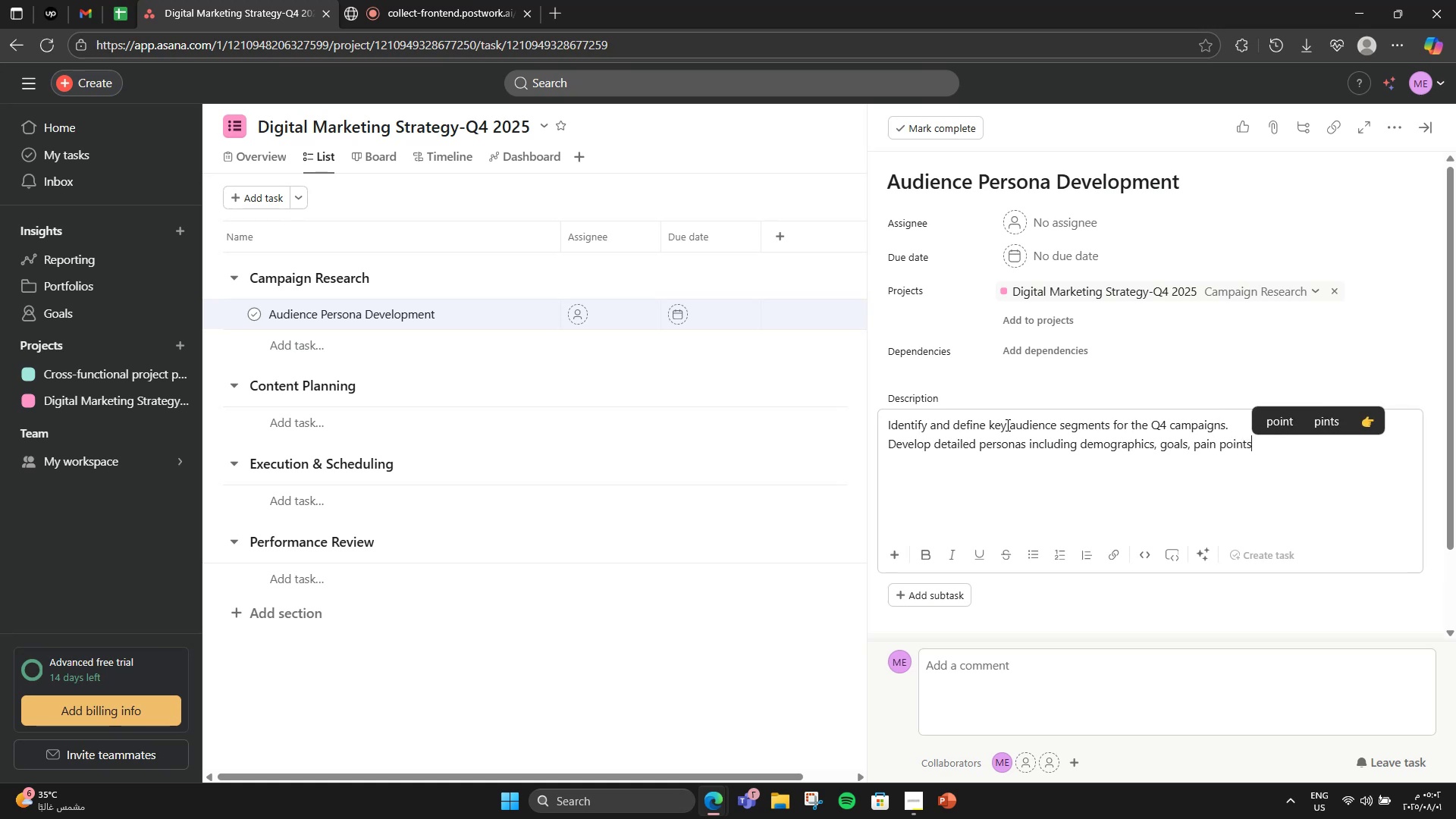 
type(, and ol)
key(Backspace)
type(nline beh)
key(Backspace)
type(havior )
 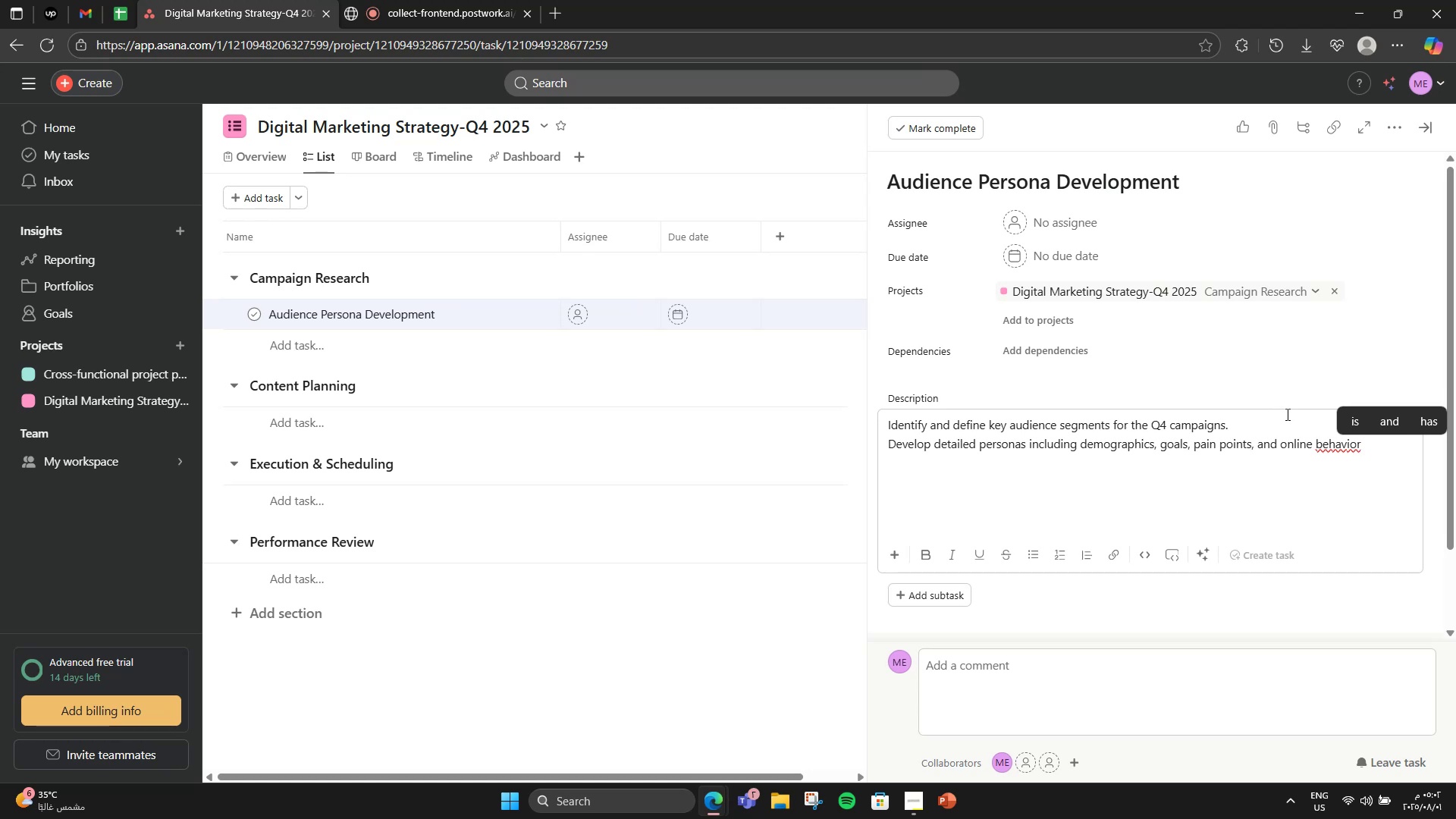 
hold_key(key=ArrowLeft, duration=0.54)
 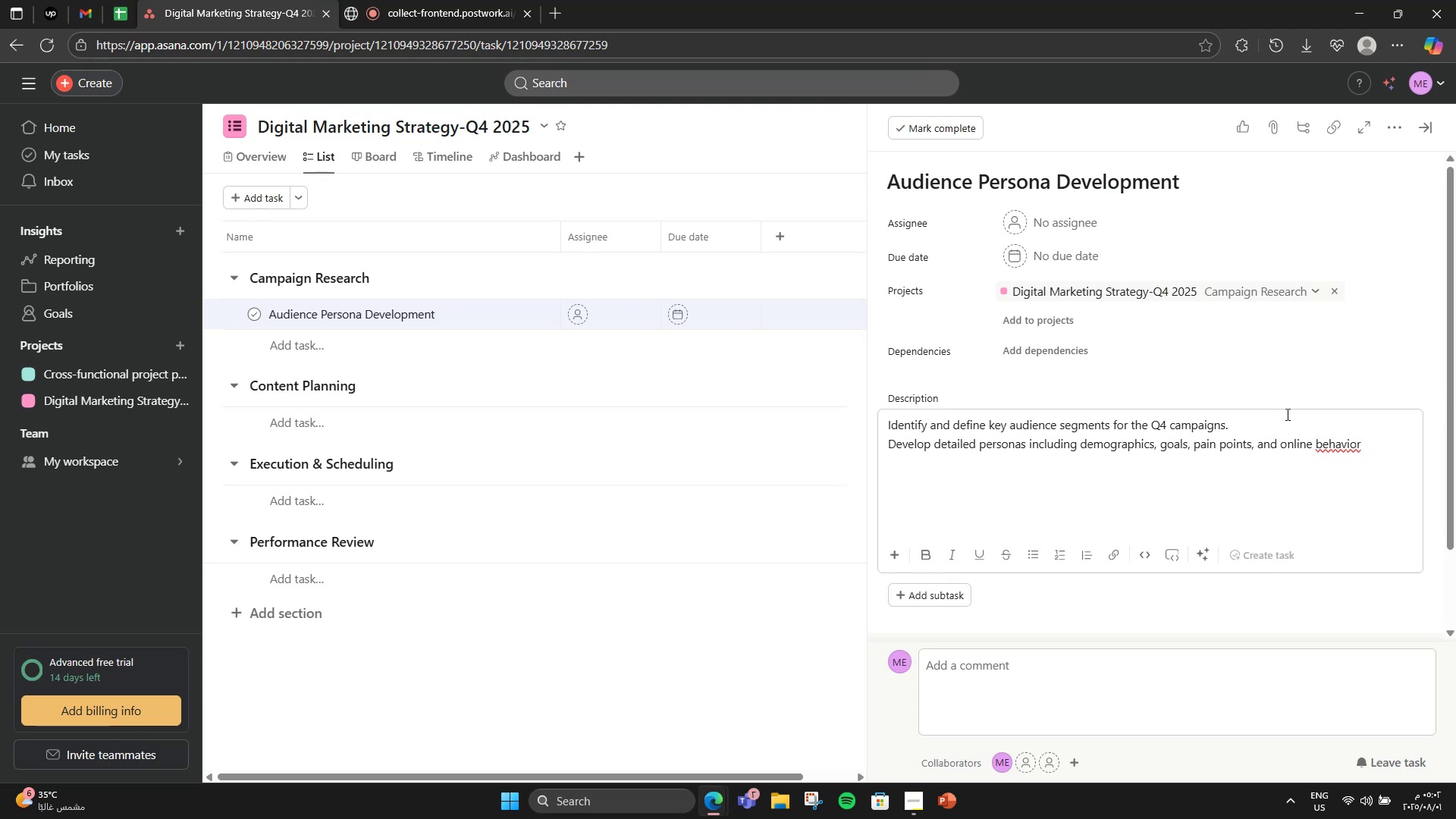 
key(ArrowRight)
 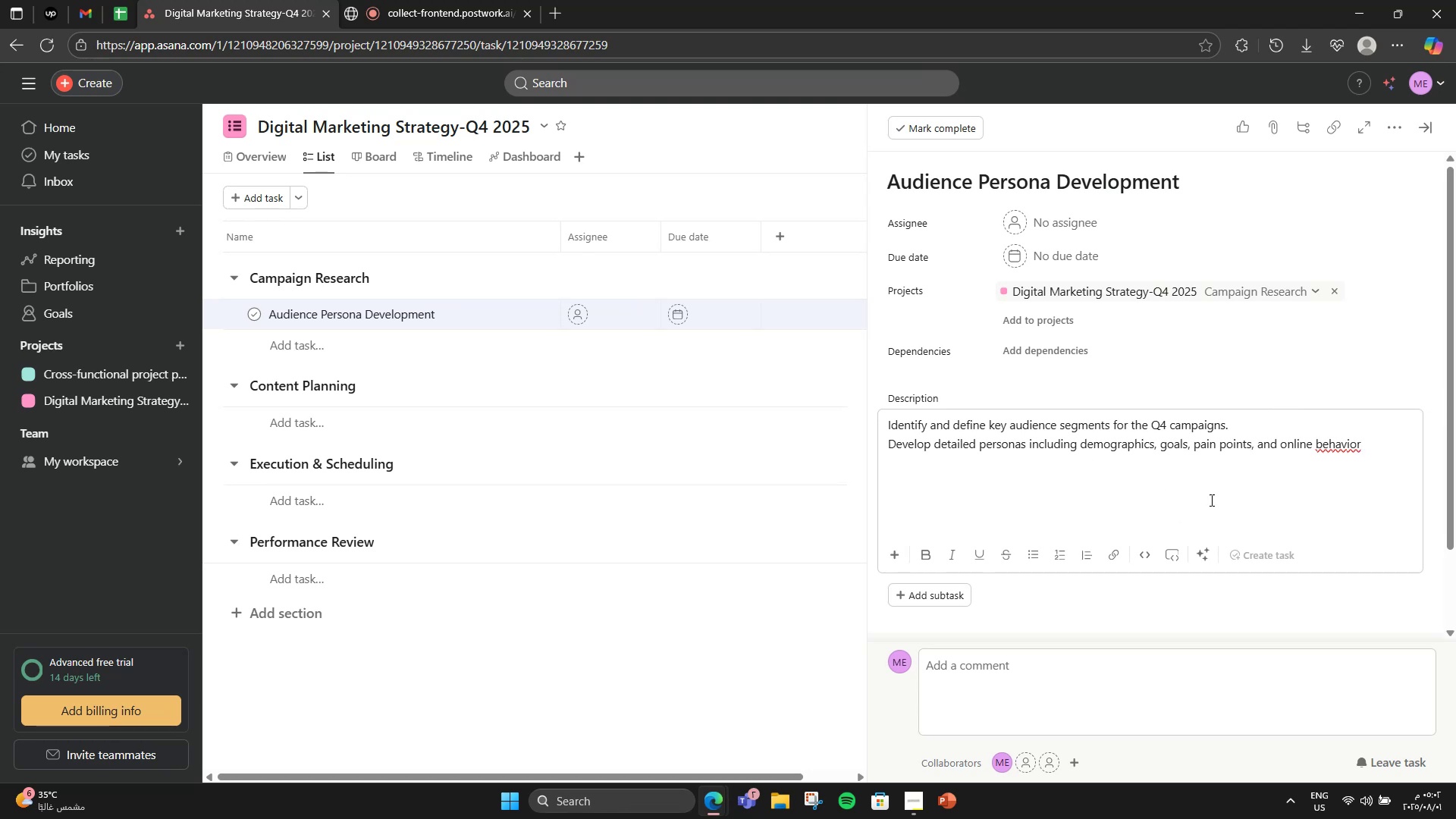 
left_click([1326, 447])
 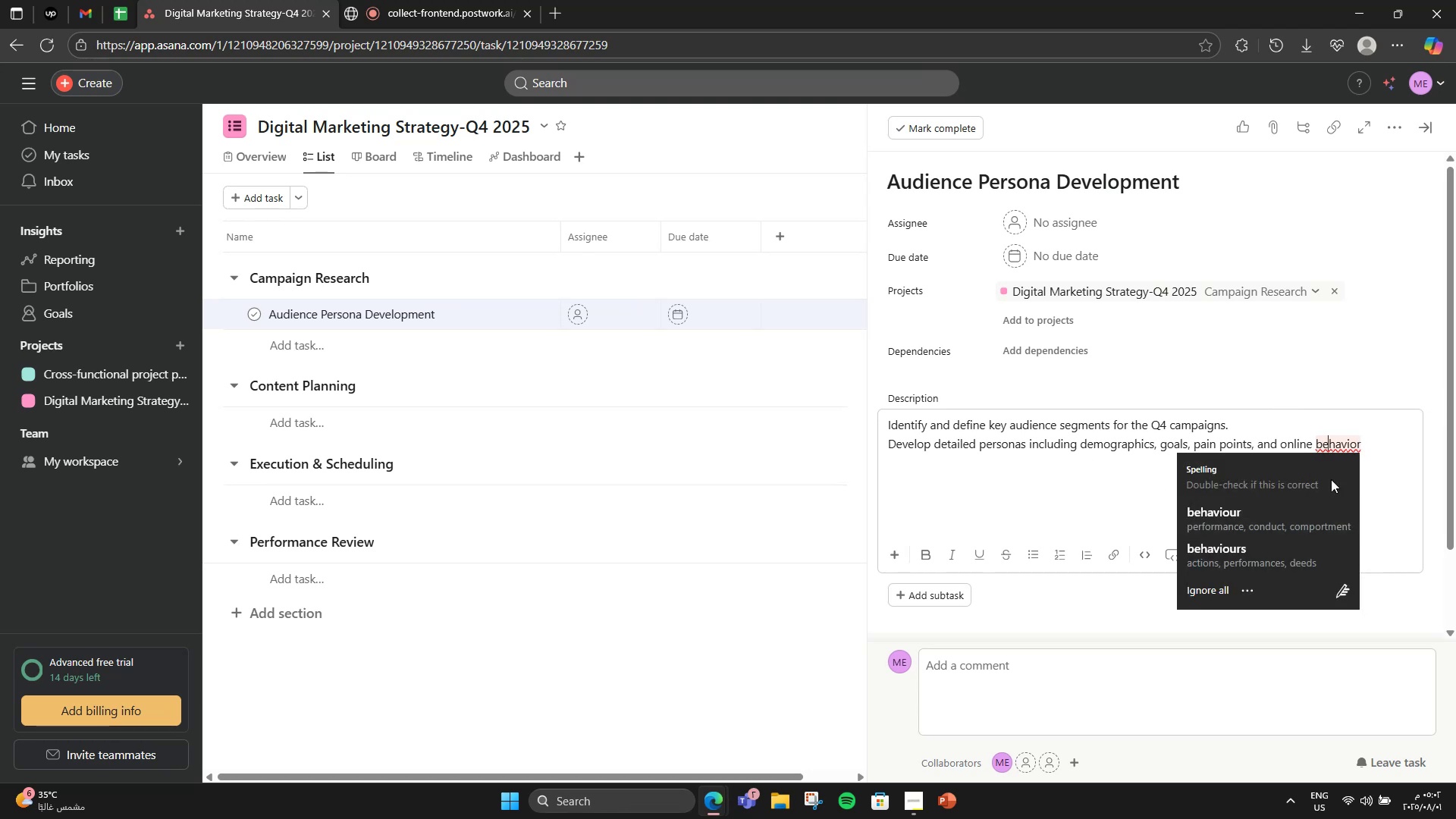 
left_click([1385, 433])
 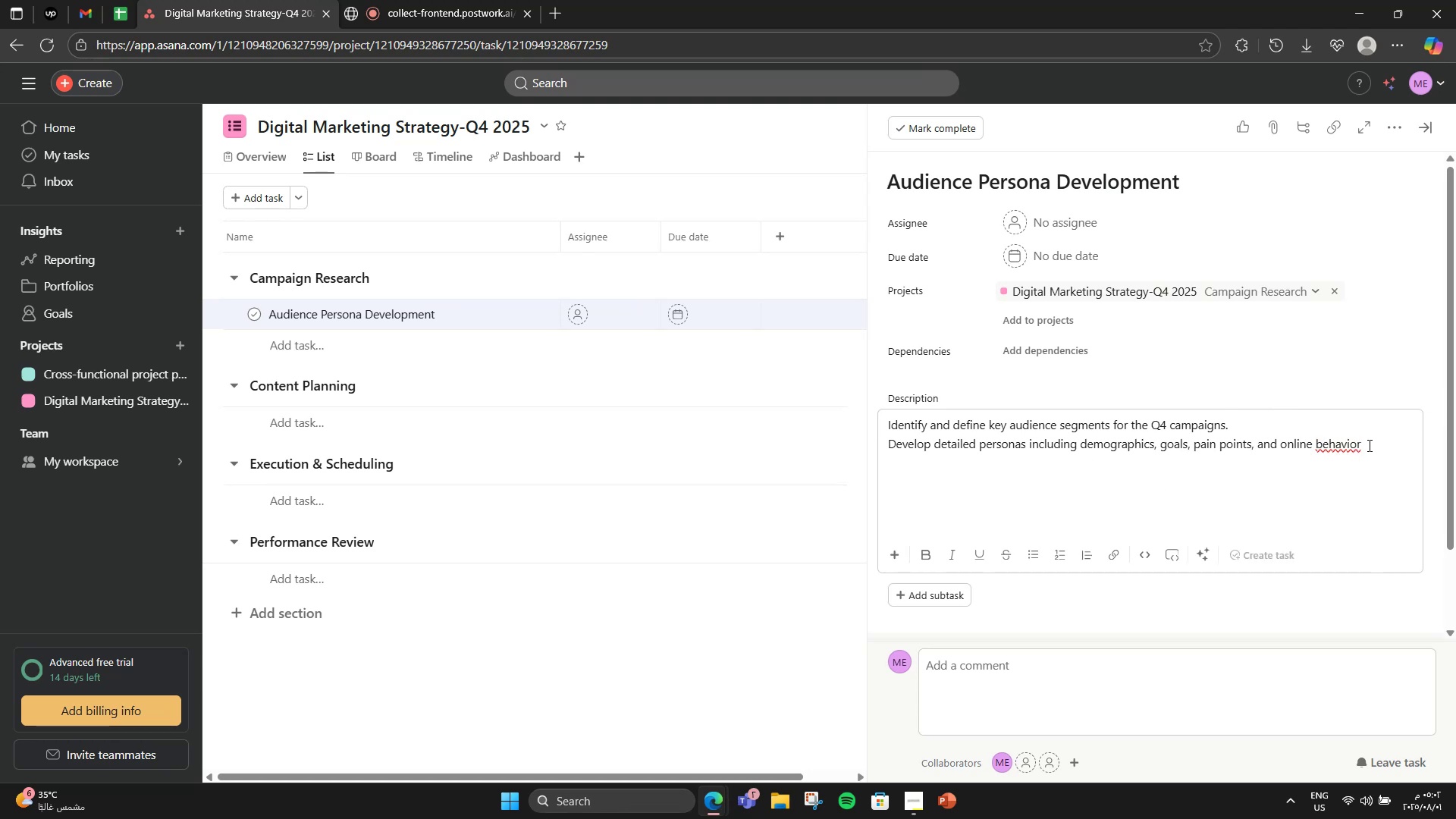 
left_click([1368, 451])
 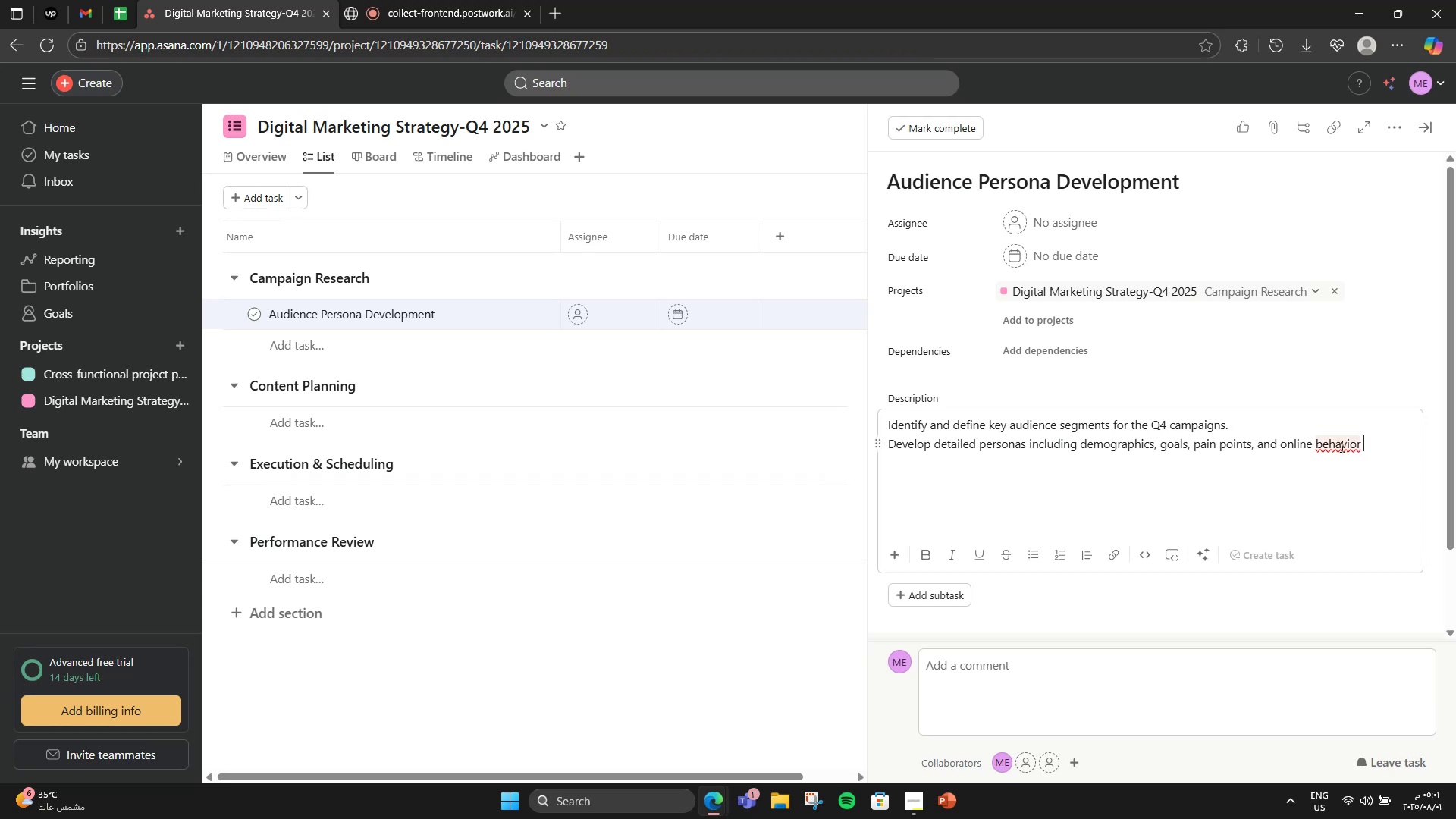 
right_click([1351, 447])
 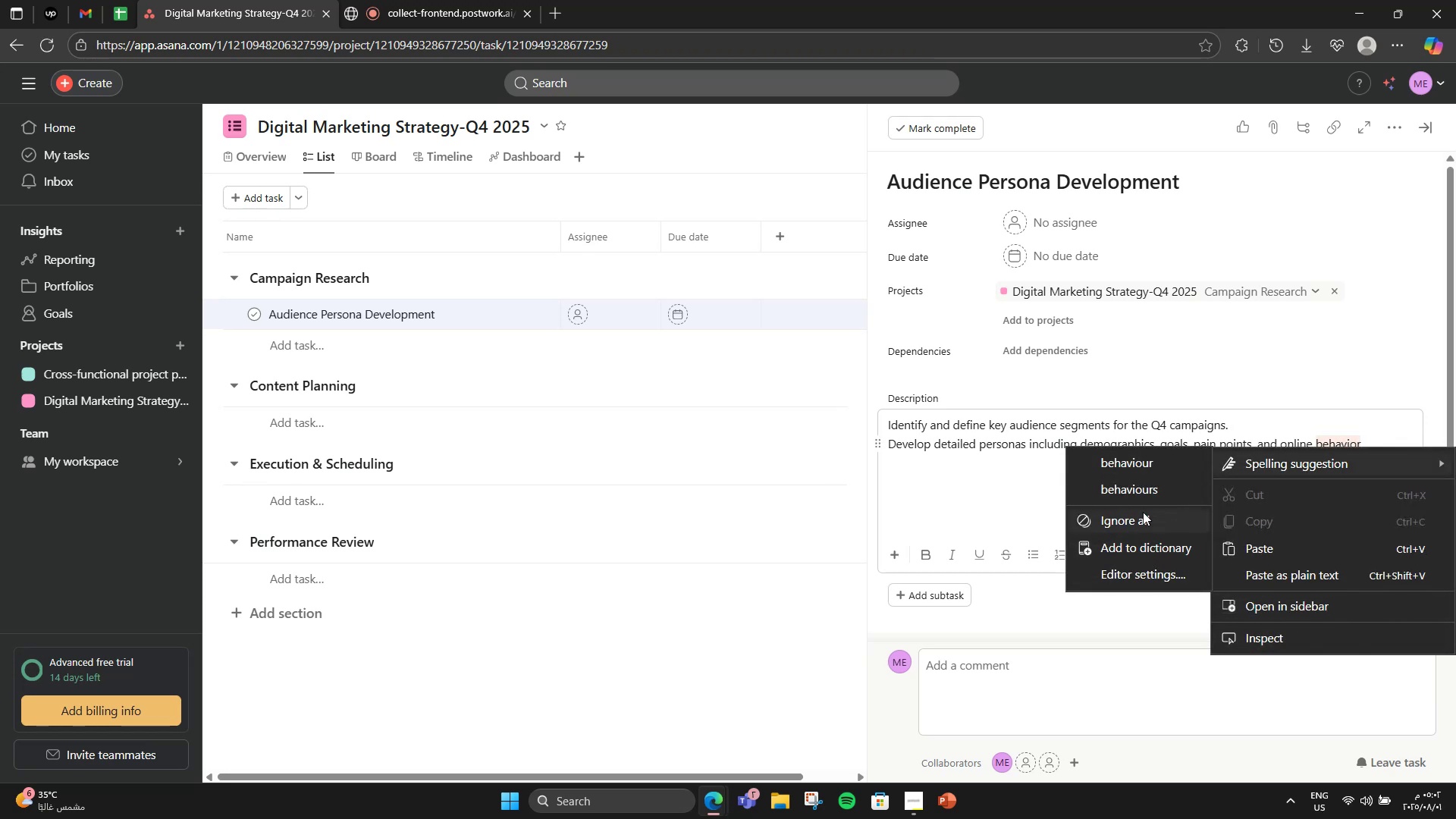 
left_click([1144, 512])
 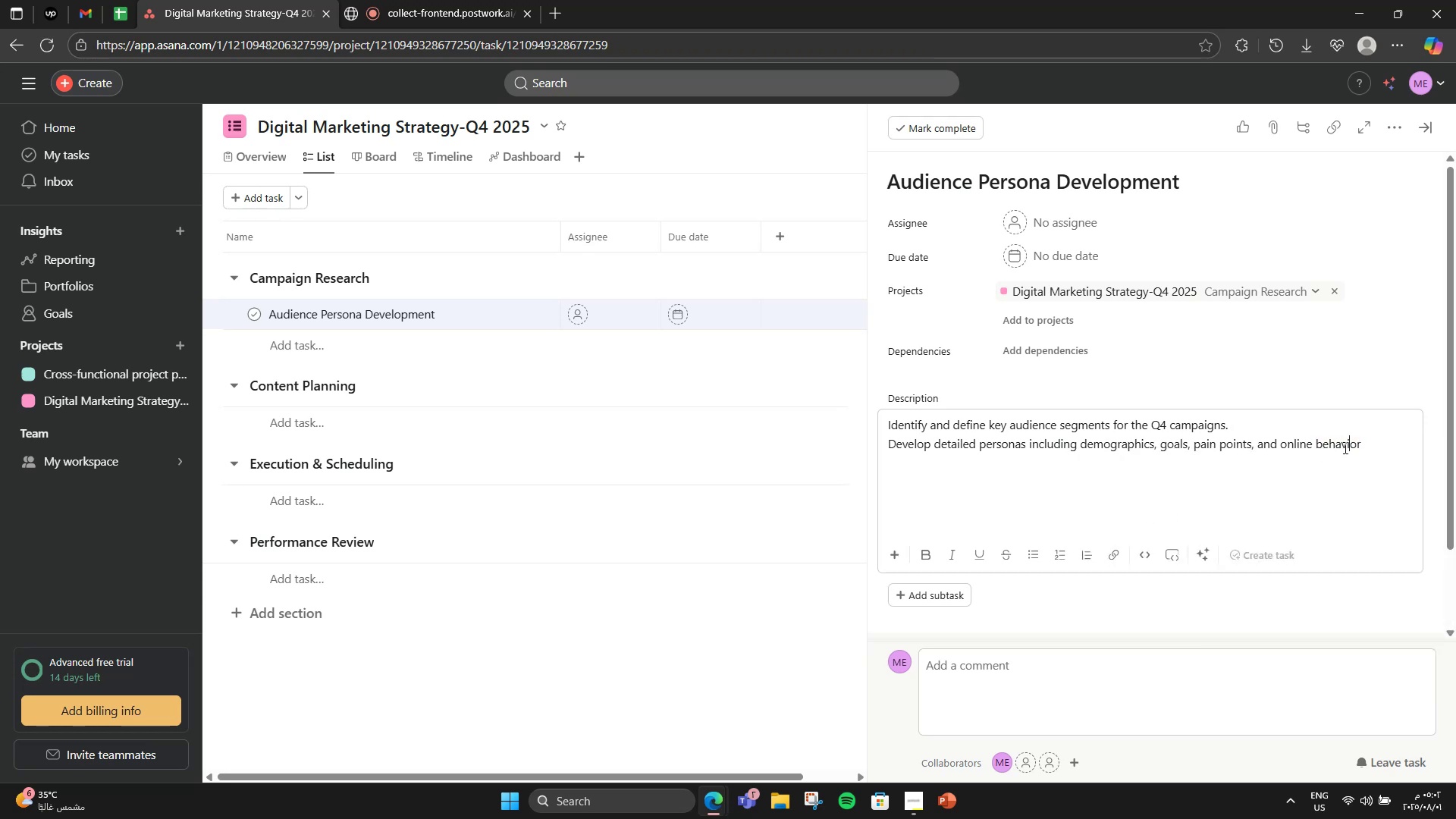 
left_click([1388, 435])
 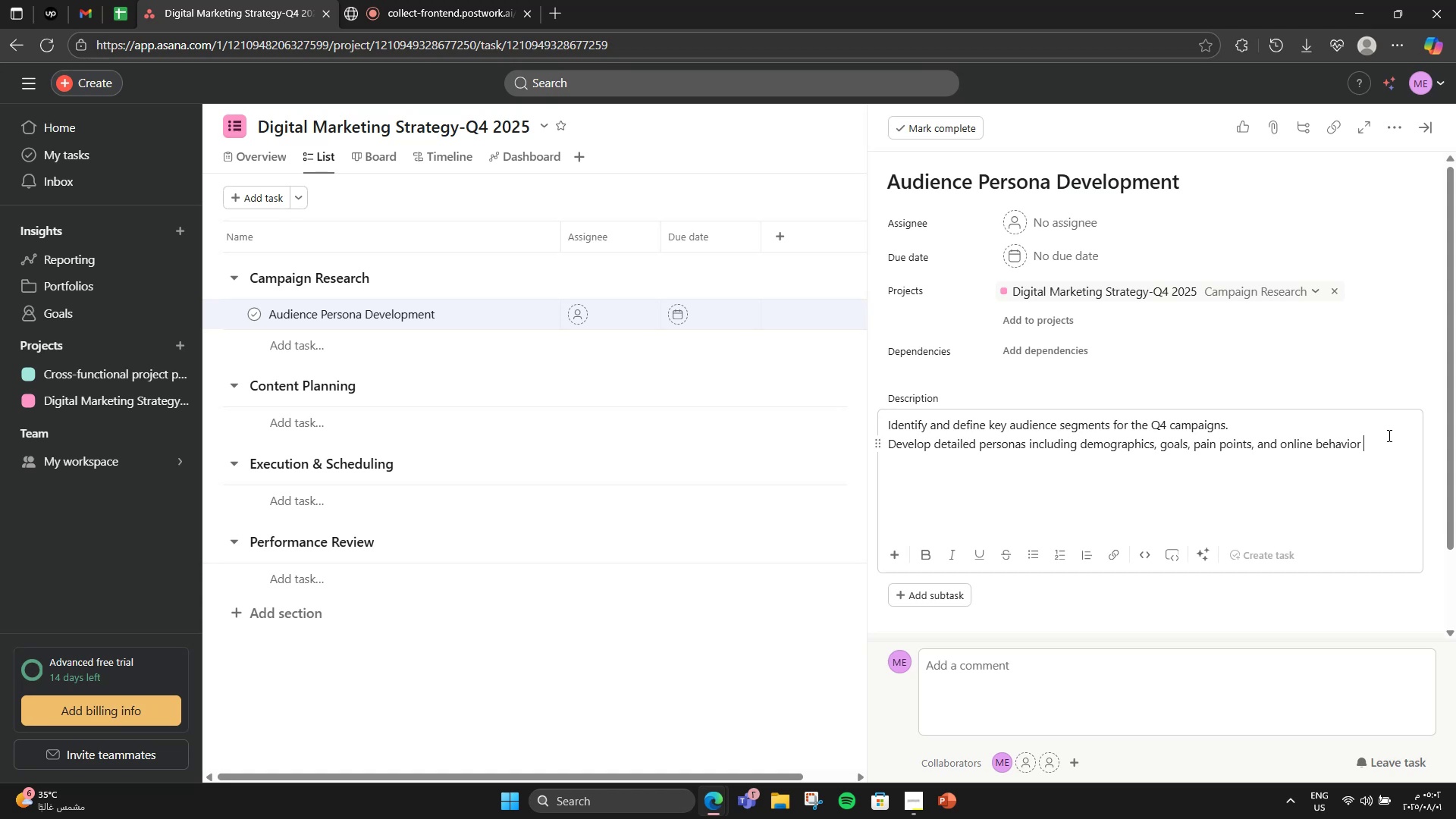 
key(Backspace)
 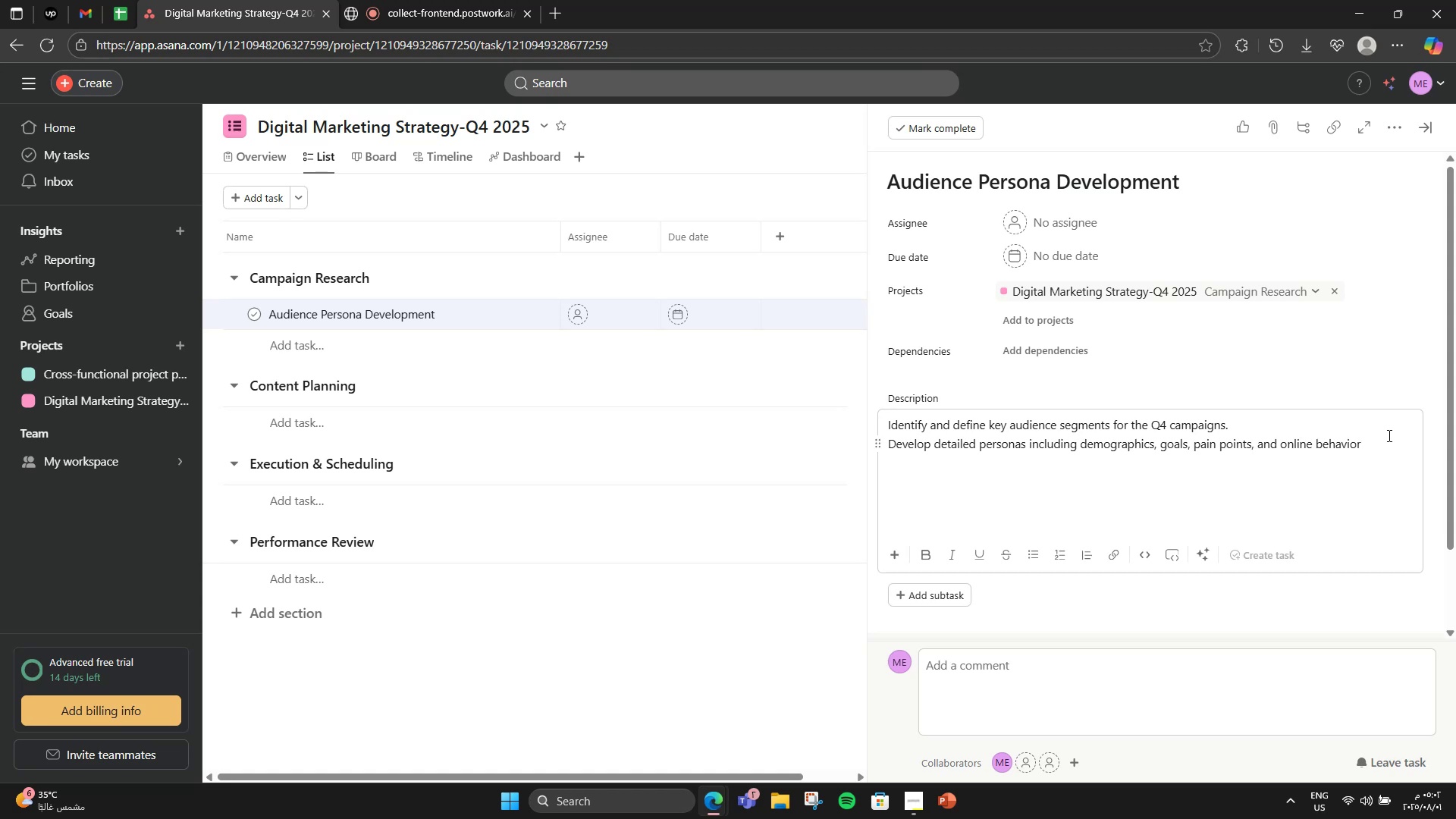 
key(Period)
 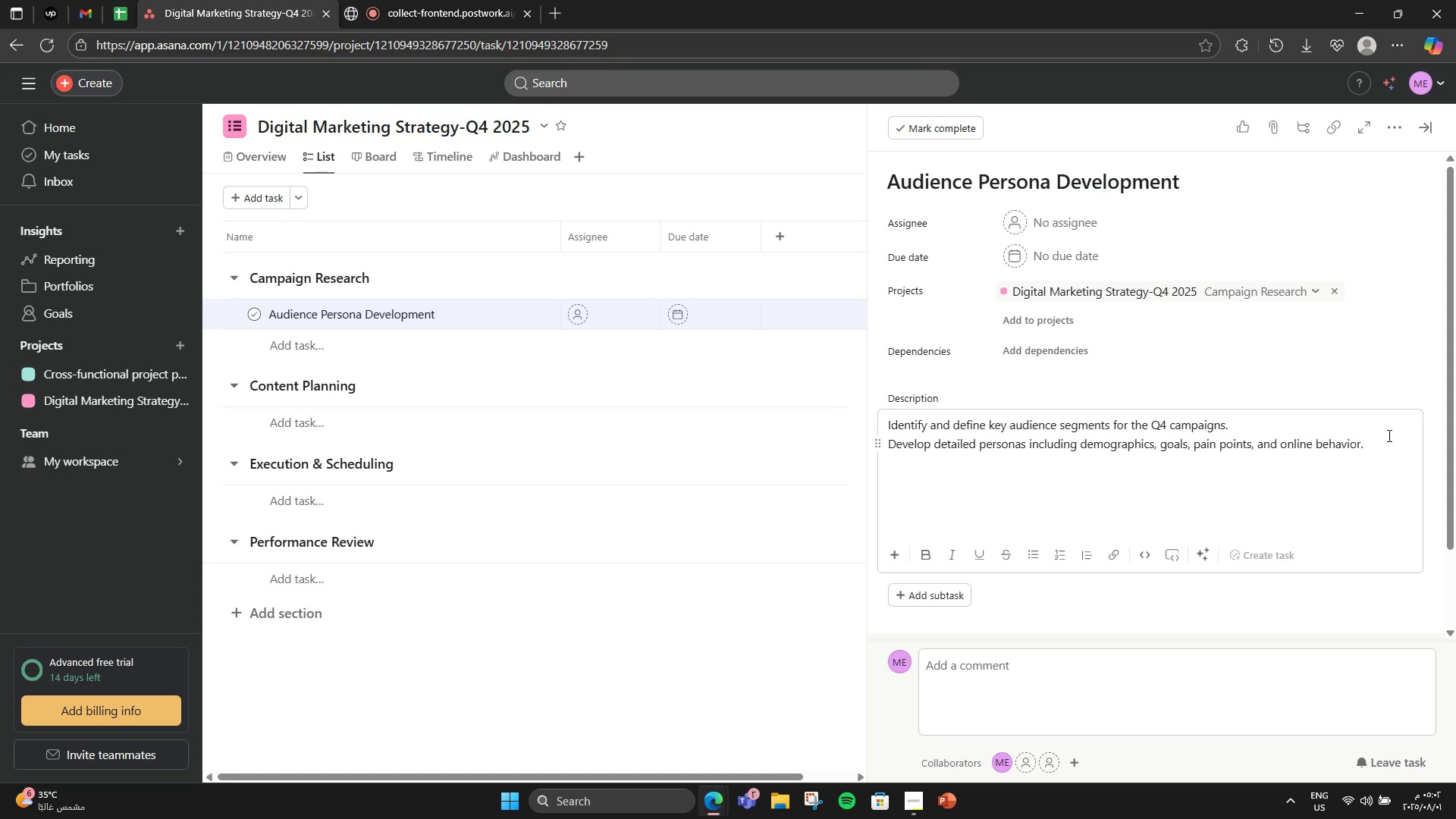 
key(Enter)
 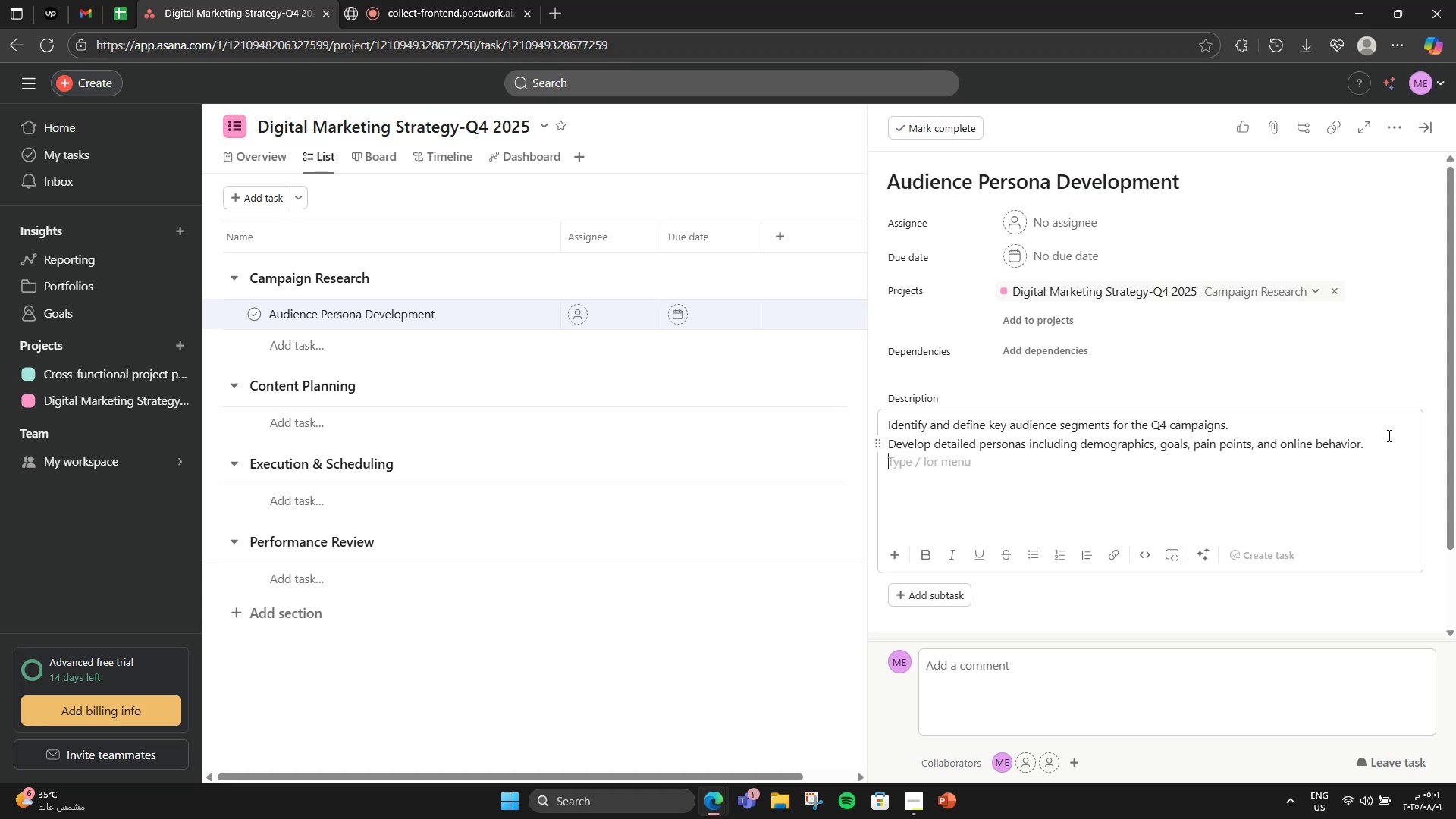 
type(Focus on tailoring the strategy to w)
key(Backspace)
type(two major personas: Value s)
key(Backspace)
type(-s)
key(Backspace)
key(Backspace)
key(Backspace)
type(-seeking )
 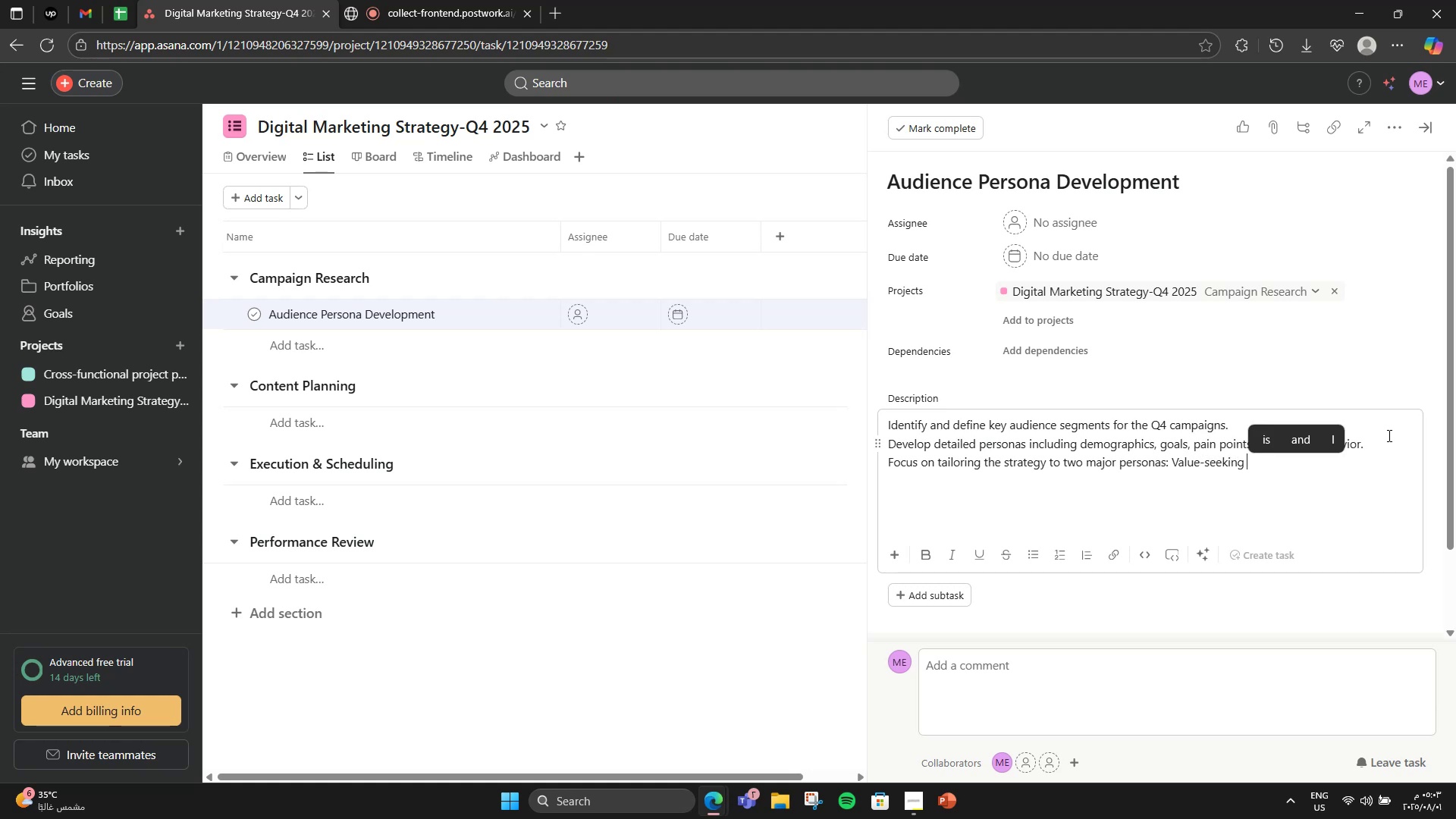 
left_click([442, 0])
 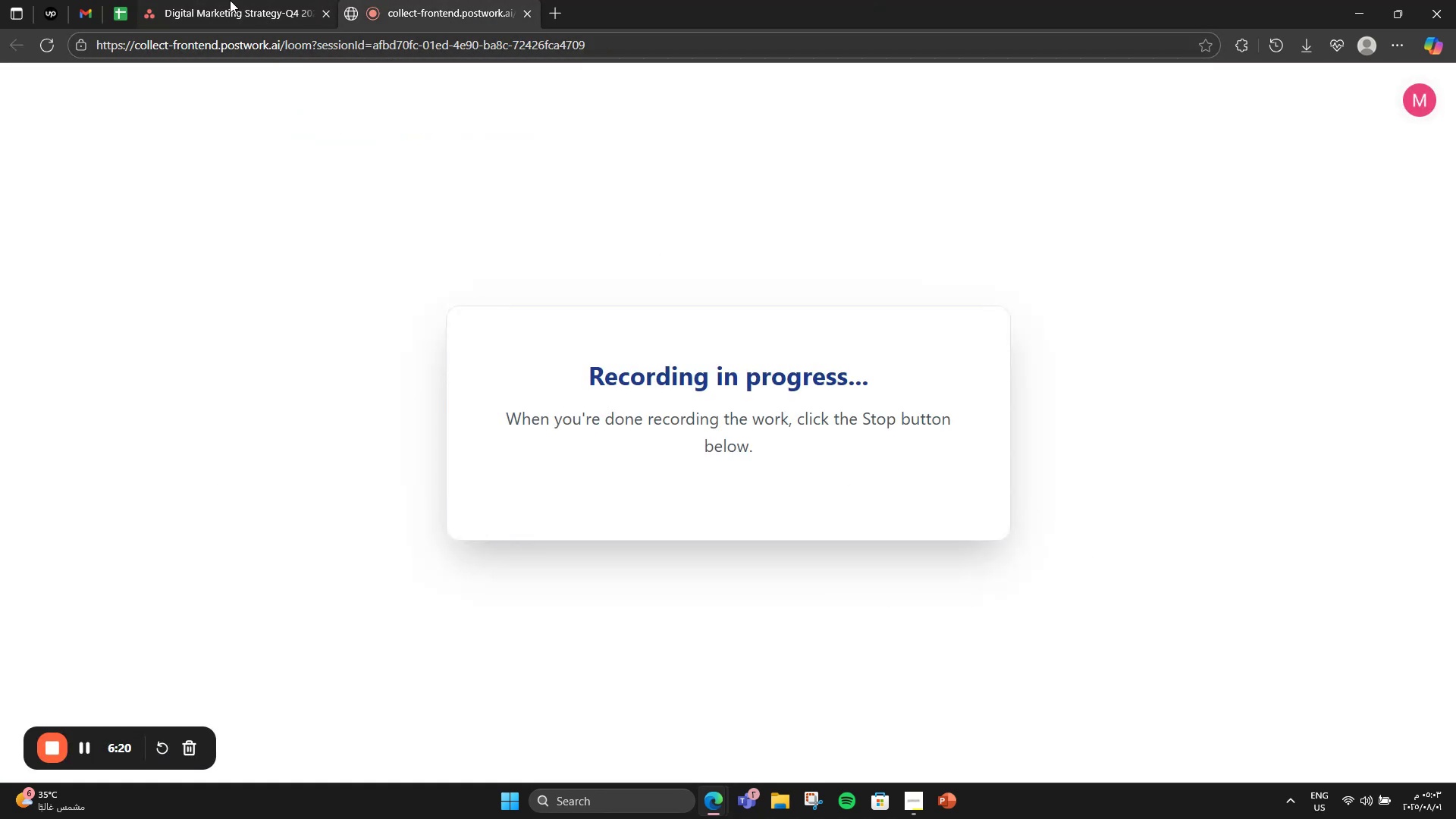 
left_click([230, 0])
 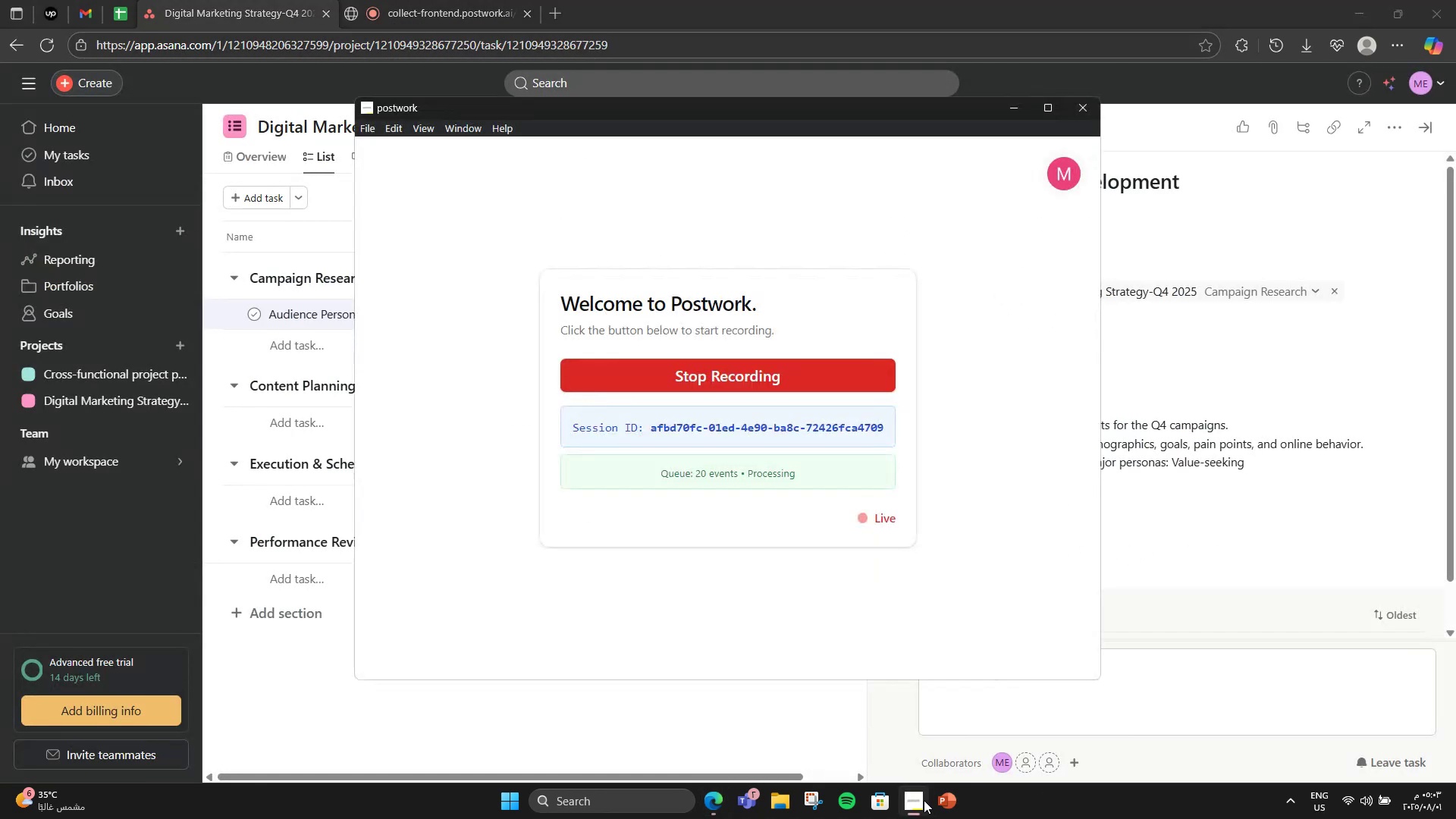 
double_click([924, 800])
 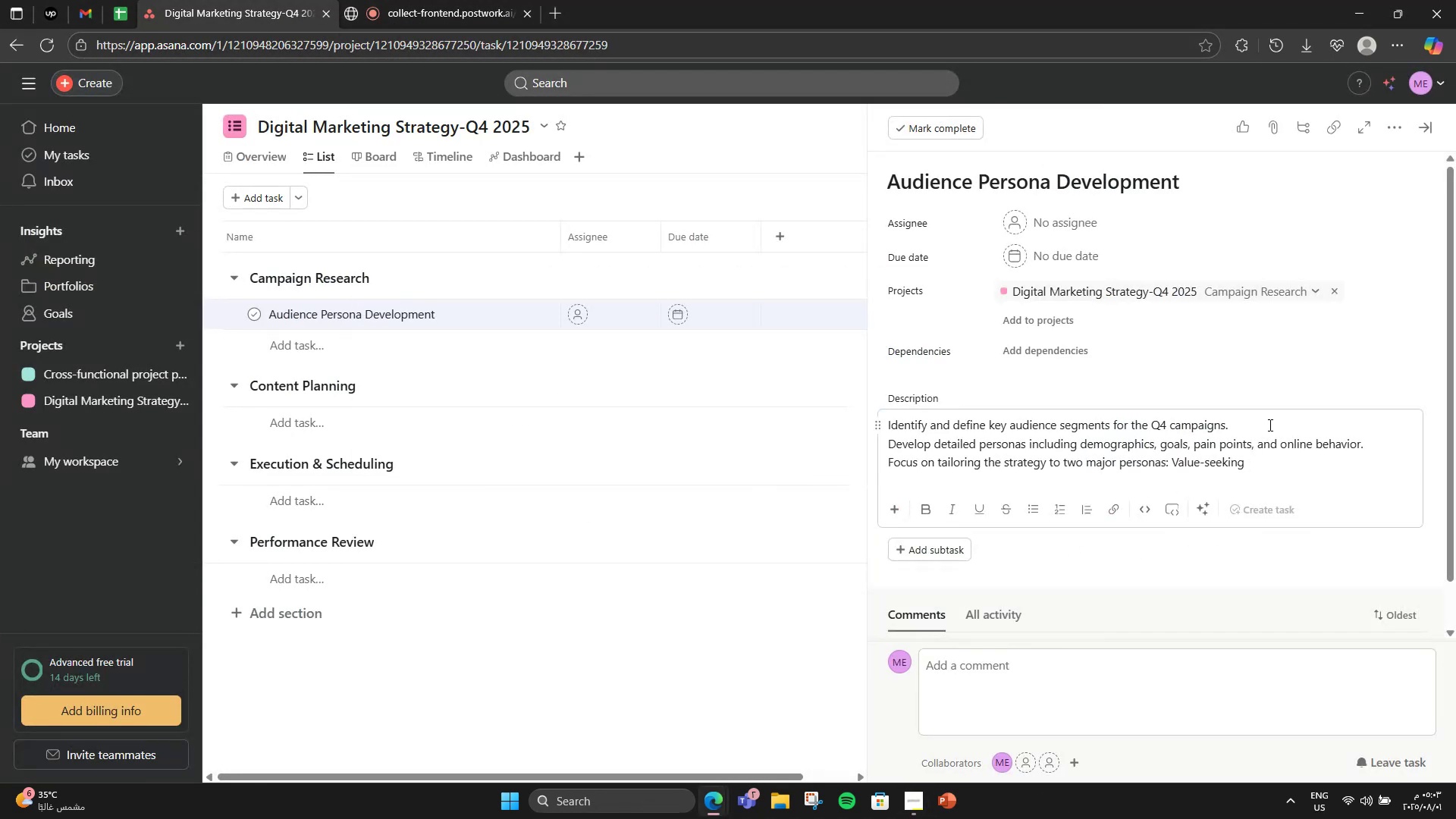 
wait(5.17)
 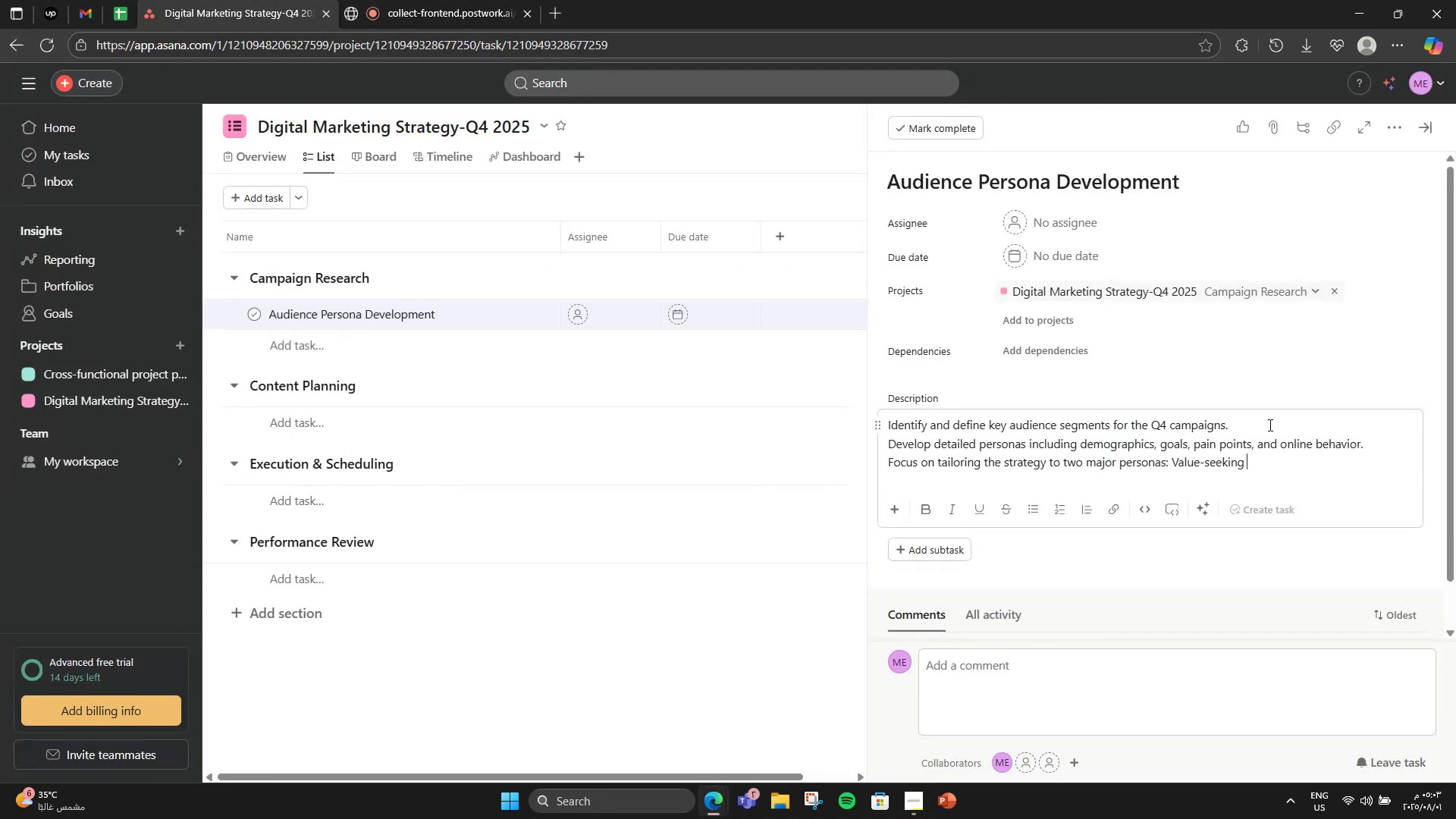 
type(shoppers and Holiday-Dric)
key(Backspace)
type(ven Buyers.)
 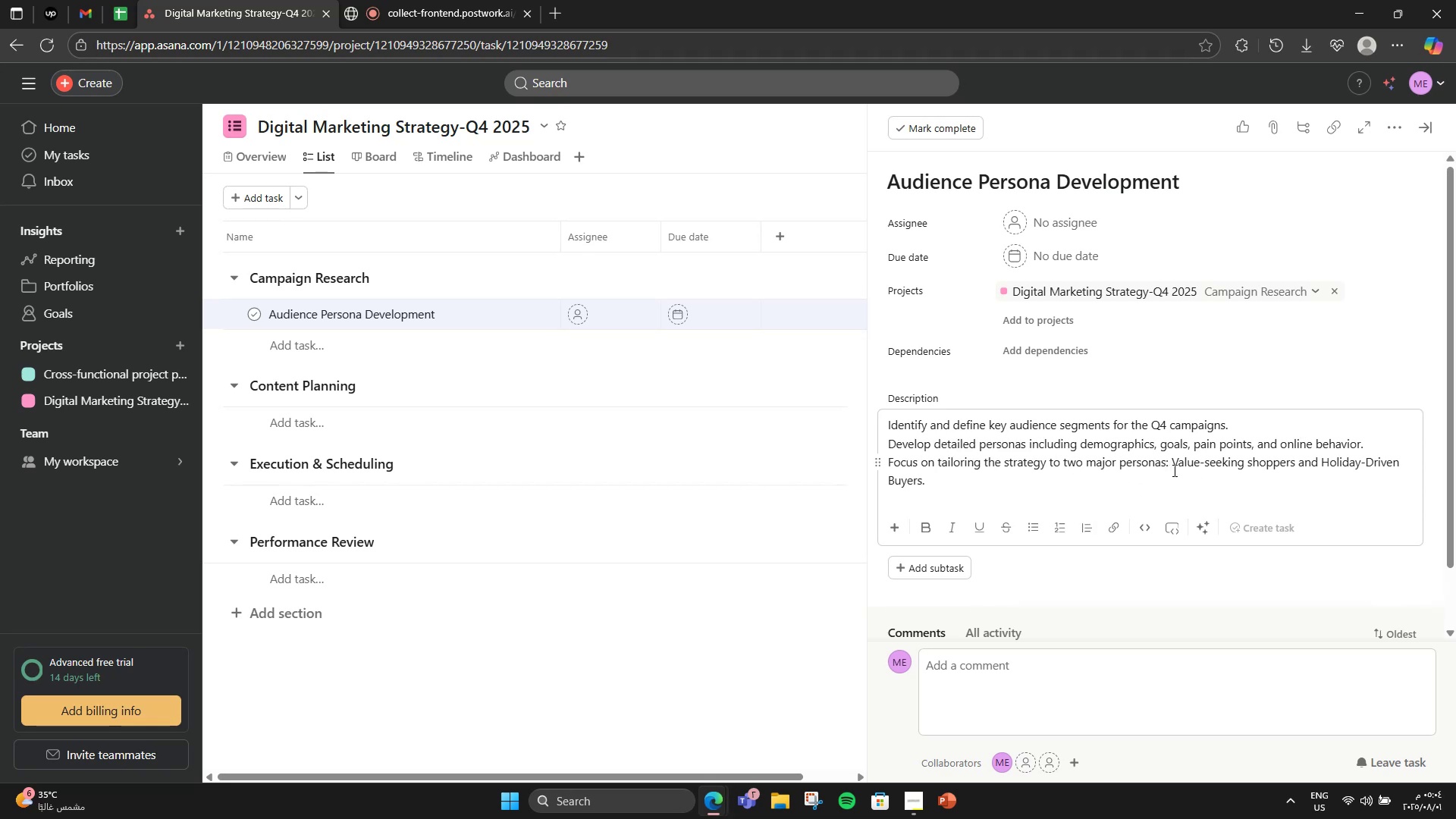 
left_click_drag(start_coordinate=[1172, 464], to_coordinate=[1185, 485])
 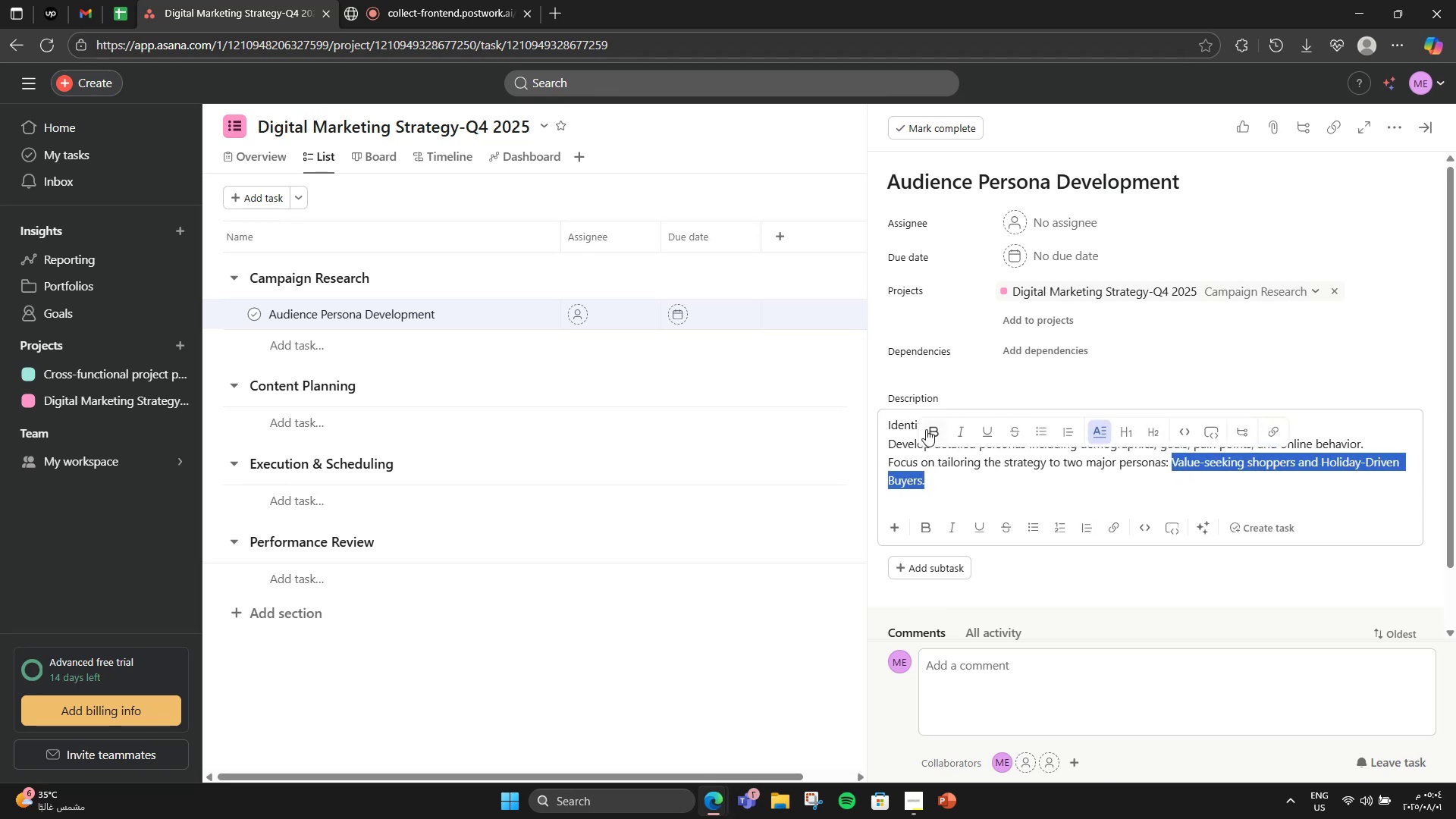 
left_click([927, 429])
 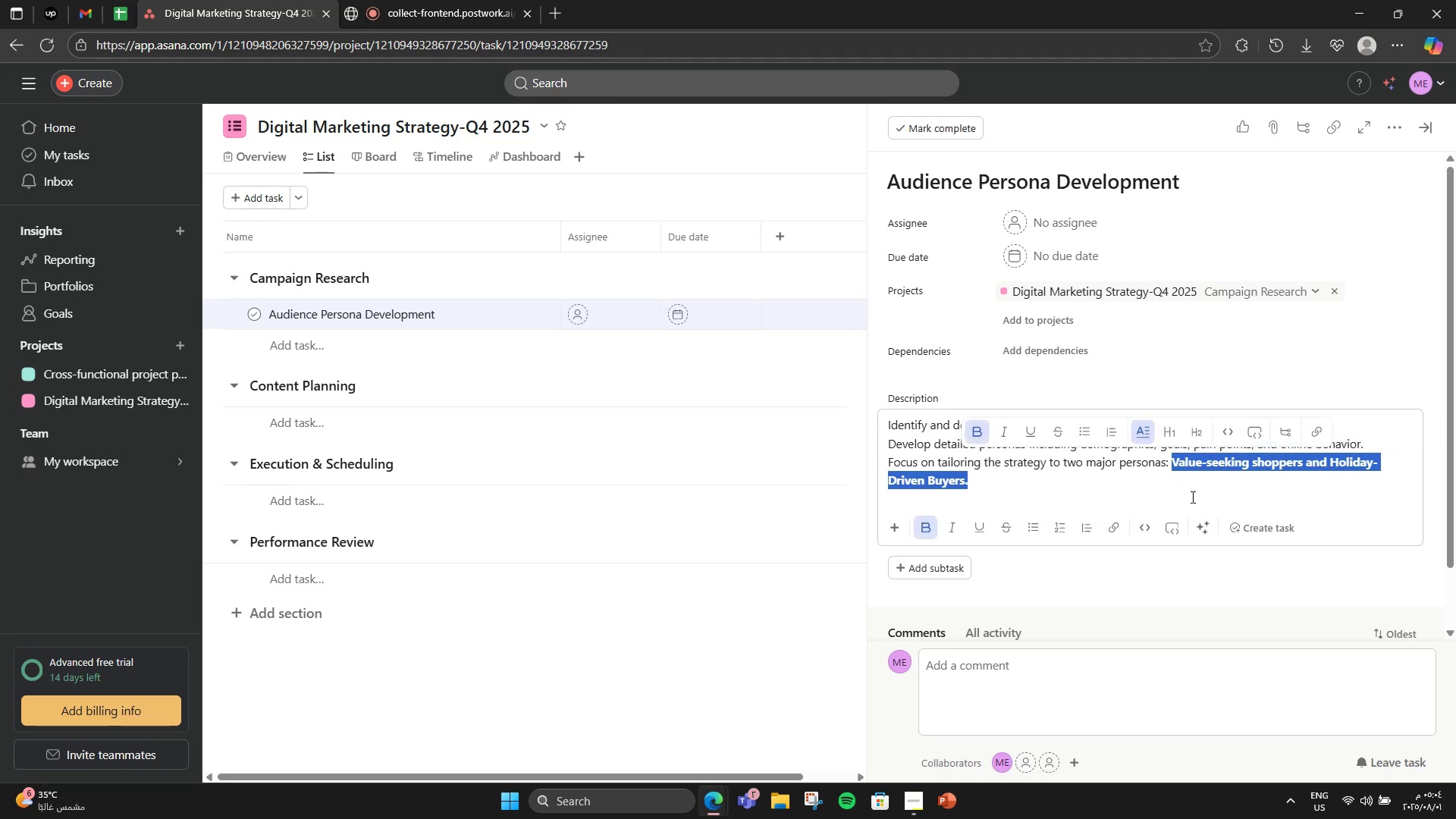 
left_click([1191, 497])
 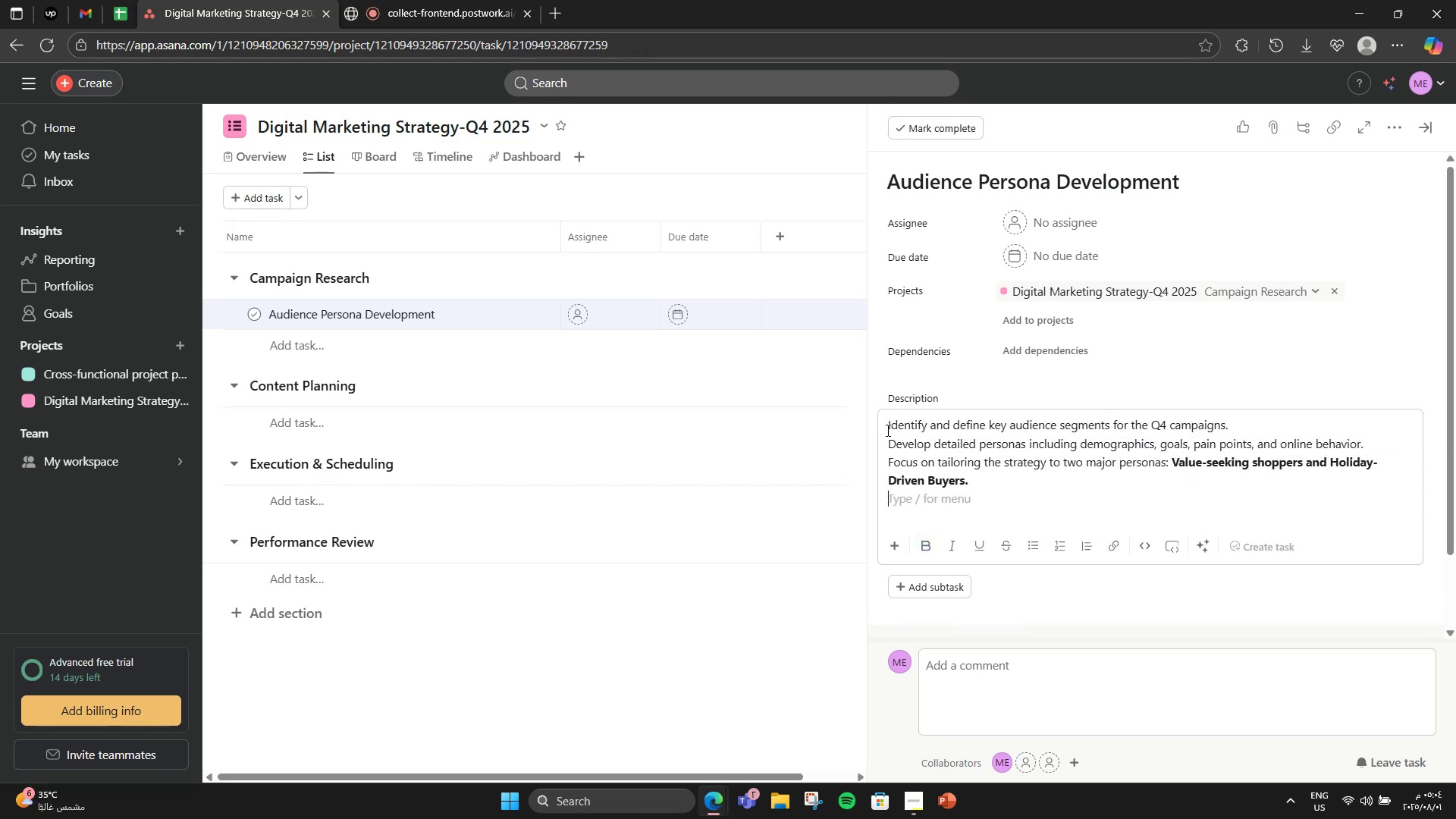 
left_click_drag(start_coordinate=[887, 425], to_coordinate=[1186, 479])
 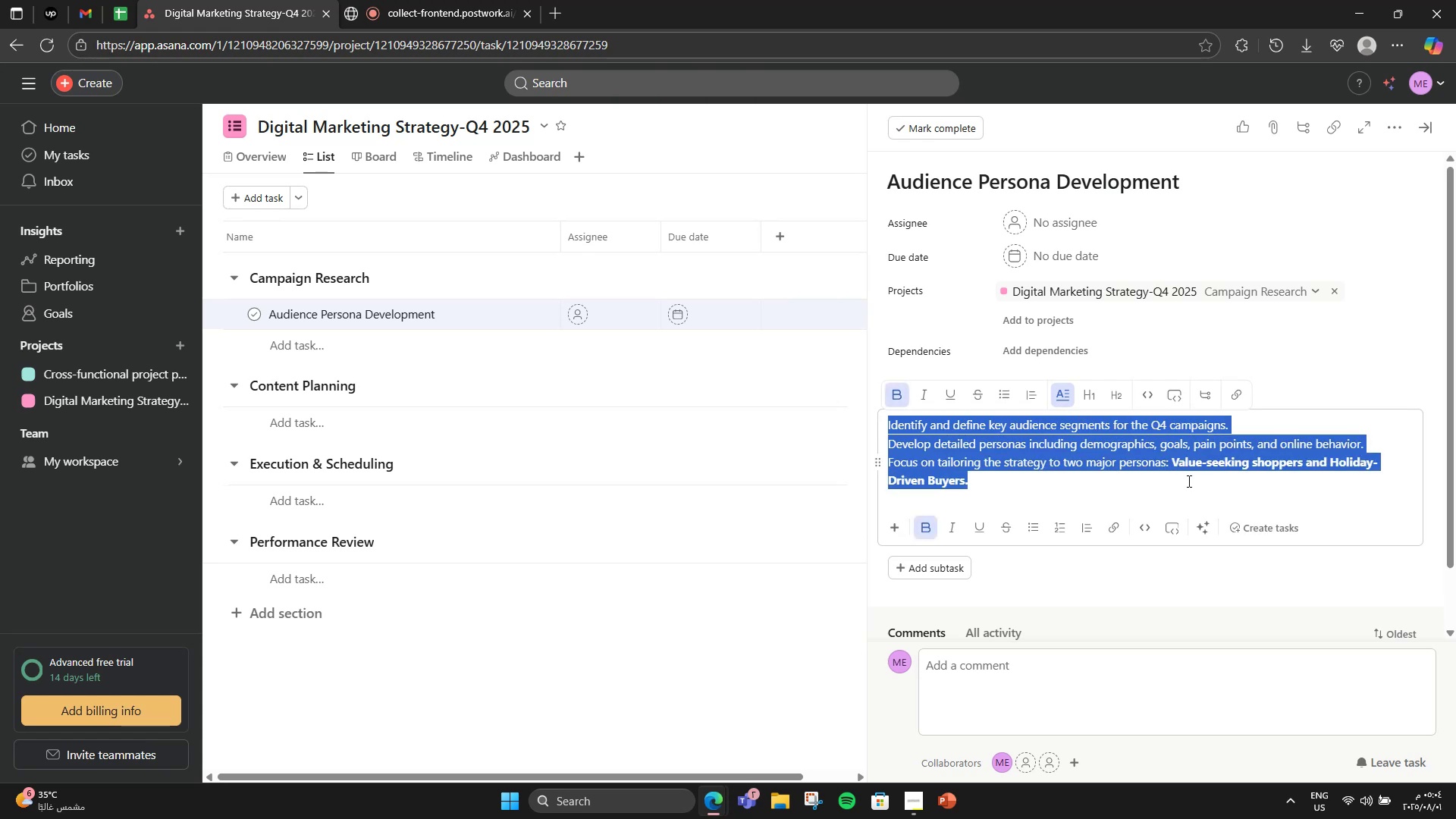 
left_click([1188, 481])
 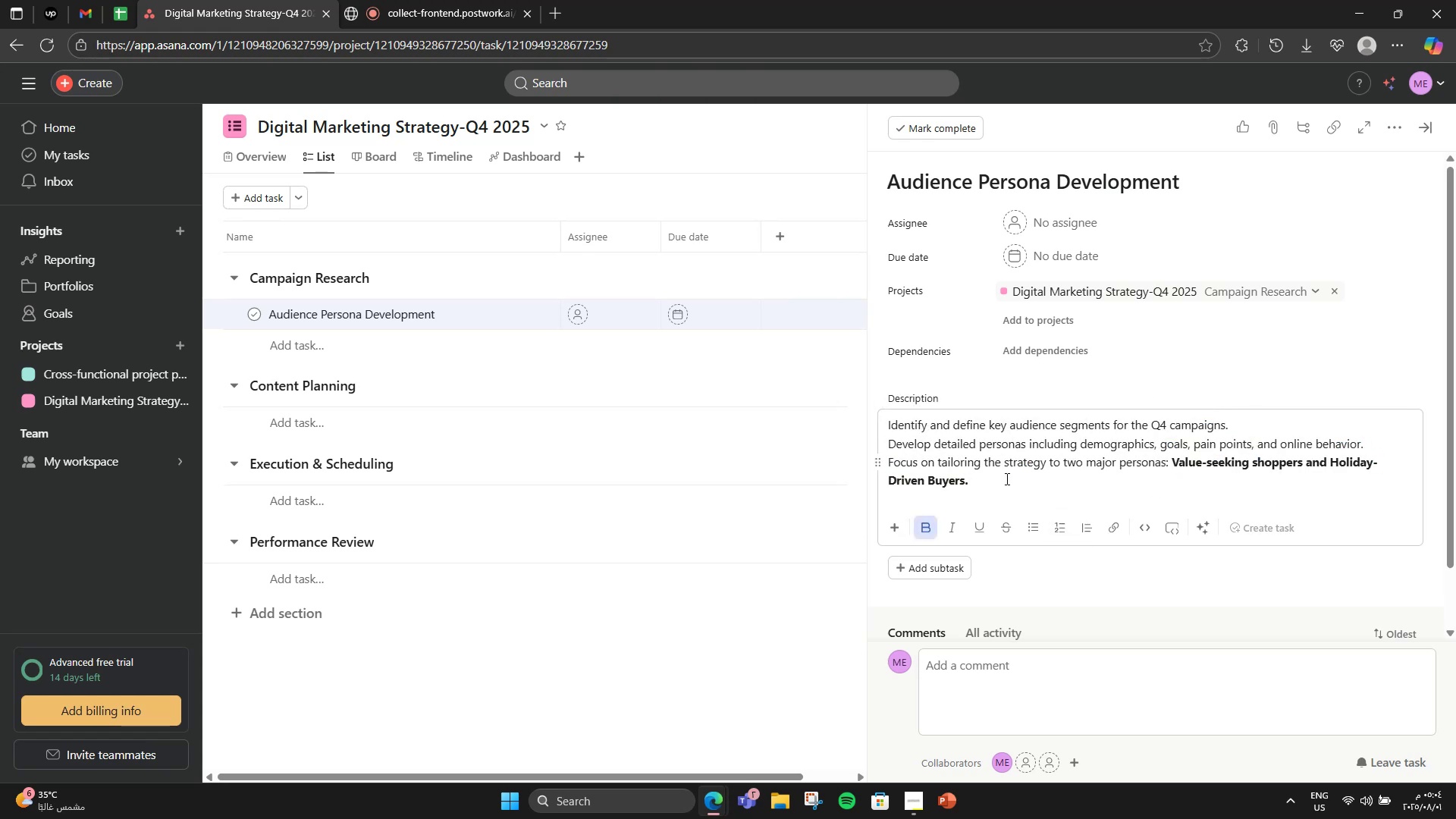 
left_click_drag(start_coordinate=[981, 479], to_coordinate=[858, 440])
 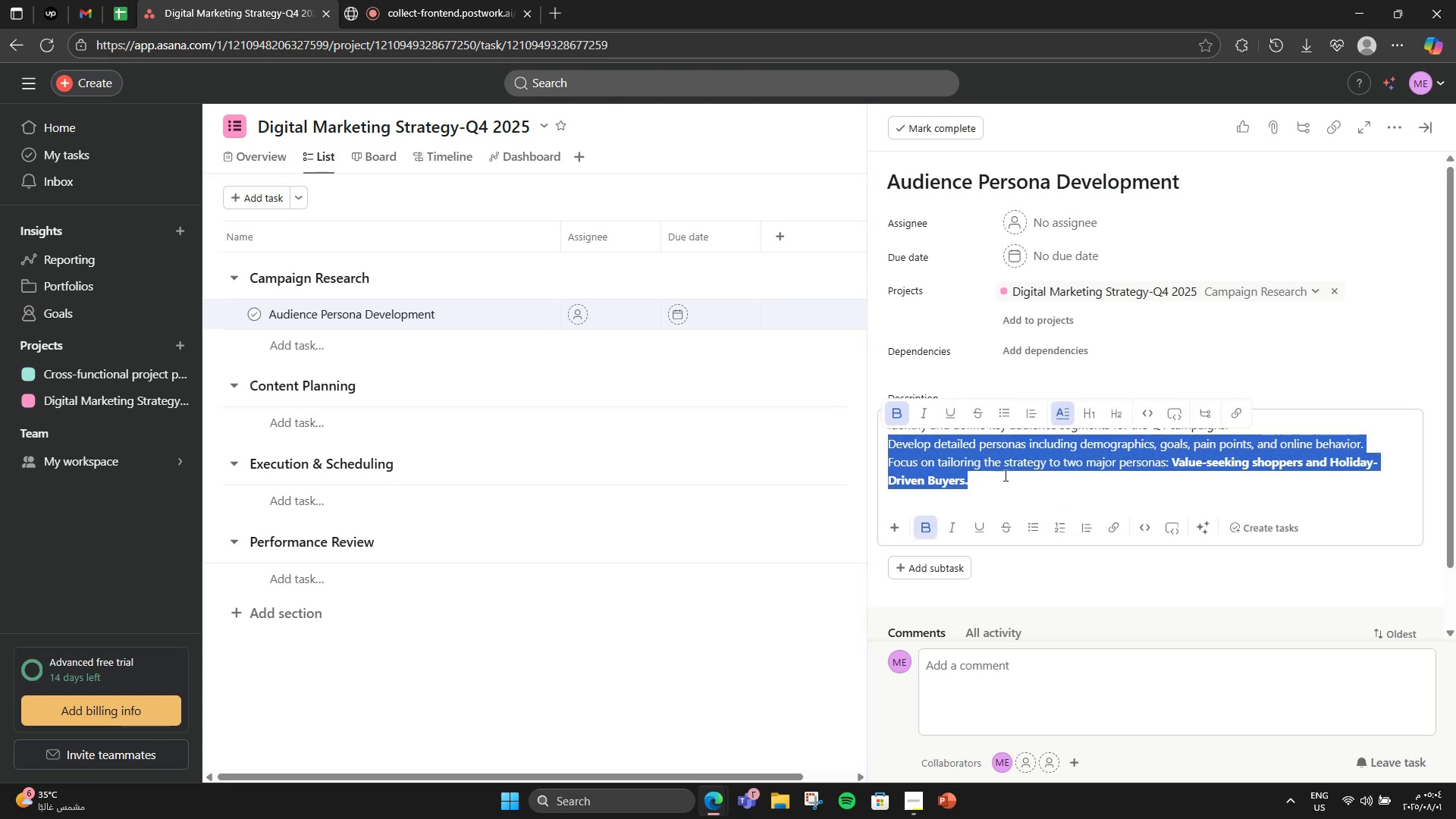 
left_click([1052, 486])
 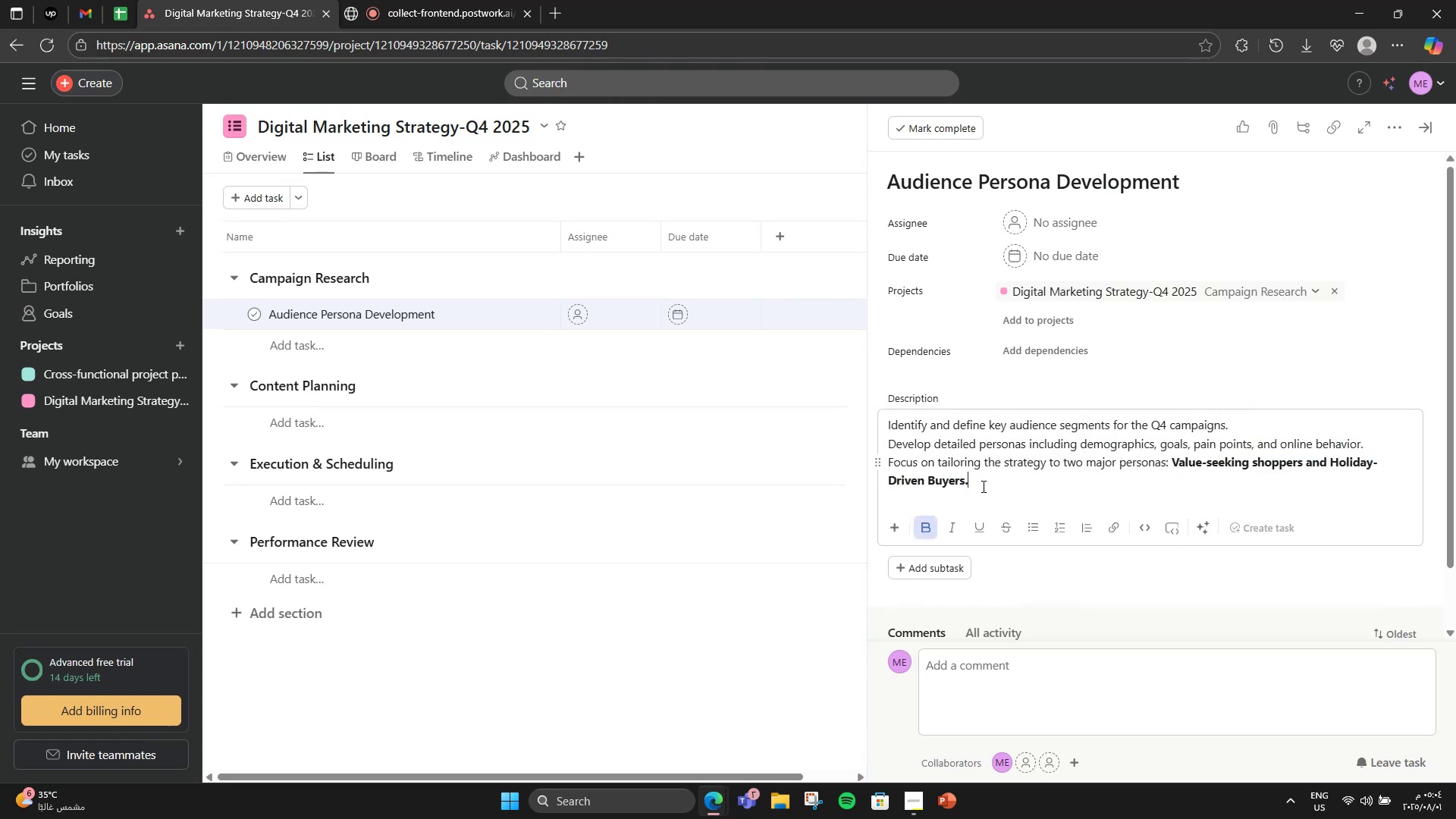 
left_click_drag(start_coordinate=[982, 486], to_coordinate=[889, 419])
 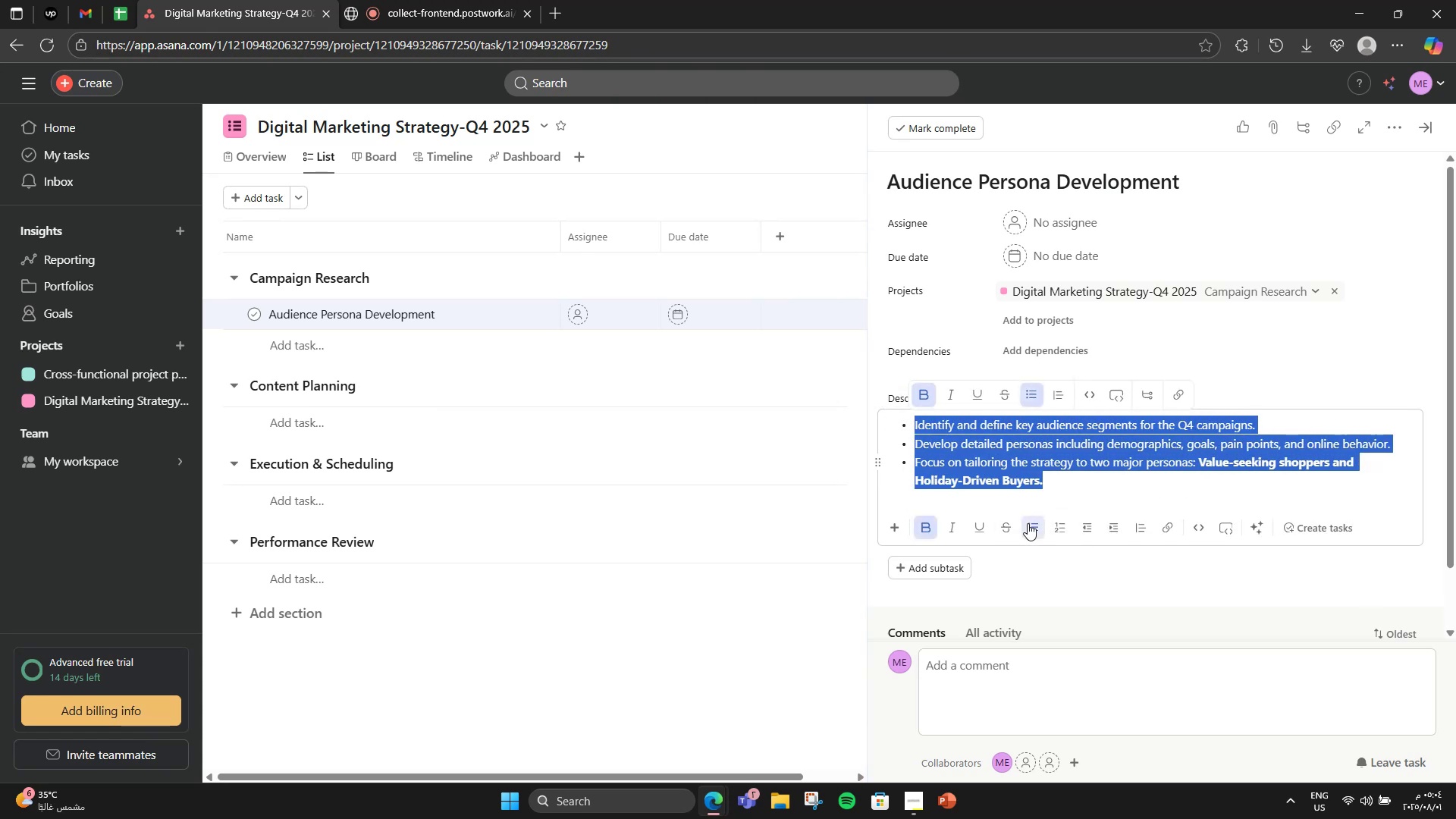 
left_click([1078, 472])
 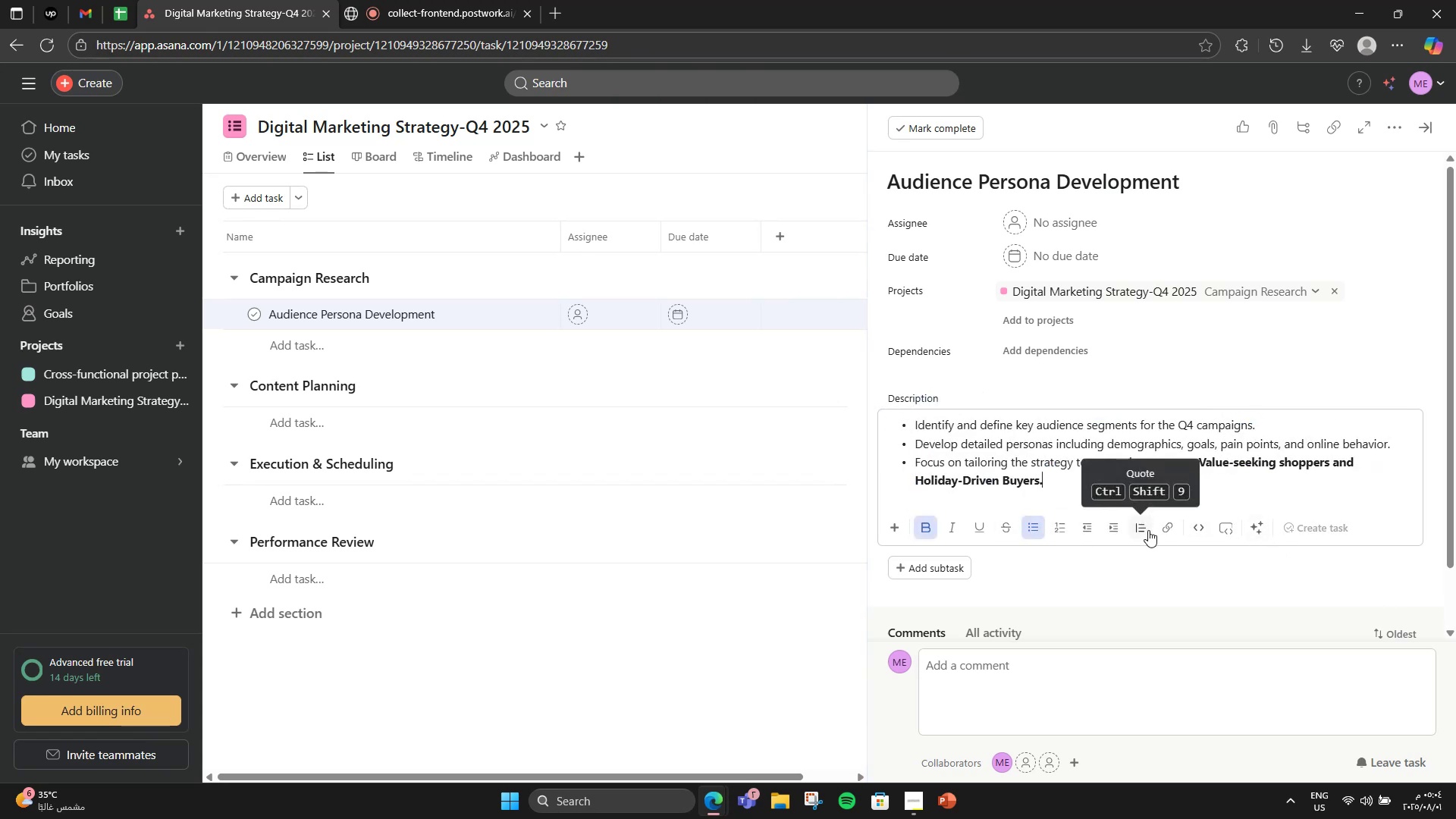 
wait(8.21)
 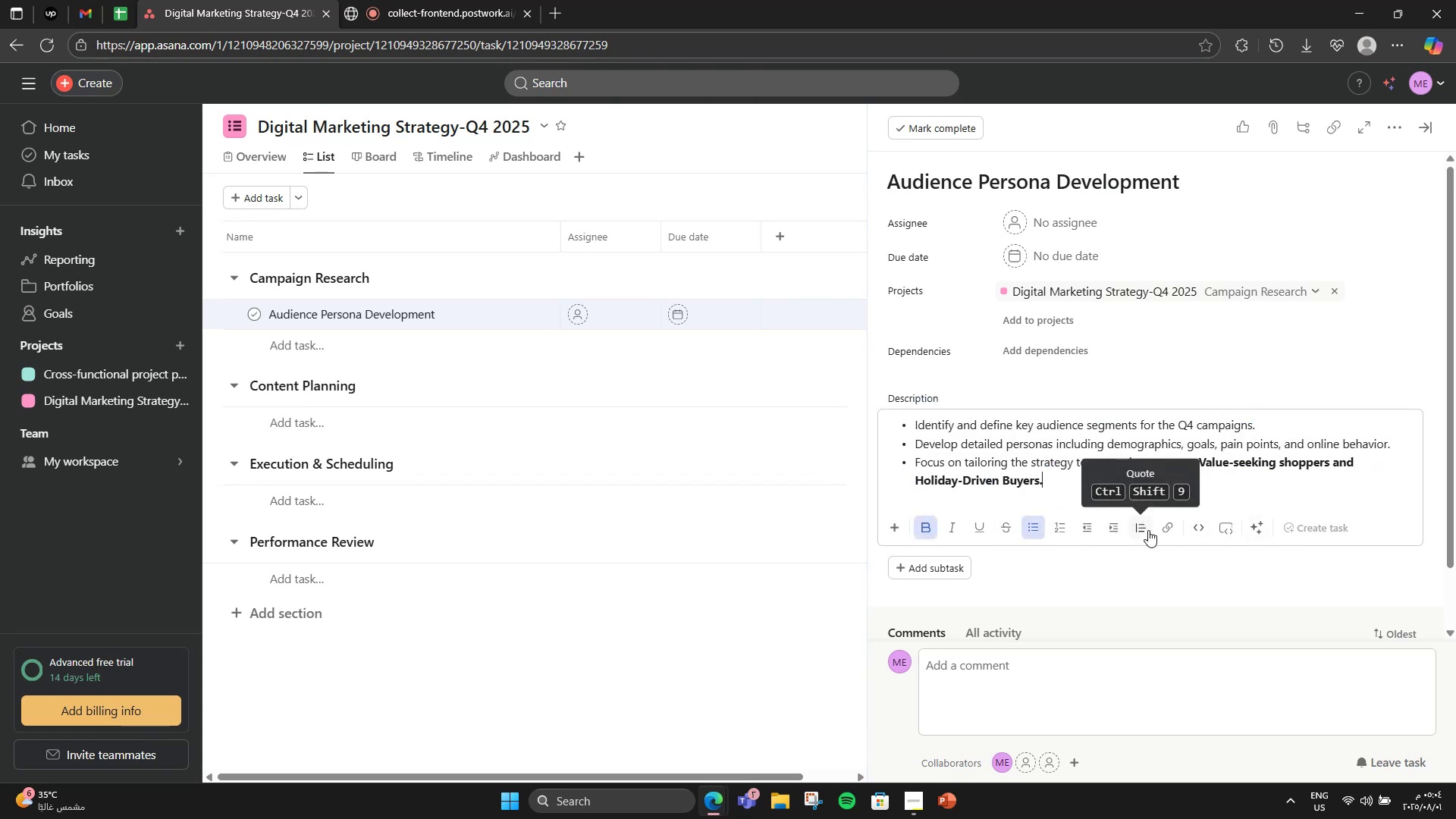 
scroll: coordinate [910, 517], scroll_direction: down, amount: 2.0
 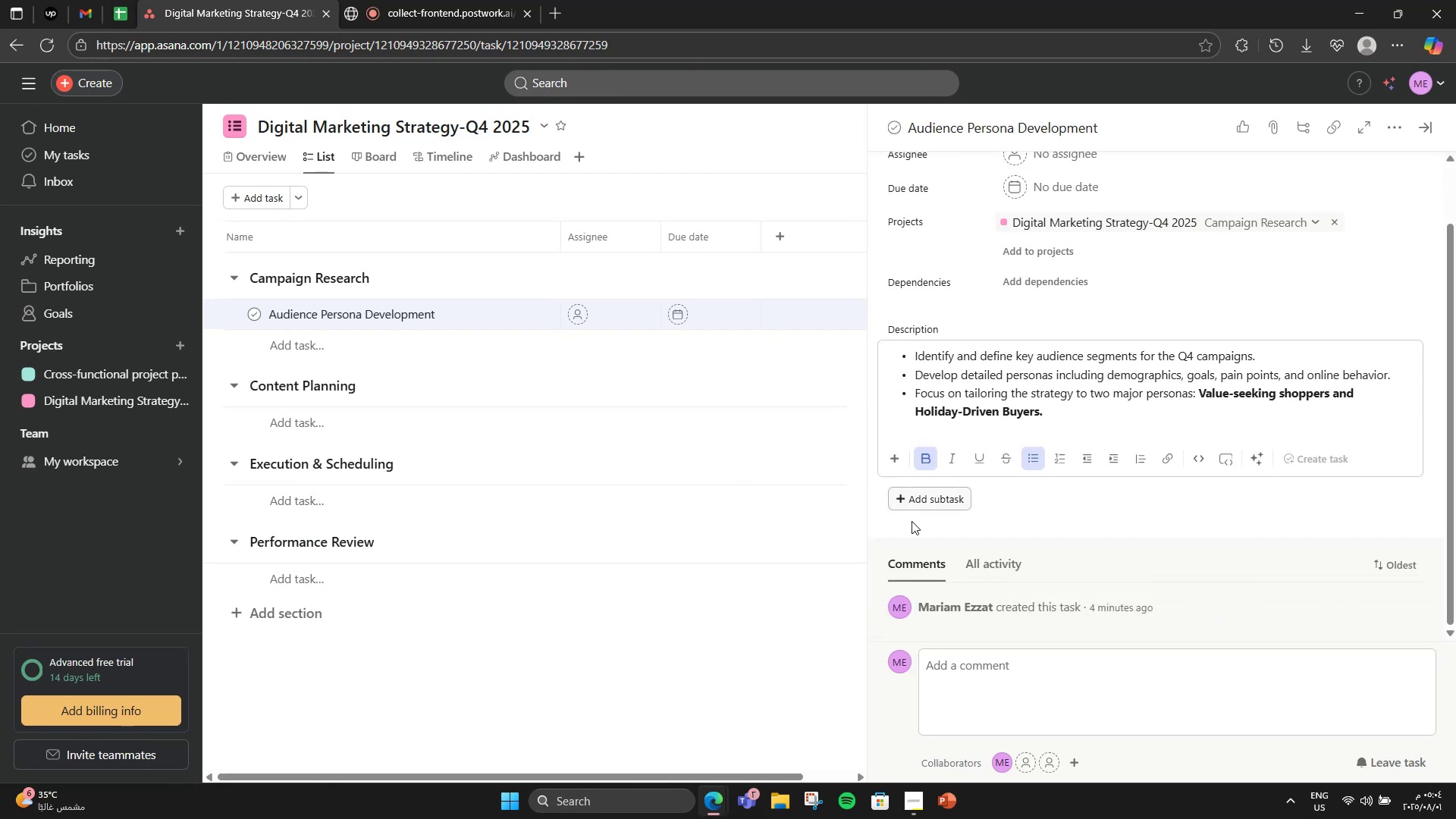 
left_click([944, 488])
 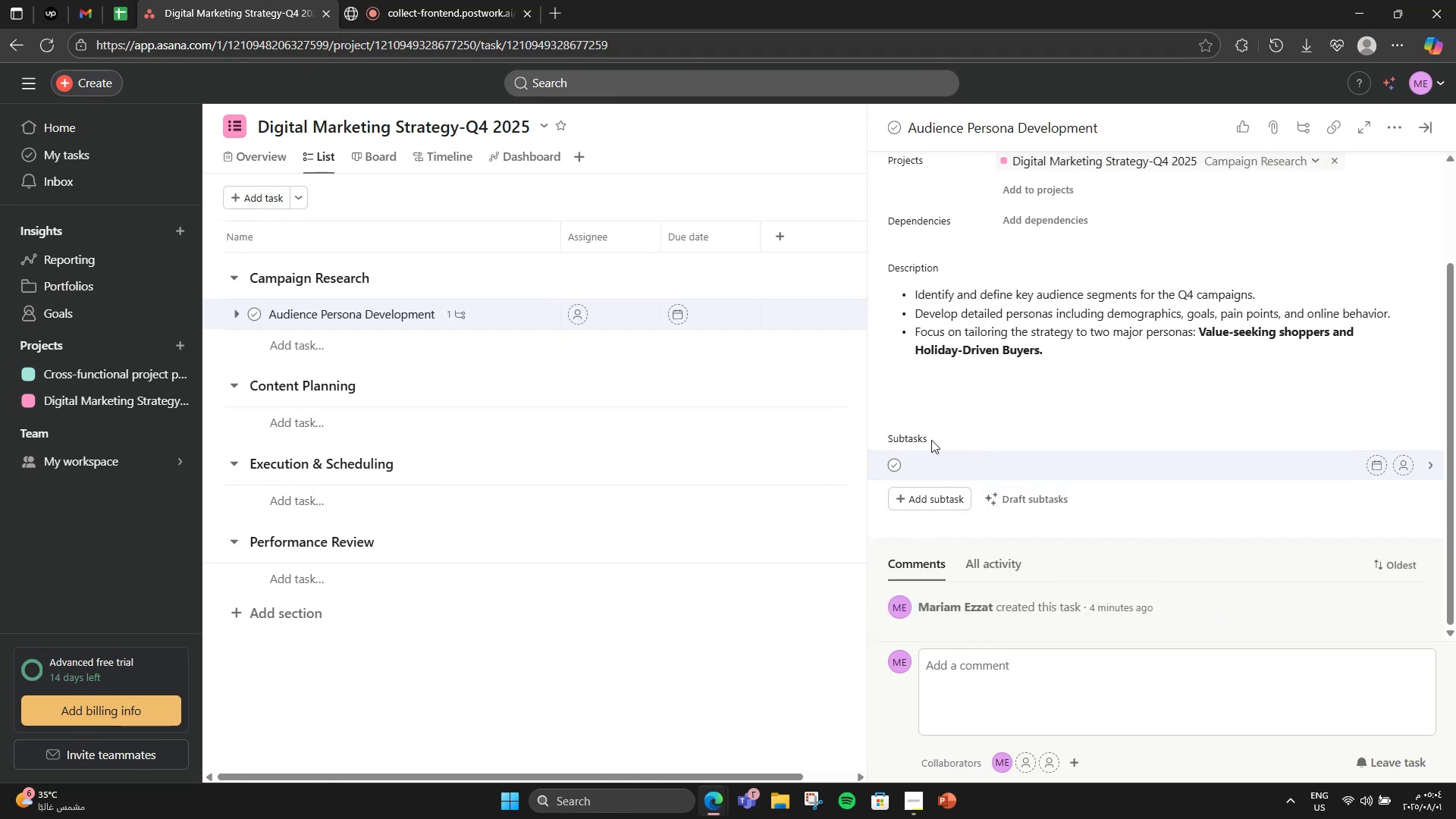 
left_click([937, 466])
 